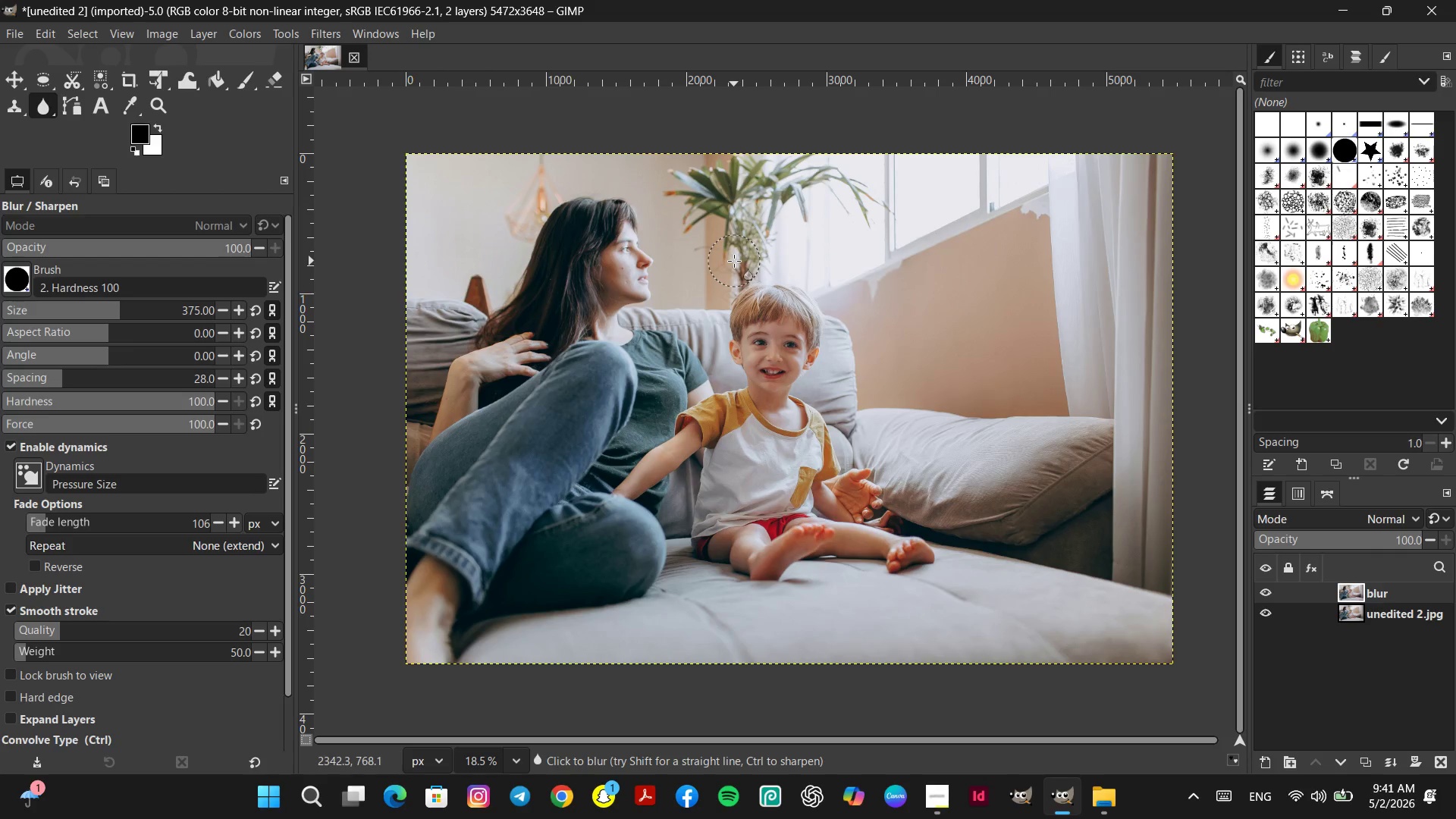 
triple_click([734, 261])
 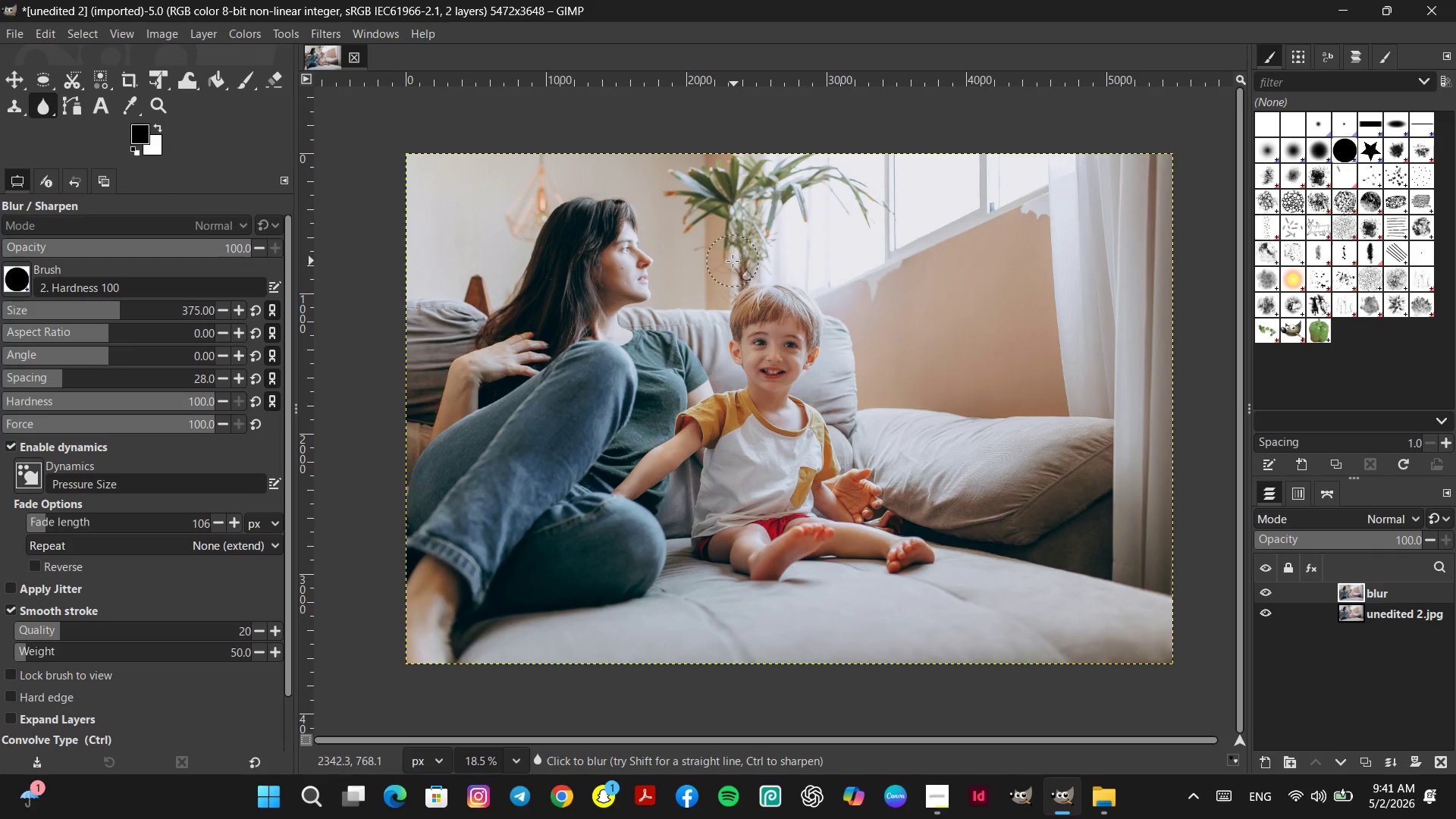 
triple_click([733, 261])
 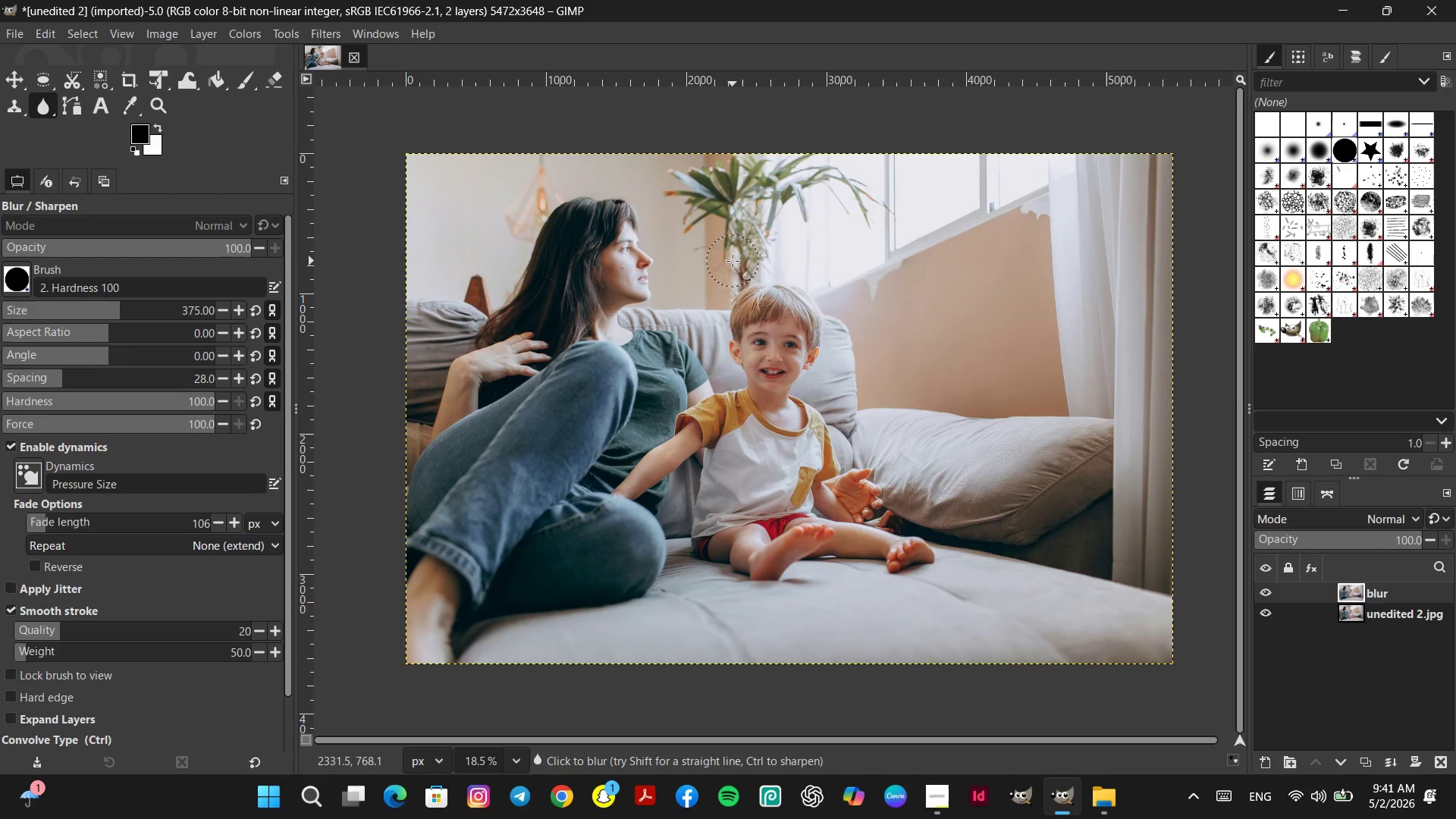 
triple_click([733, 261])
 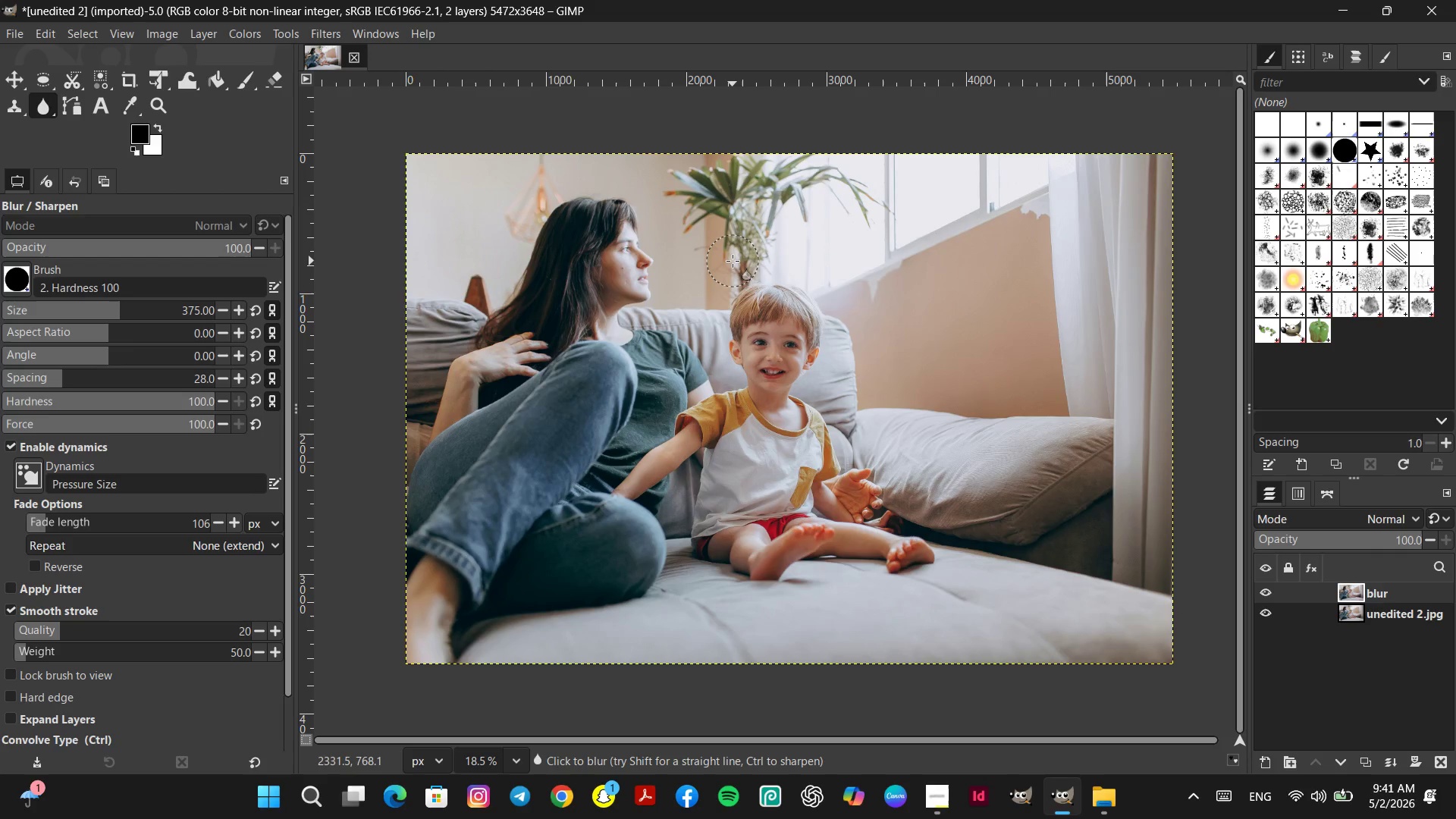 
triple_click([733, 261])
 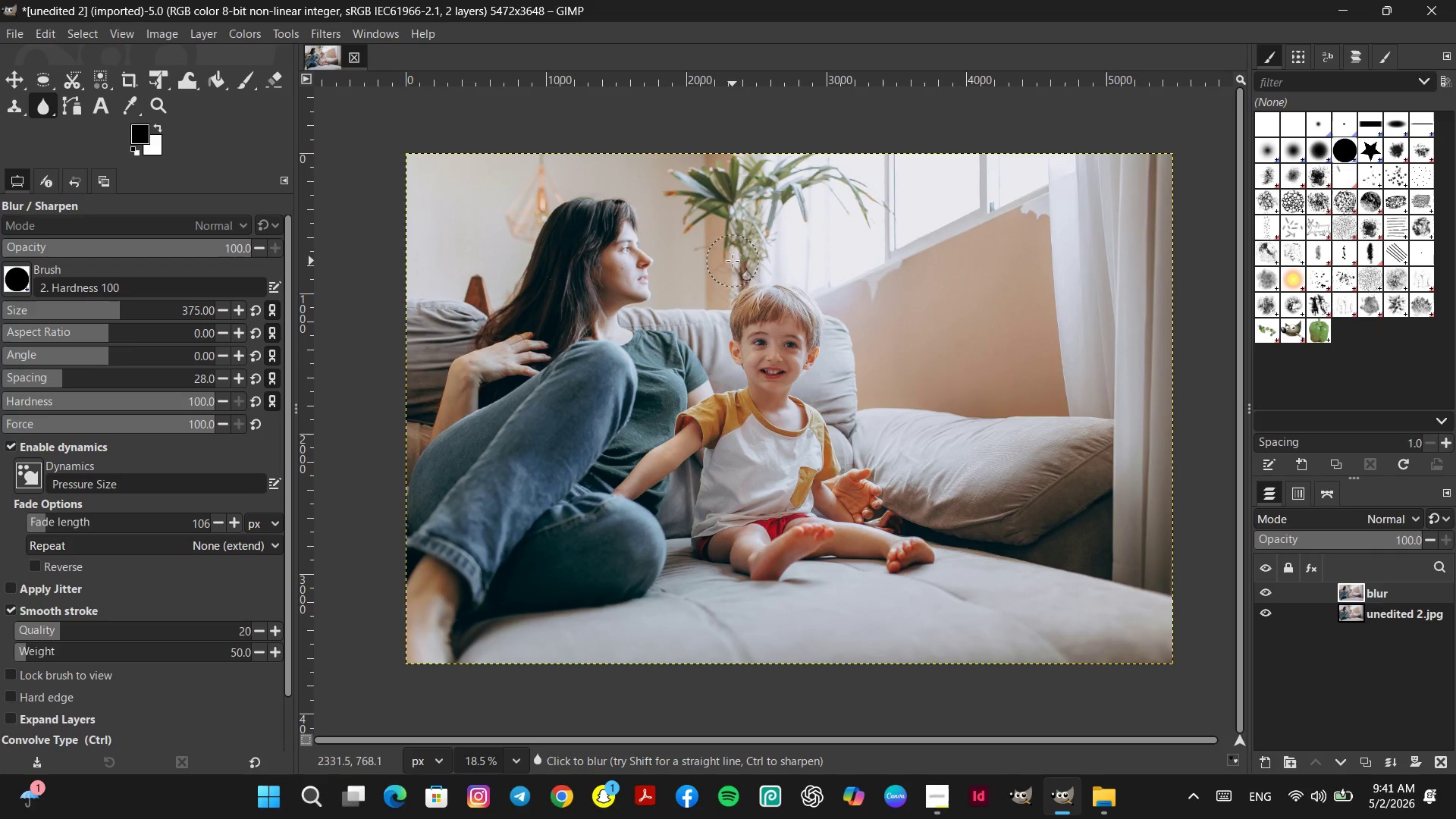 
triple_click([733, 261])
 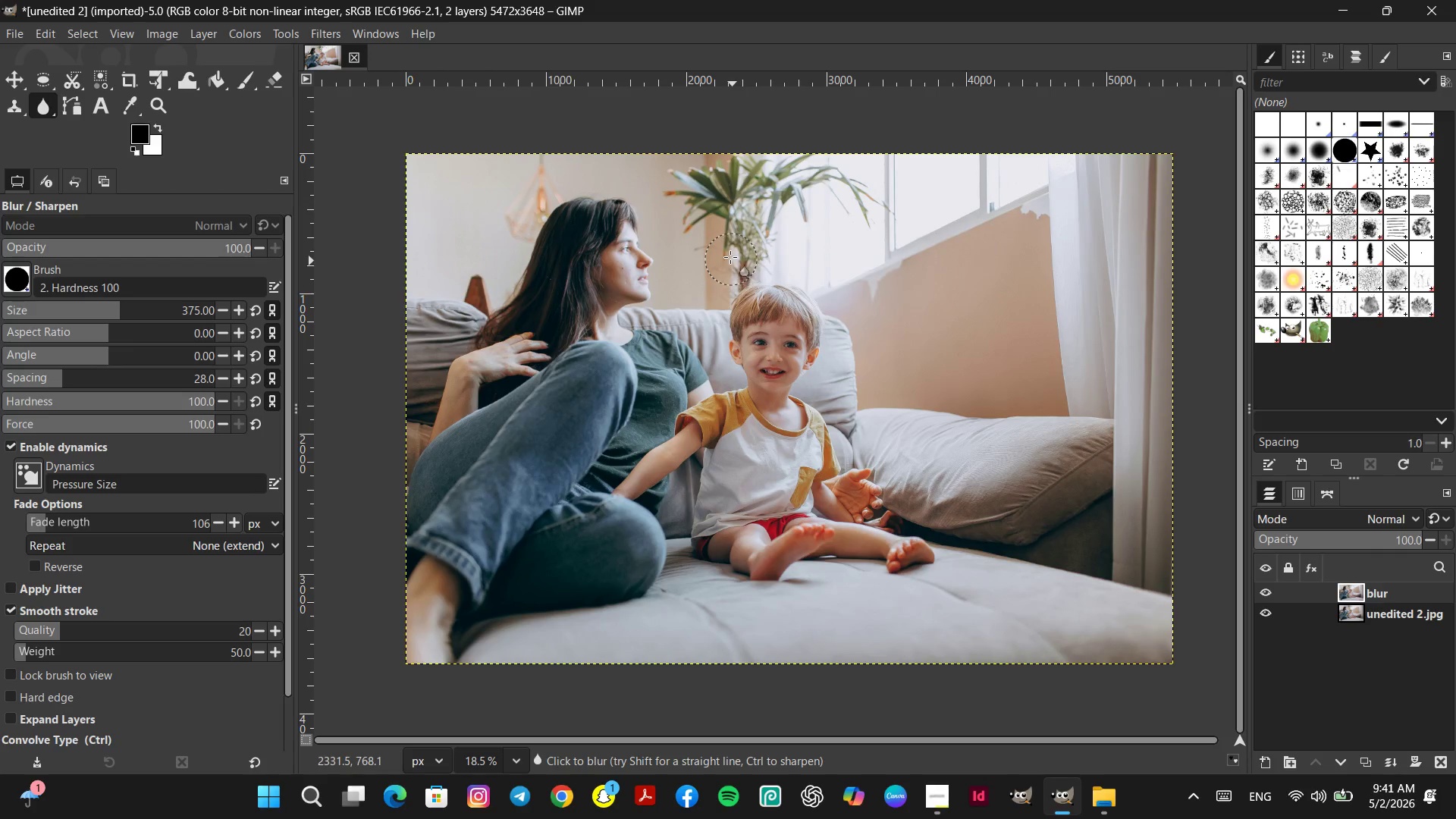 
triple_click([730, 257])
 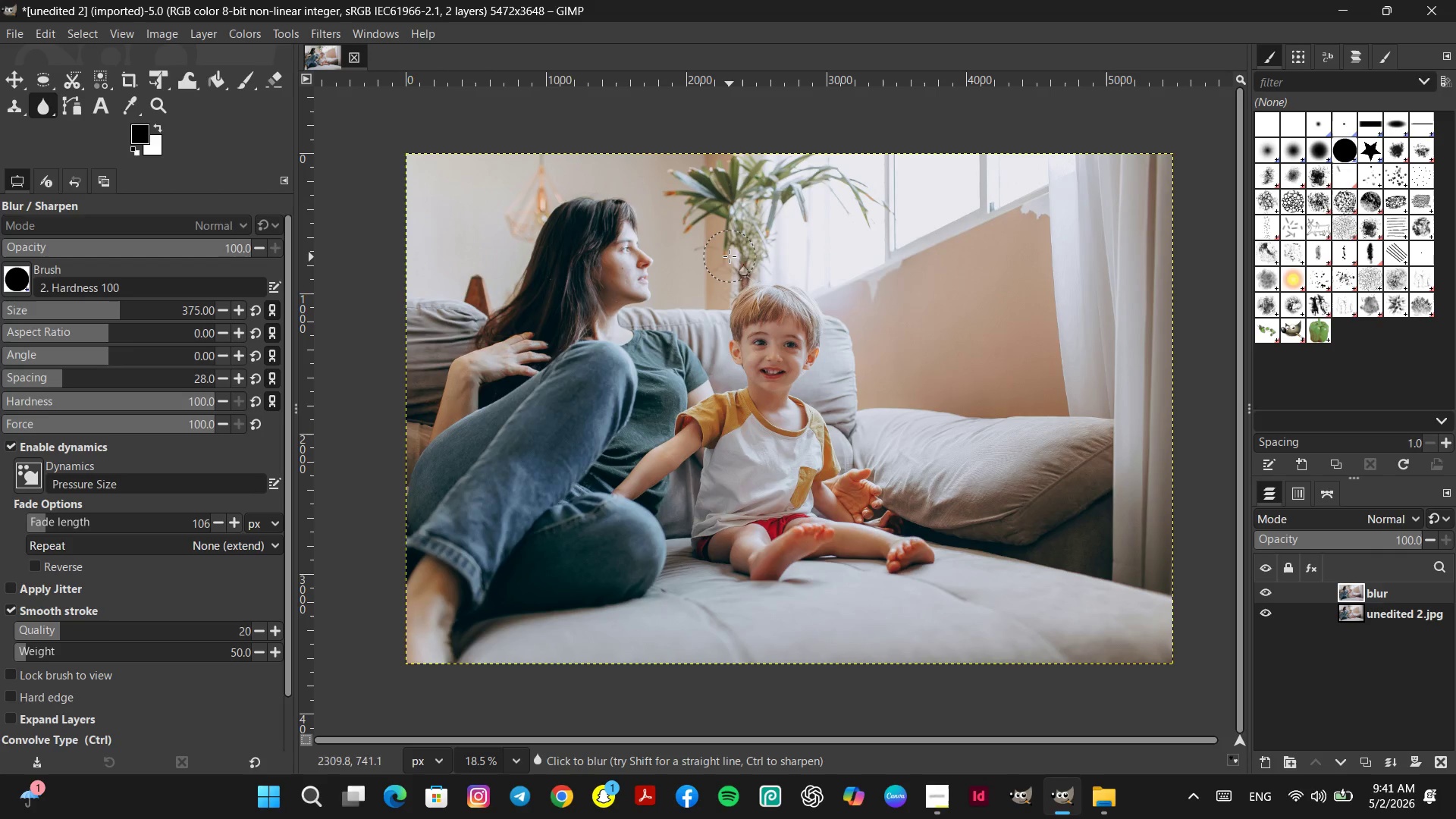 
triple_click([730, 256])
 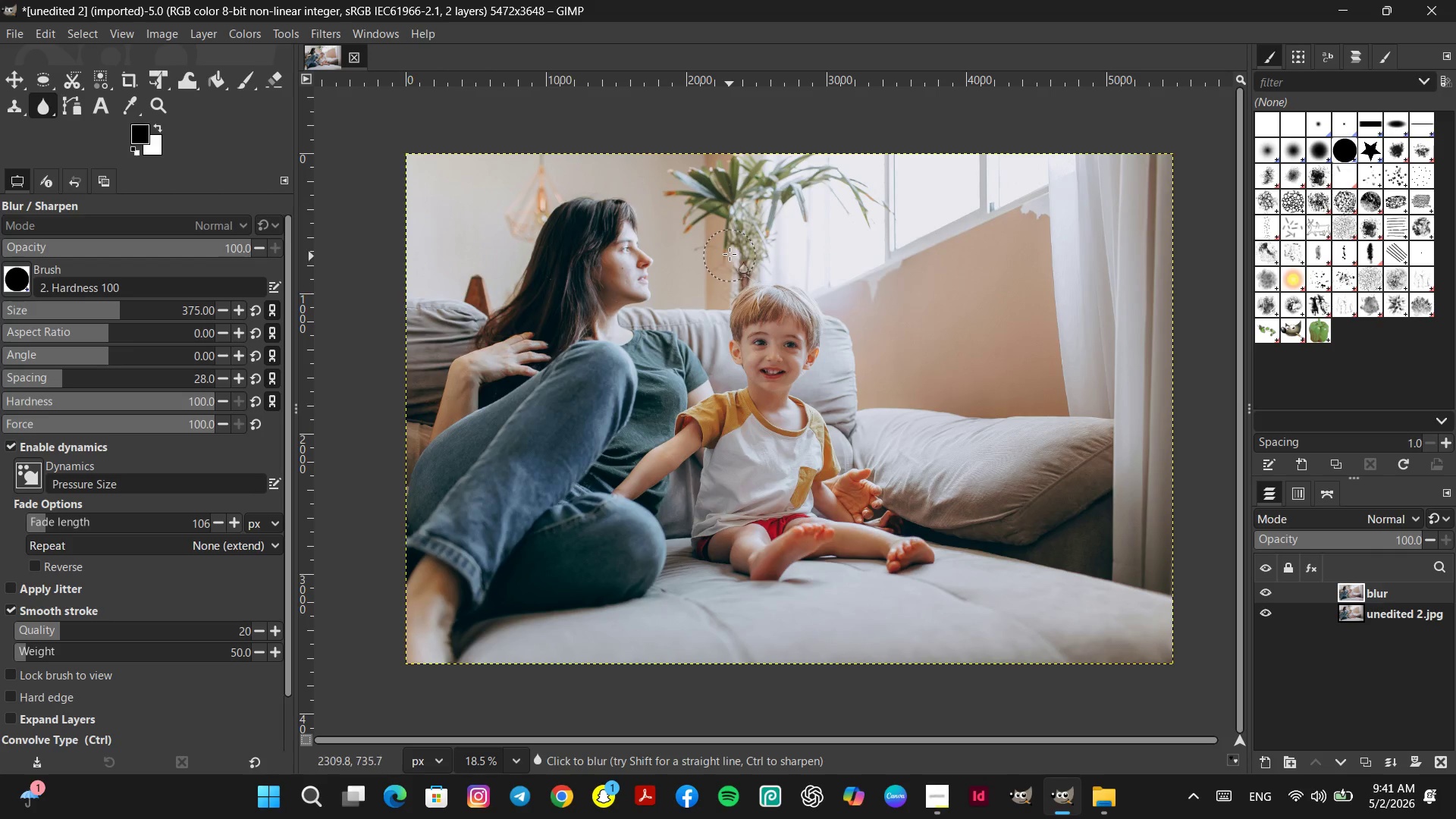 
triple_click([730, 254])
 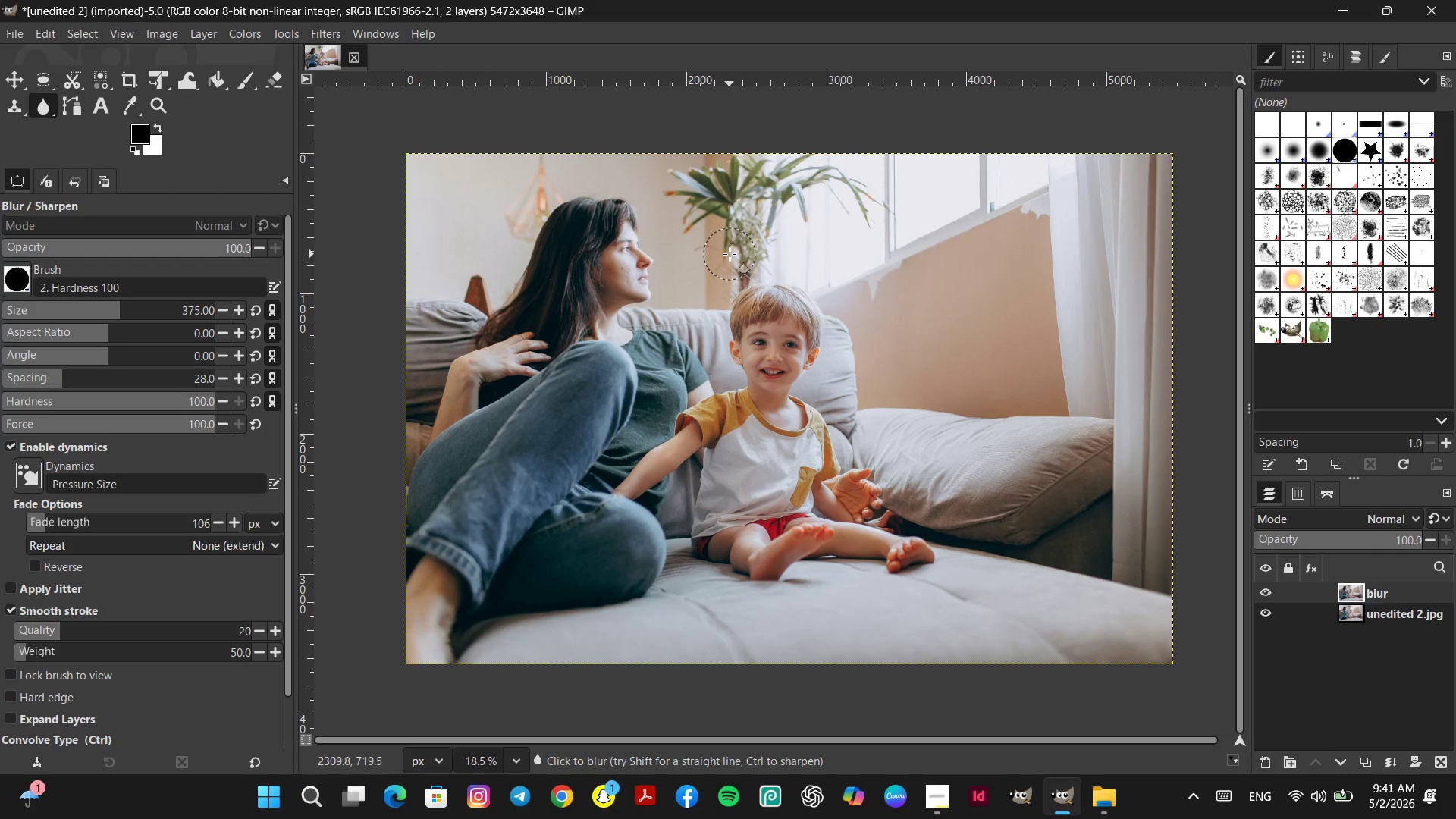 
triple_click([730, 254])
 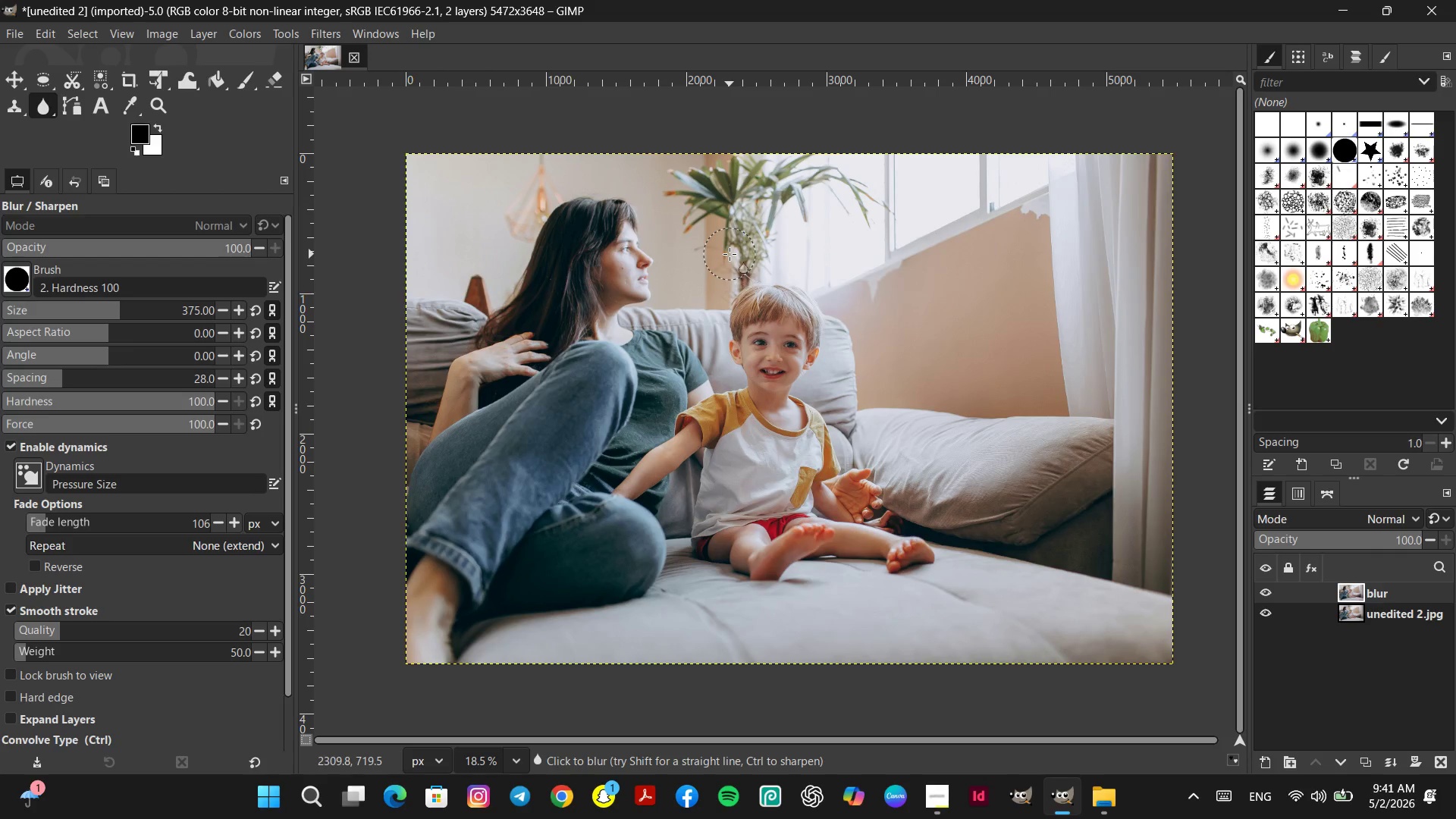 
triple_click([730, 254])
 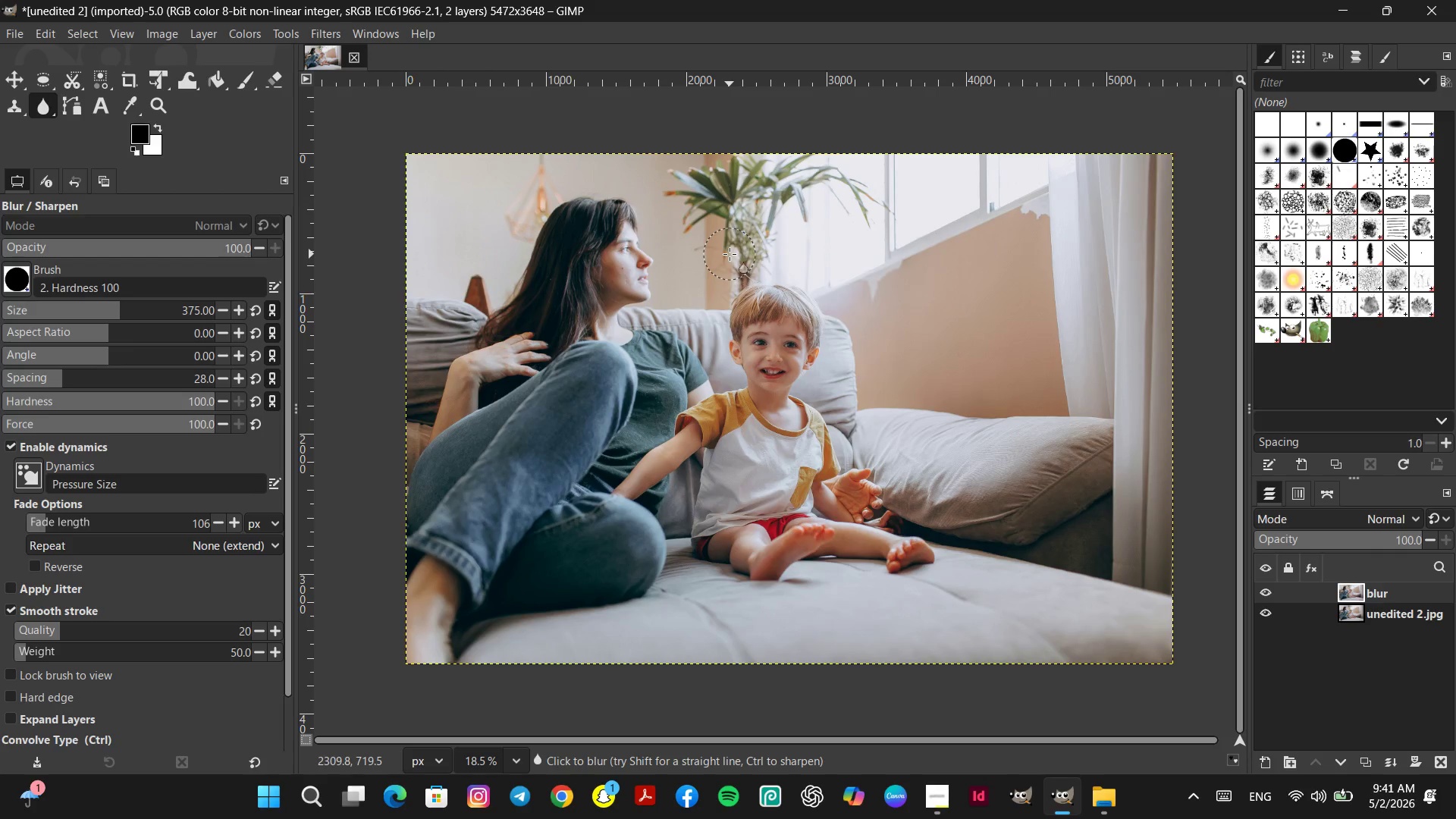 
left_click_drag(start_coordinate=[730, 254], to_coordinate=[723, 246])
 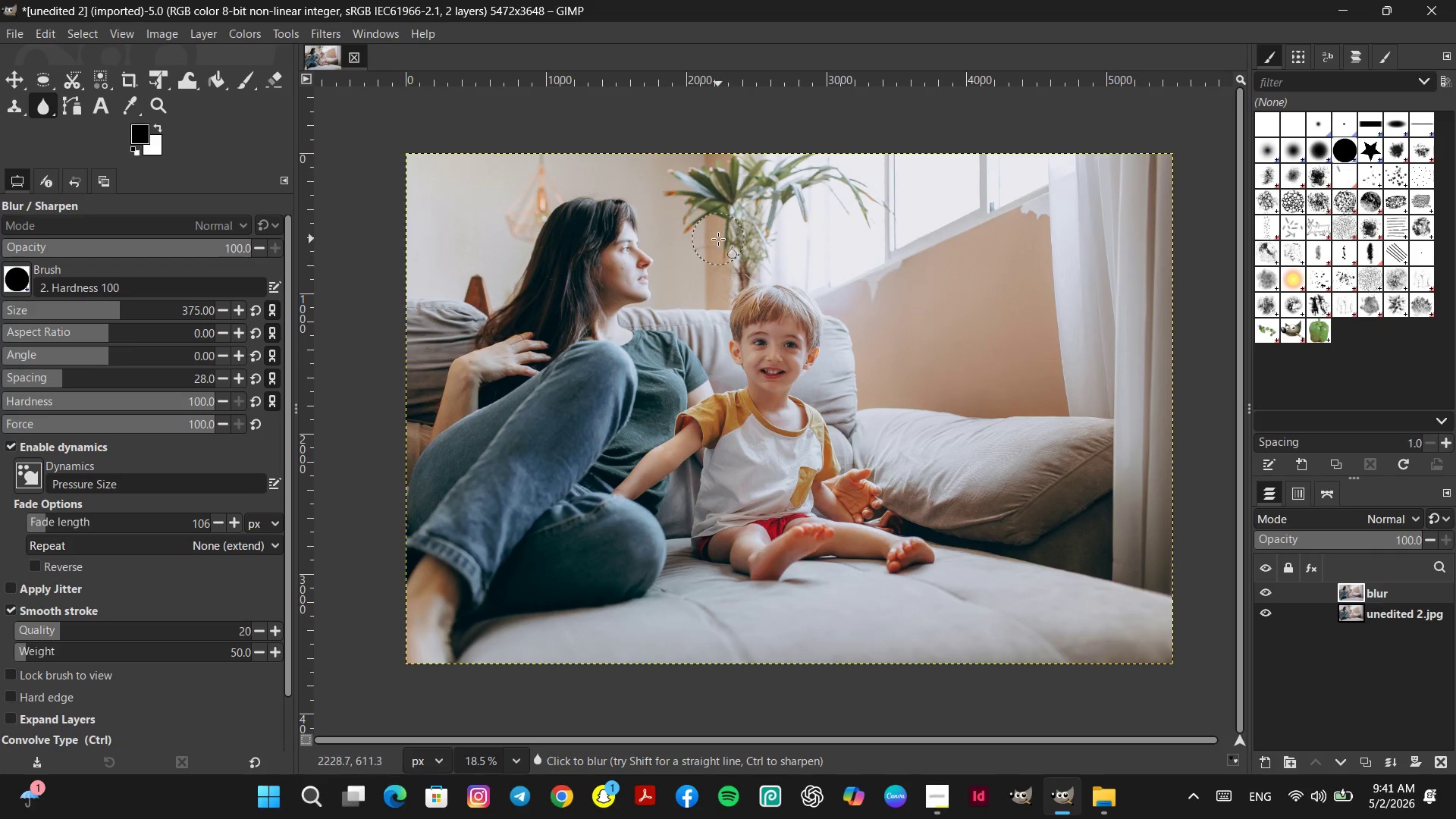 
triple_click([718, 239])
 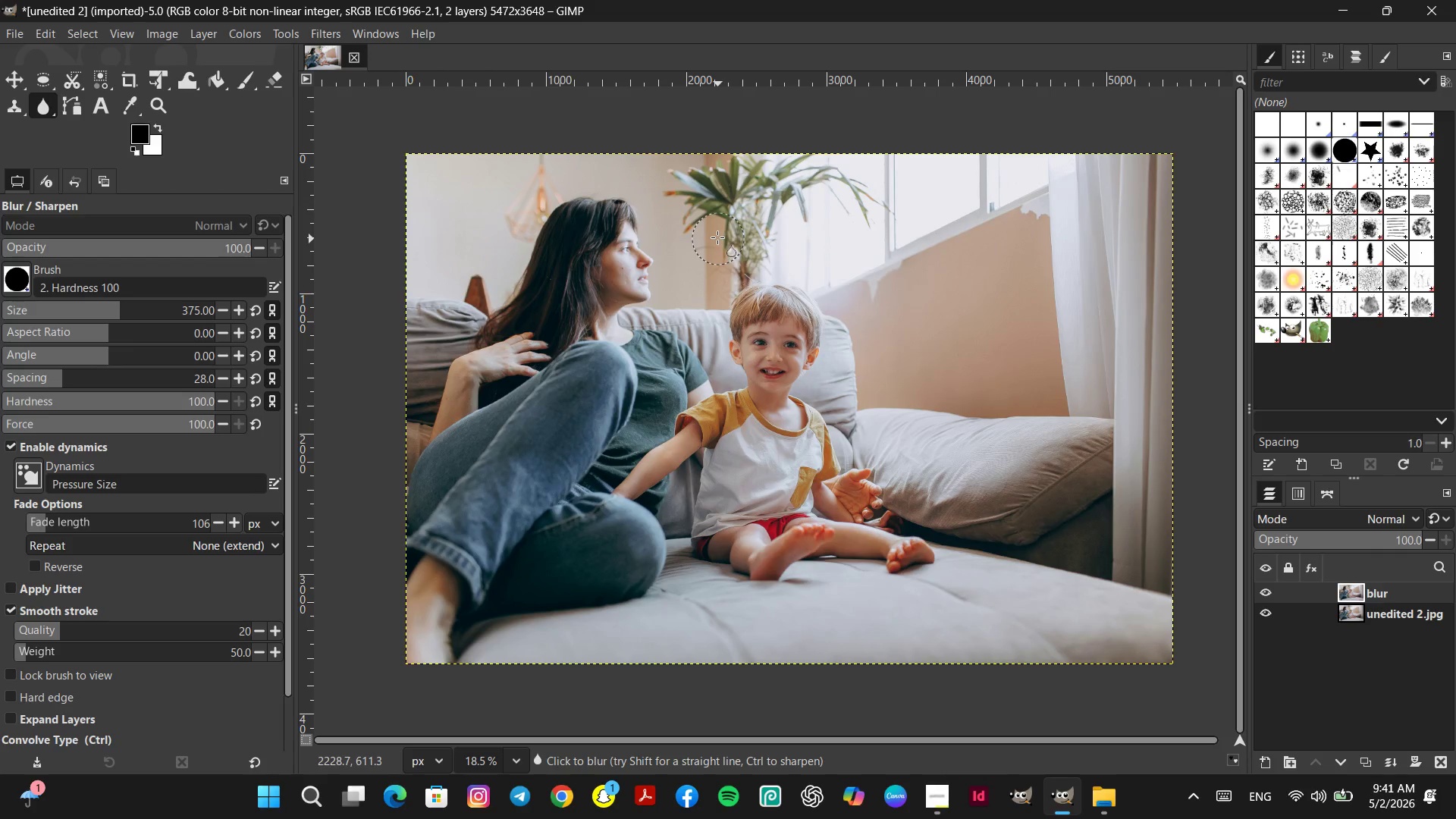 
triple_click([717, 237])
 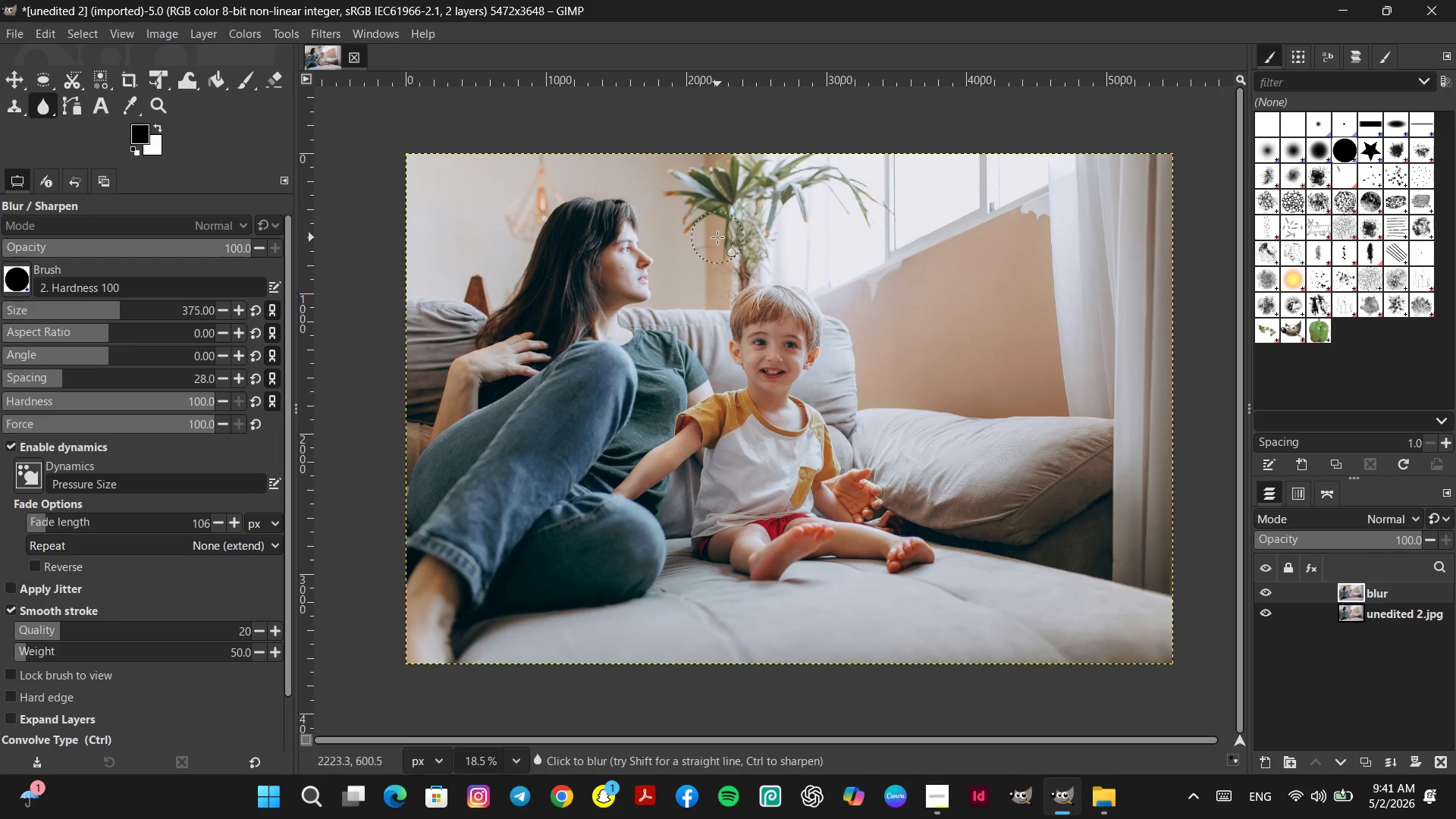 
triple_click([717, 237])
 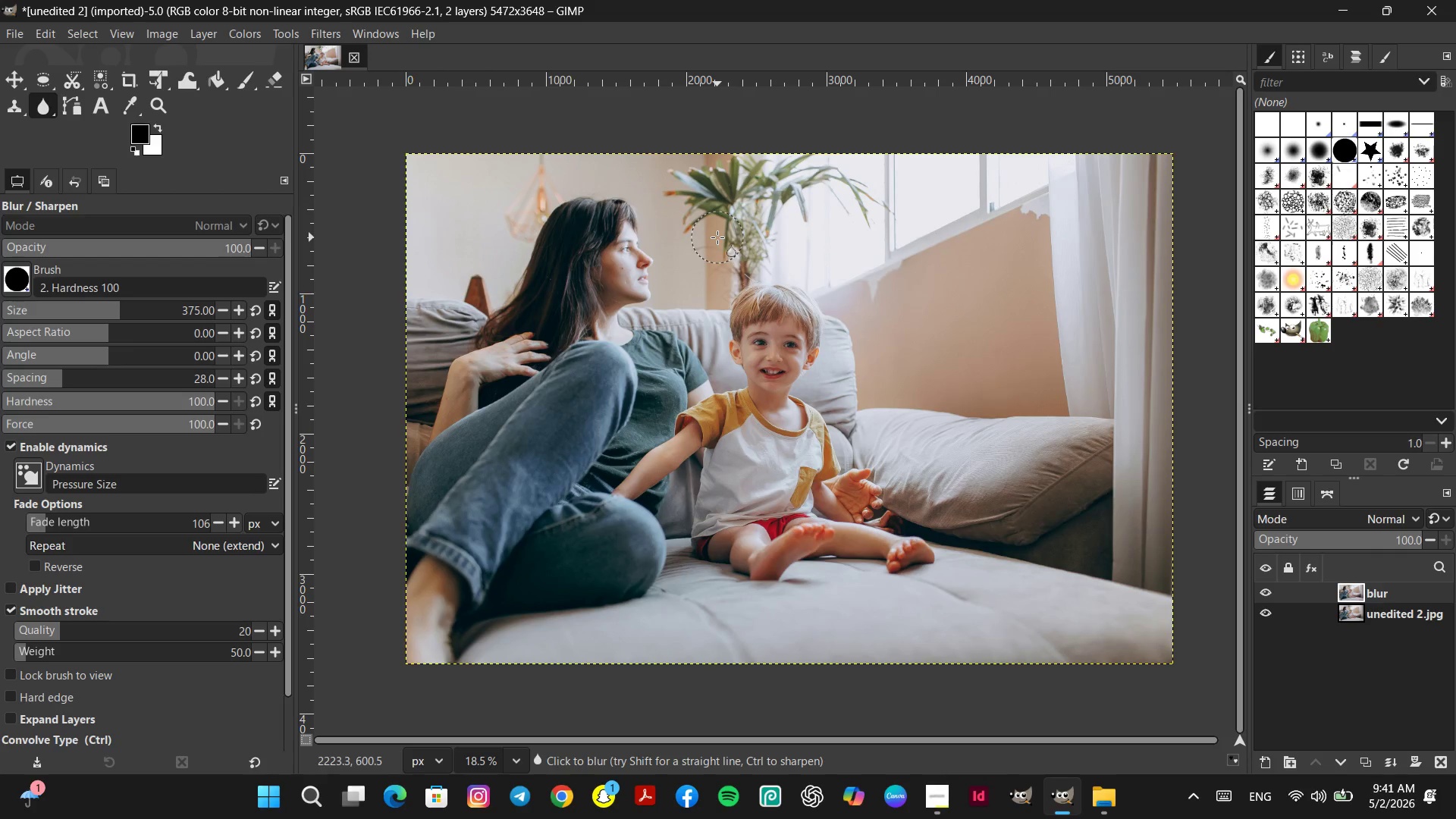 
triple_click([717, 237])
 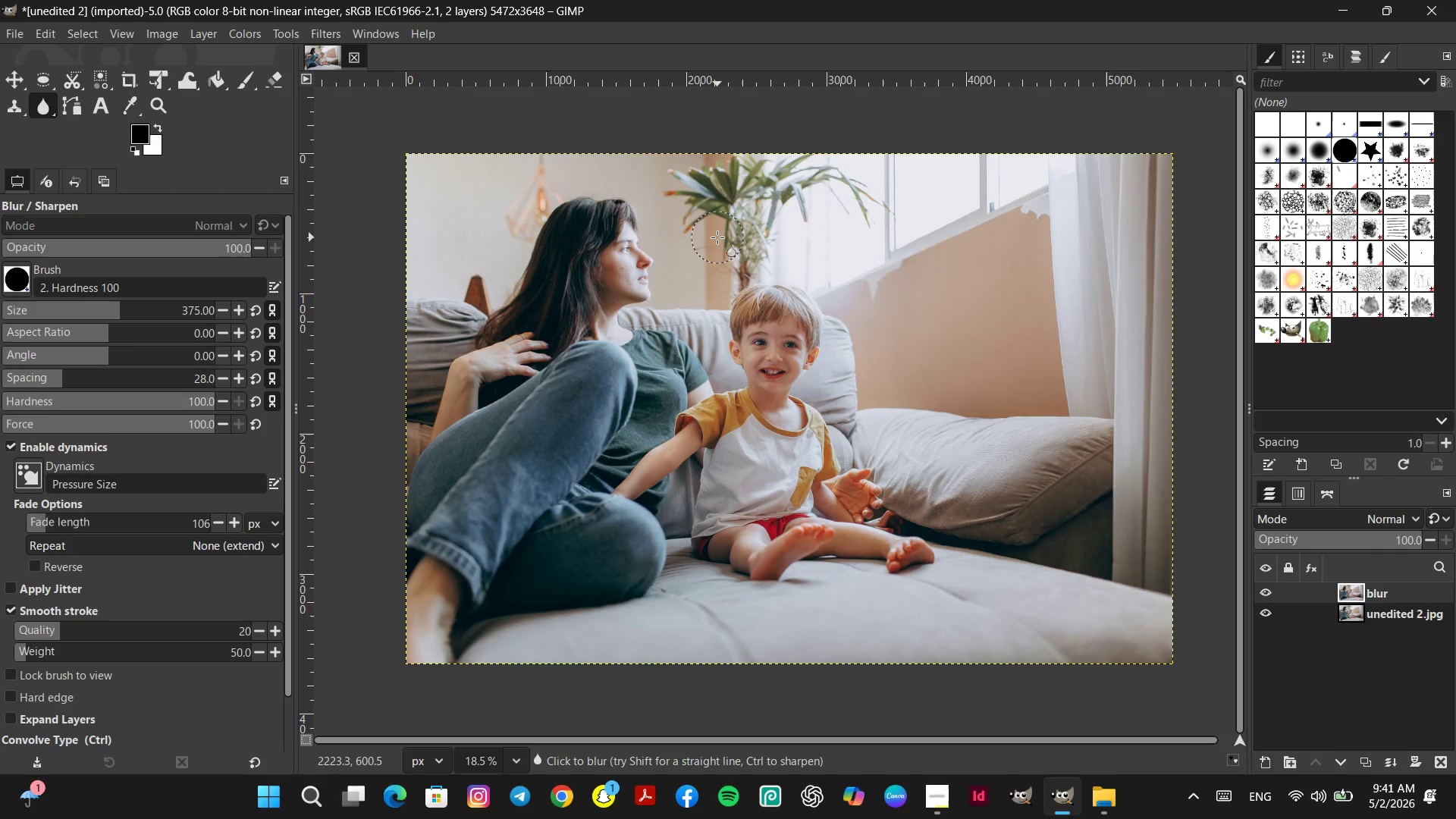 
triple_click([717, 237])
 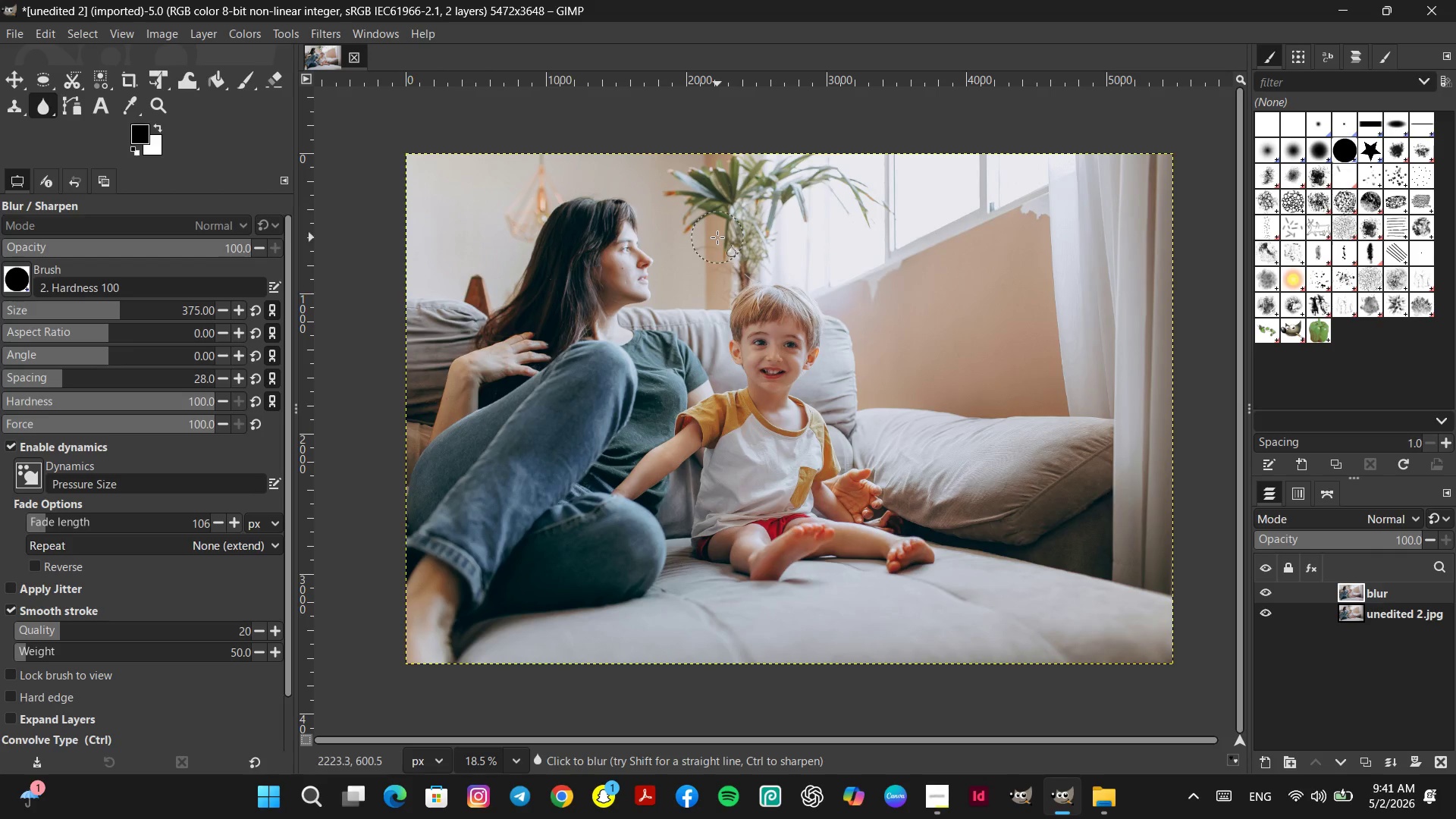 
left_click_drag(start_coordinate=[717, 237], to_coordinate=[704, 215])
 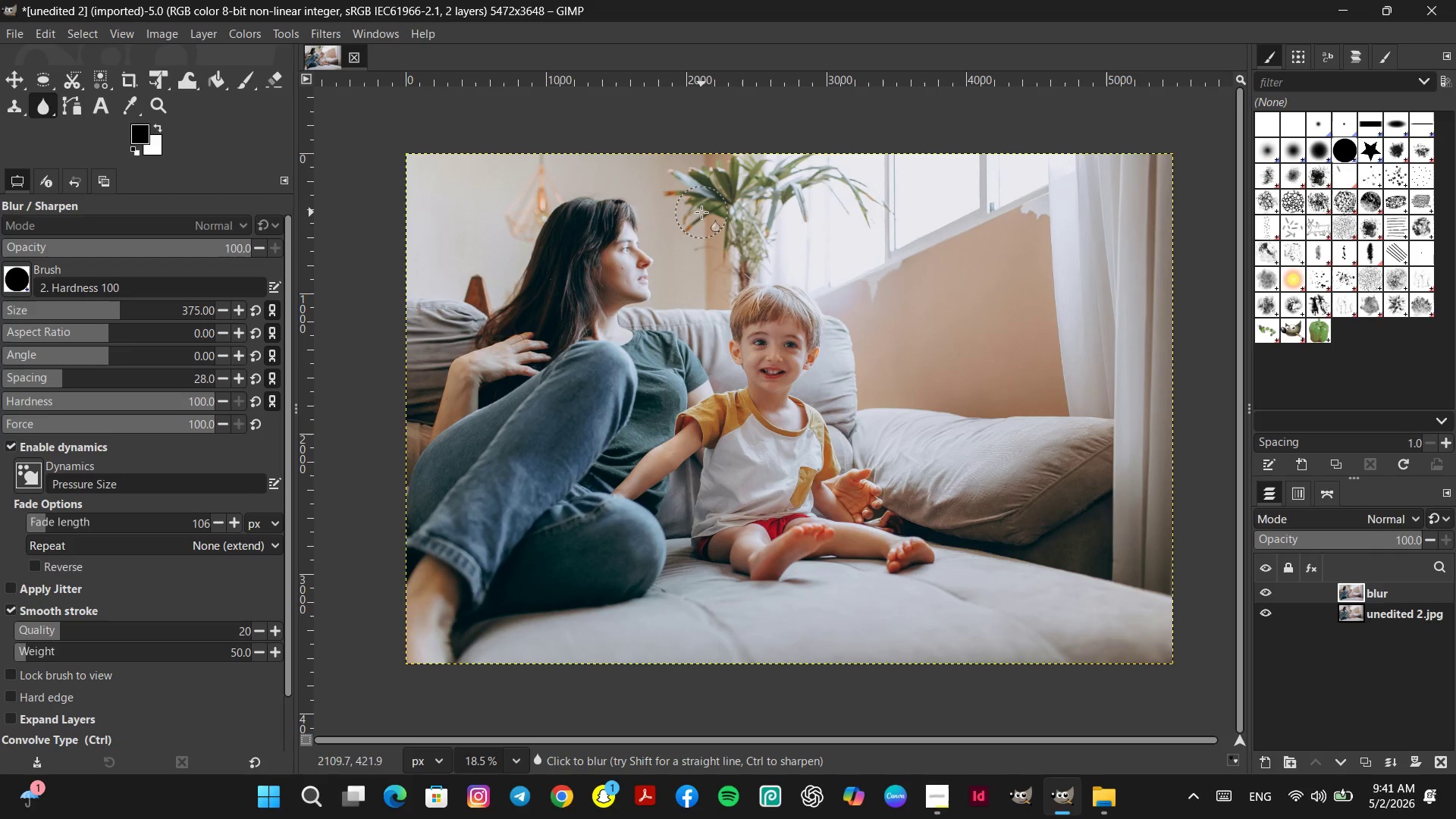 
triple_click([701, 212])
 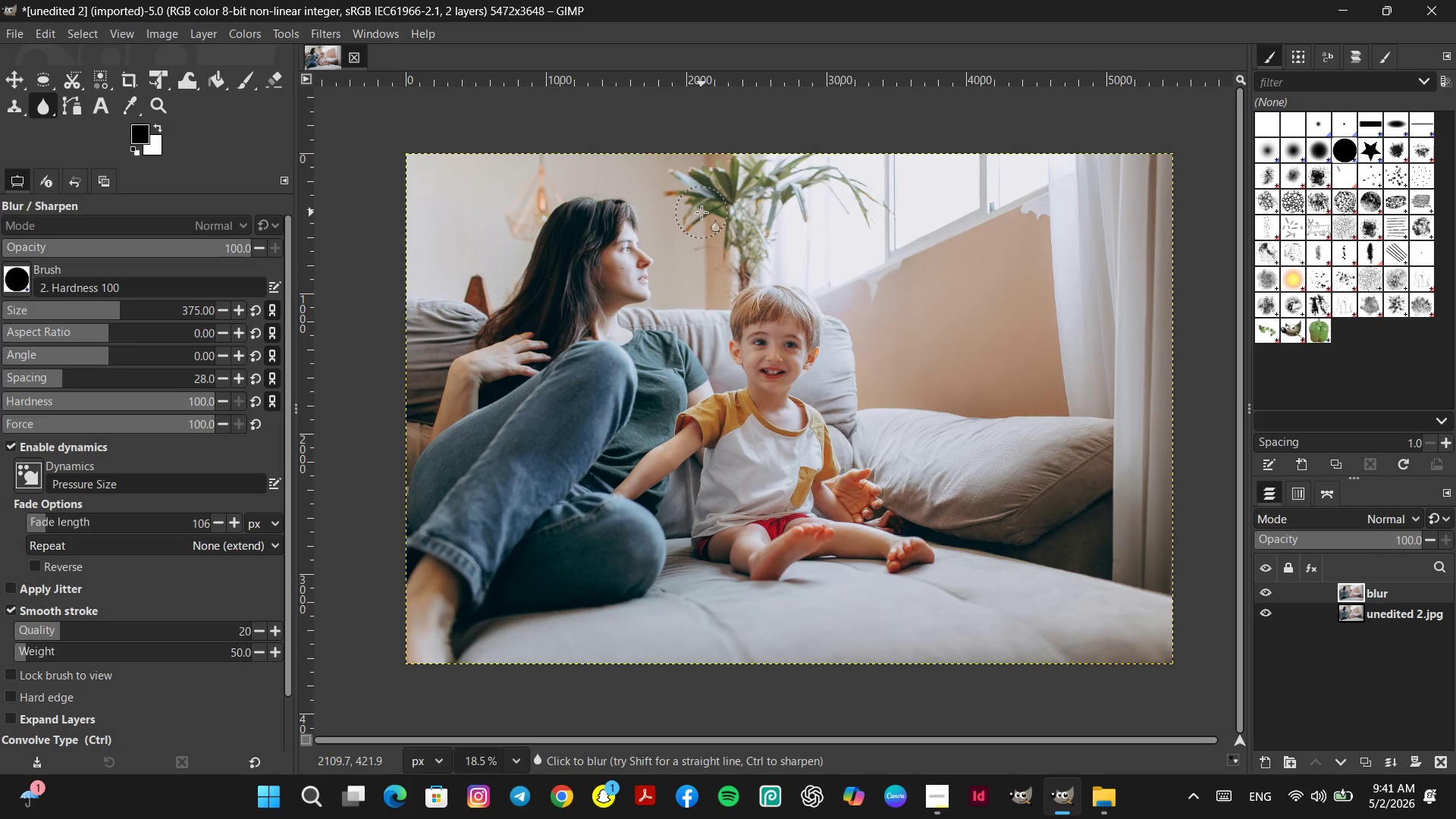 
triple_click([701, 212])
 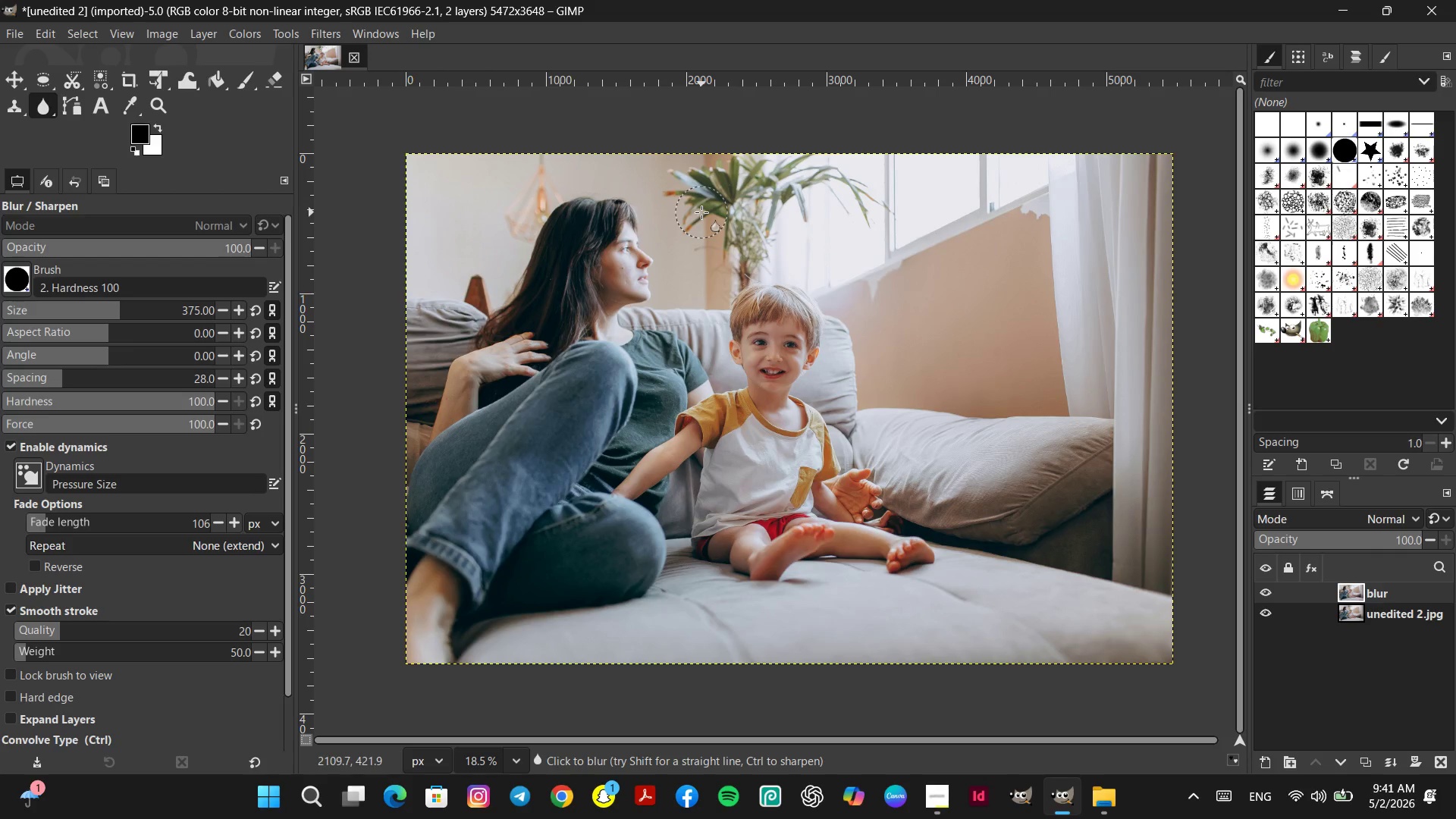 
triple_click([701, 212])
 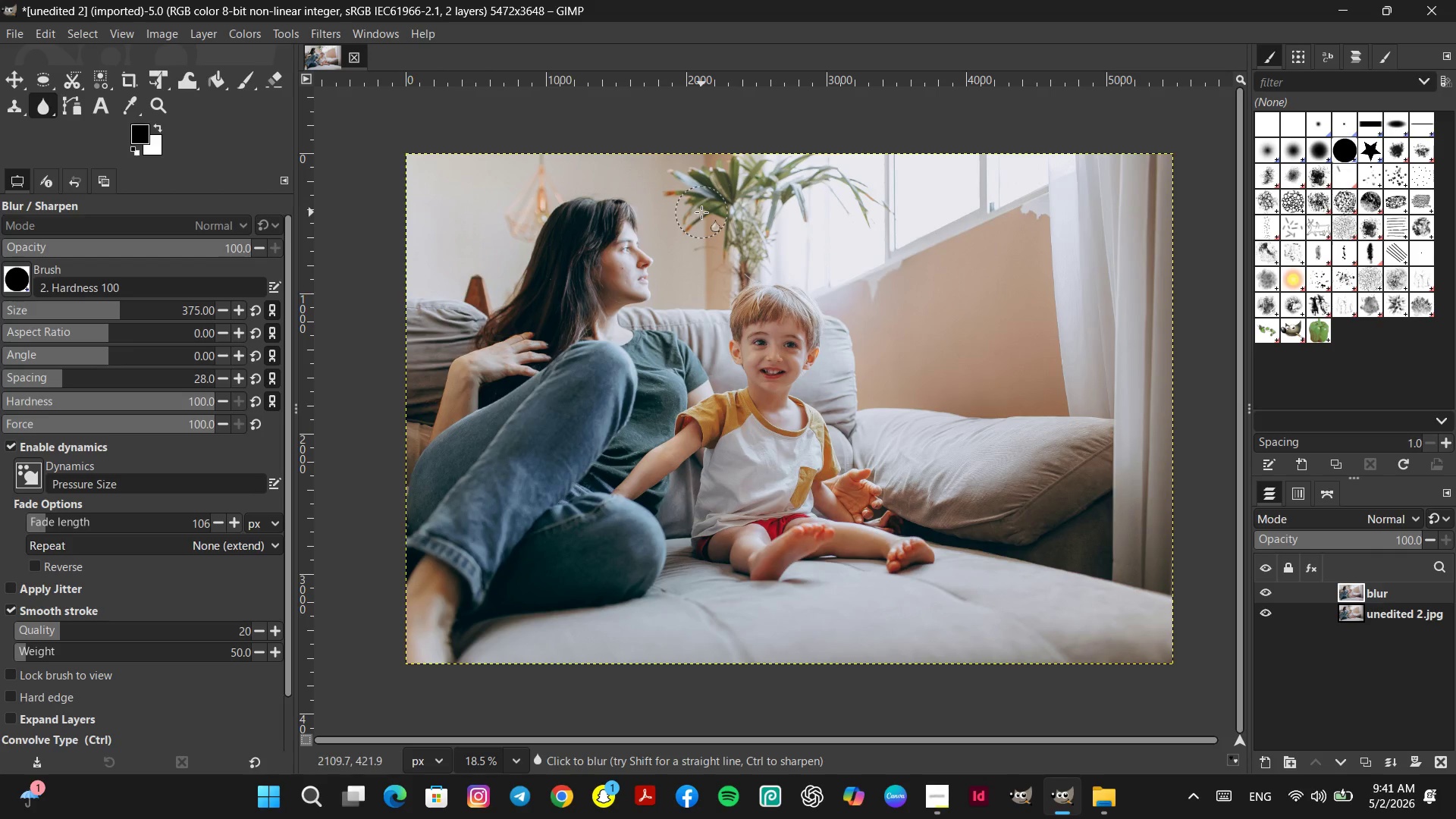 
triple_click([701, 212])
 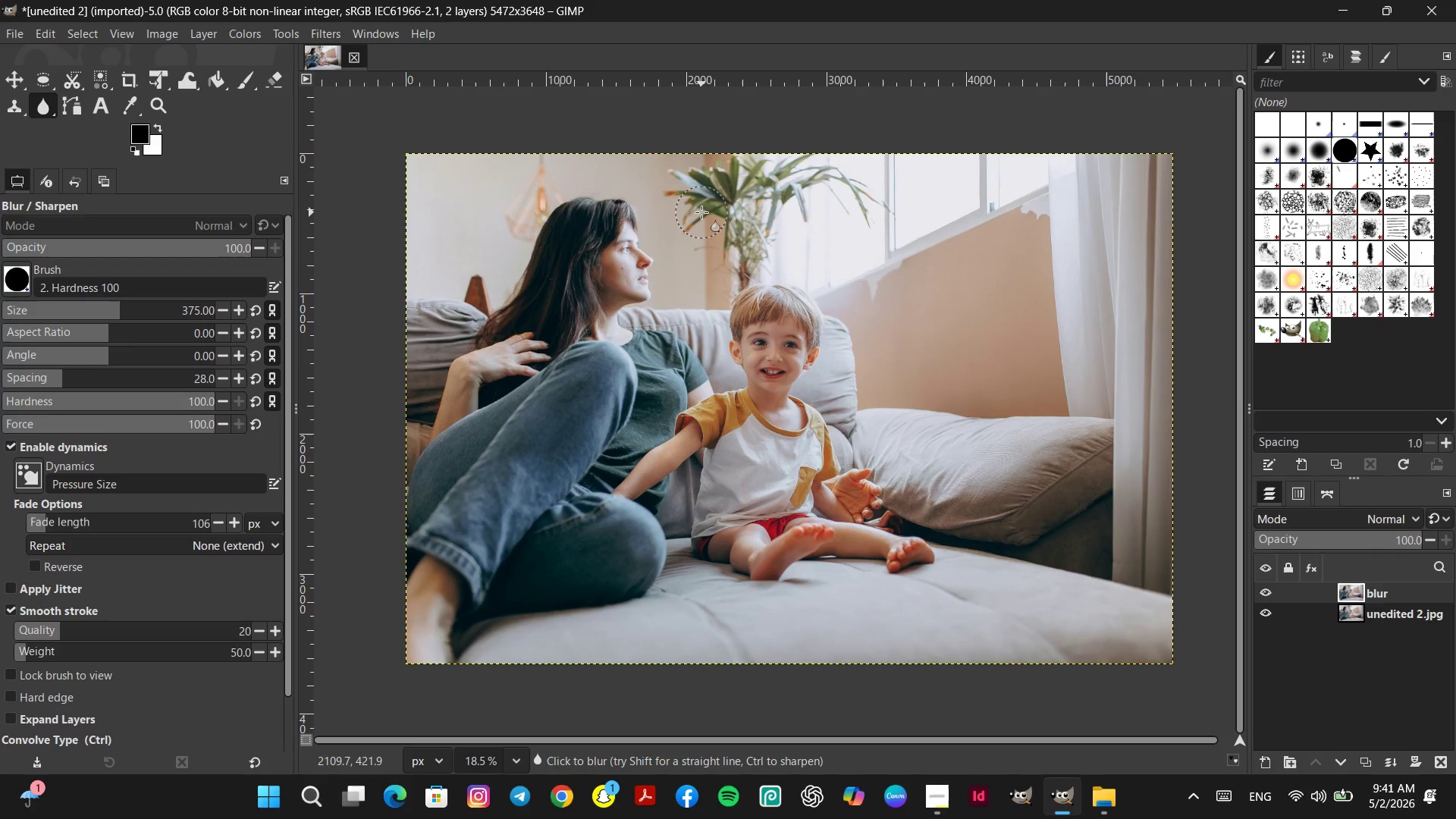 
triple_click([701, 212])
 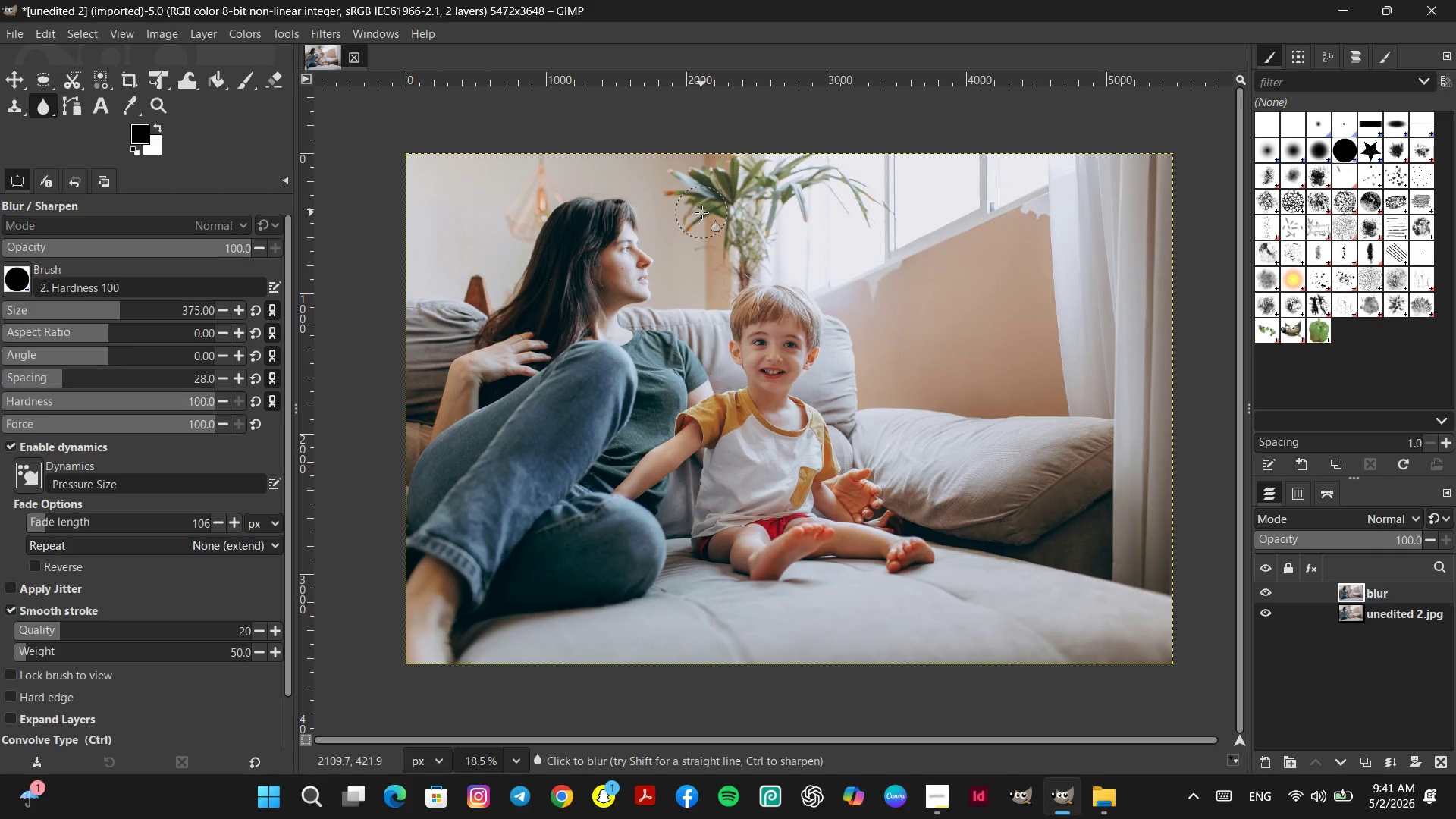 
triple_click([701, 212])
 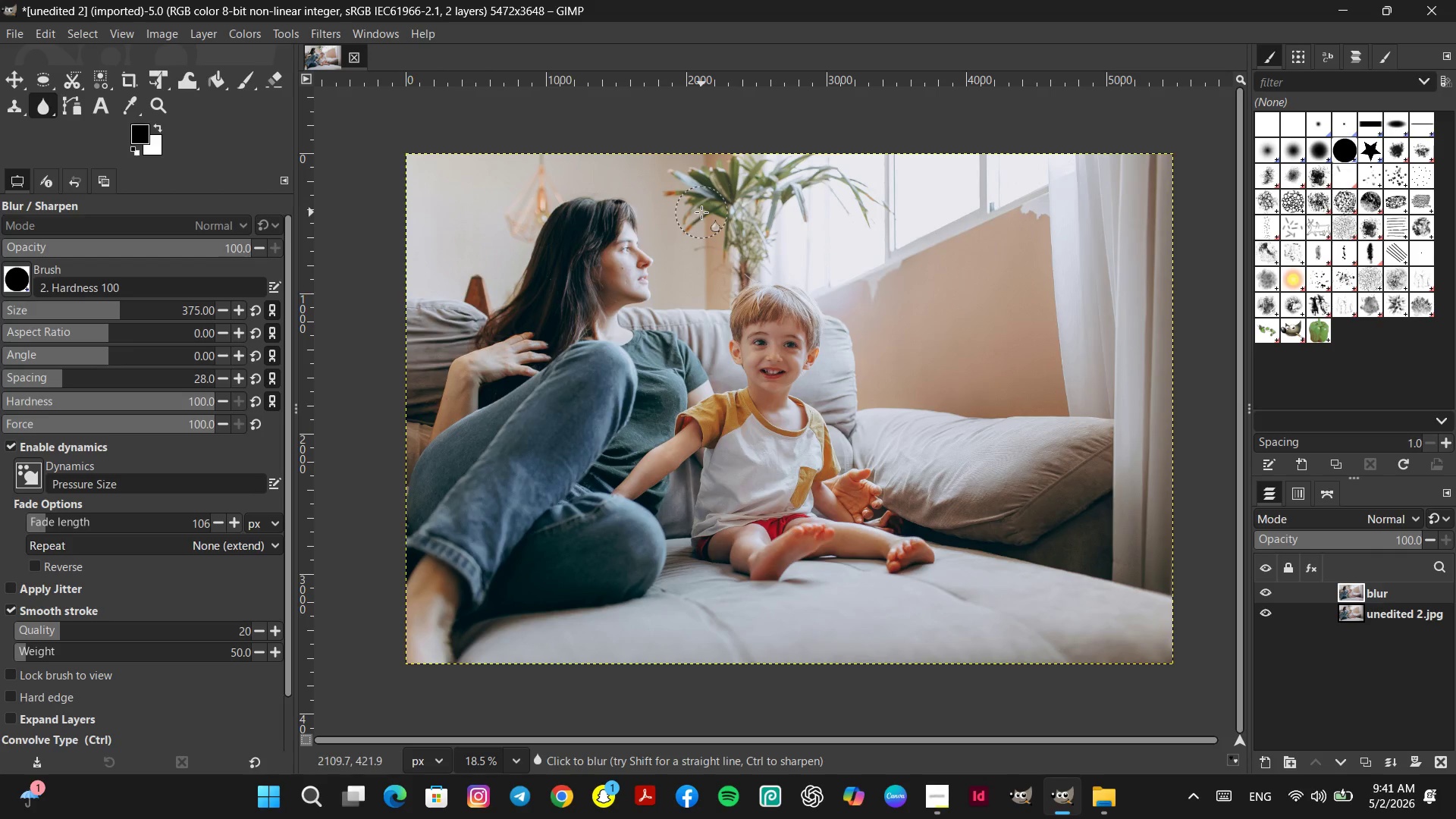 
triple_click([701, 212])
 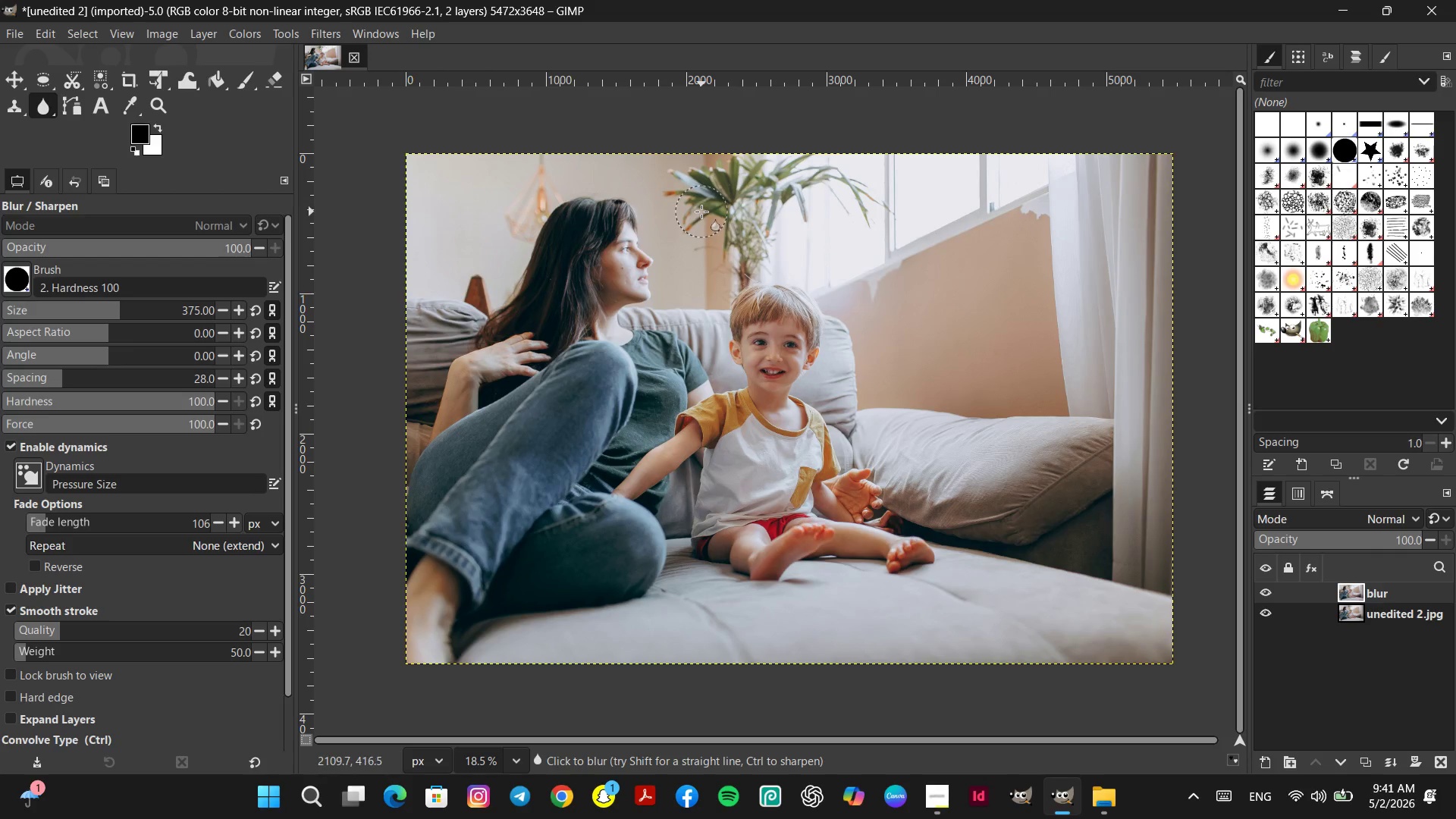 
left_click_drag(start_coordinate=[701, 212], to_coordinate=[701, 207])
 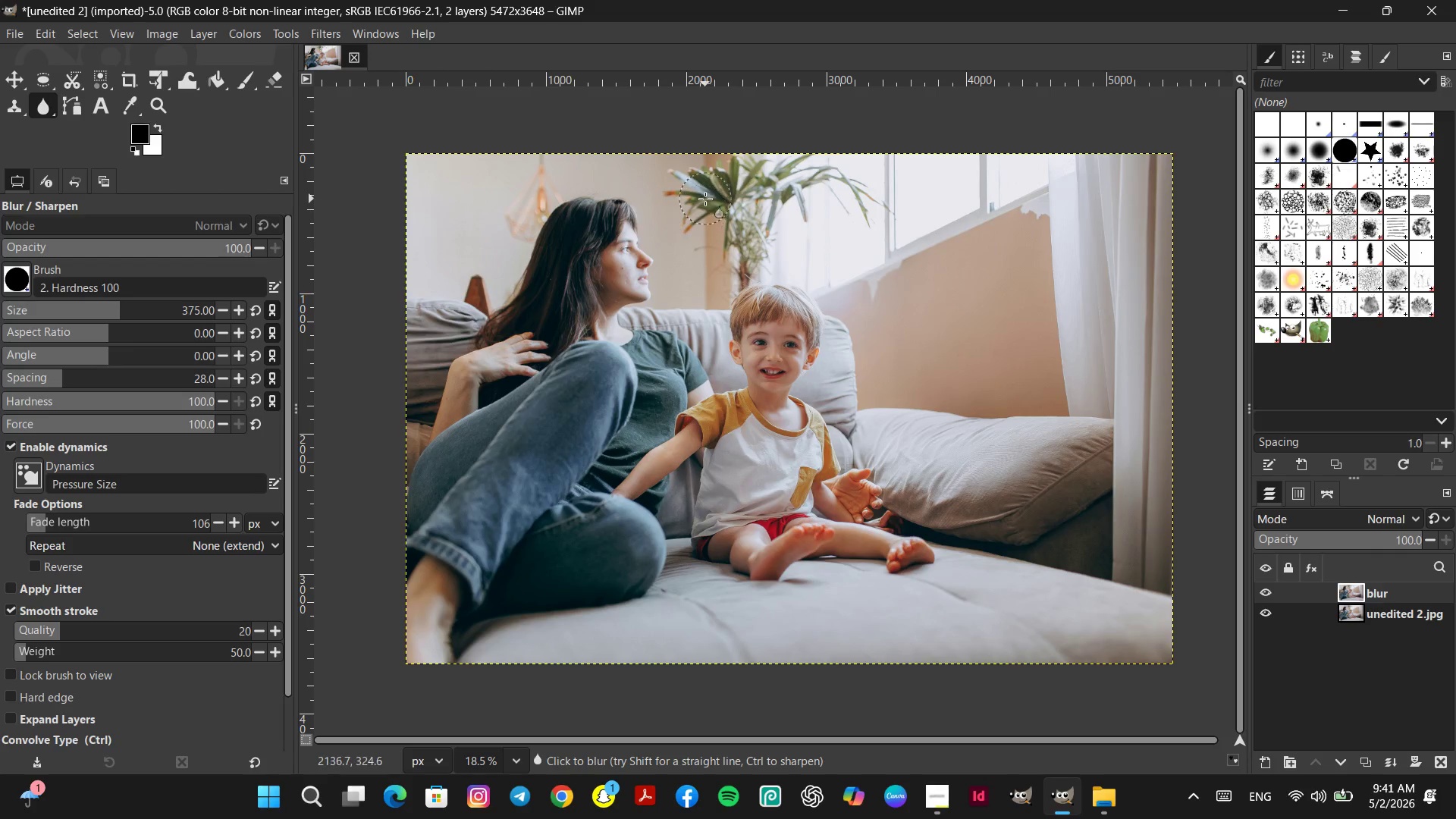 
left_click_drag(start_coordinate=[705, 199], to_coordinate=[709, 196])
 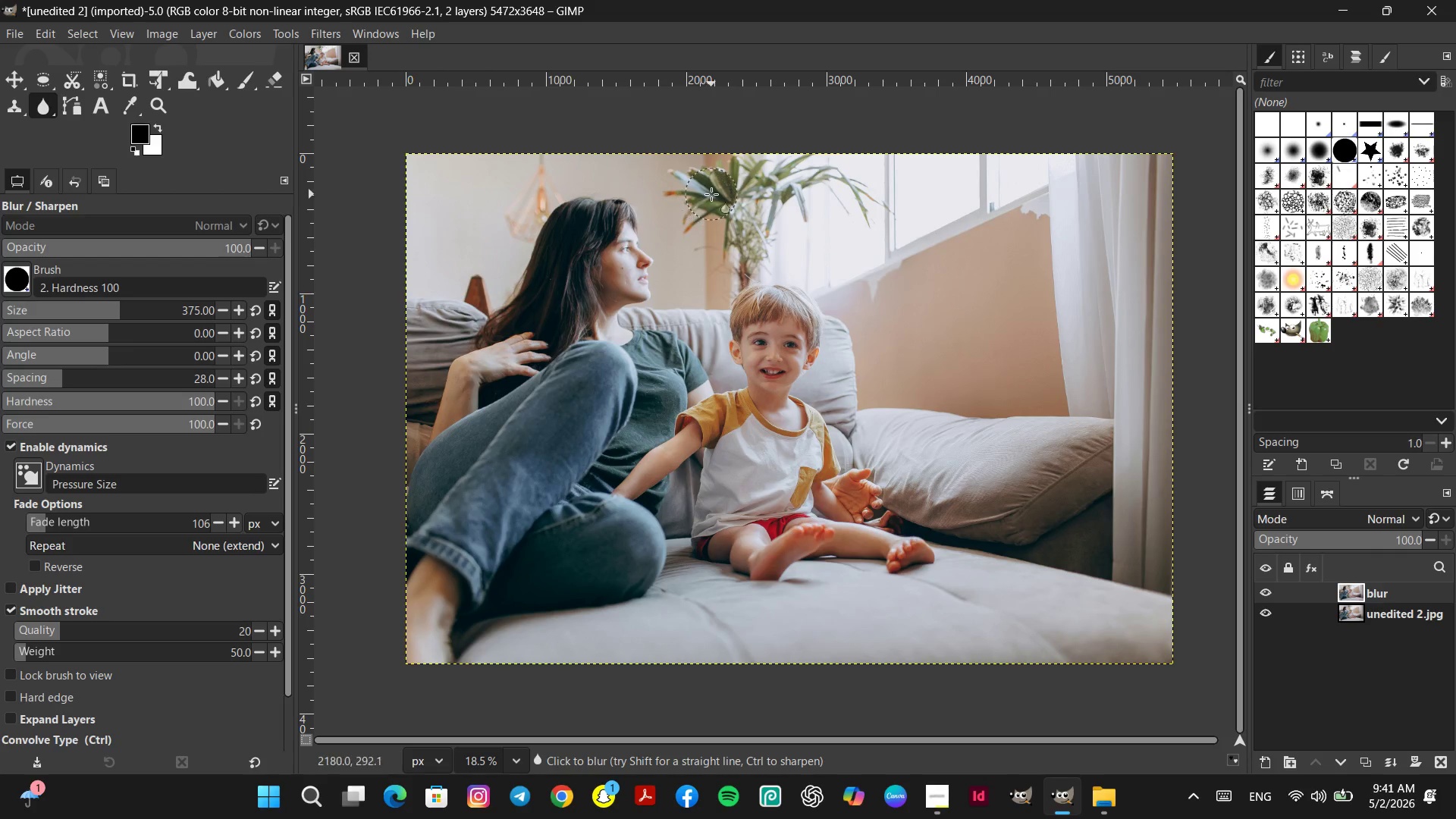 
triple_click([711, 194])
 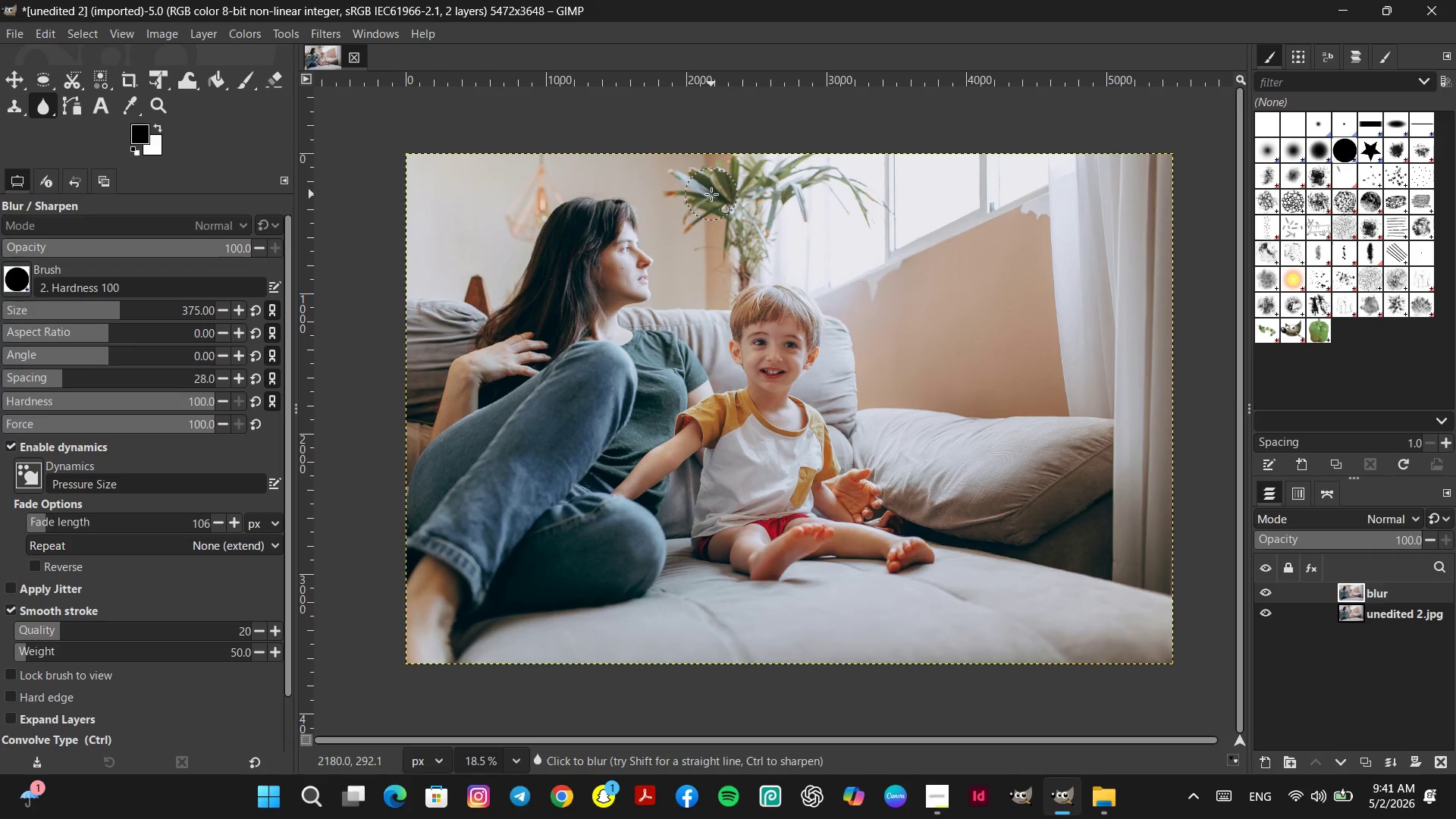 
triple_click([711, 194])
 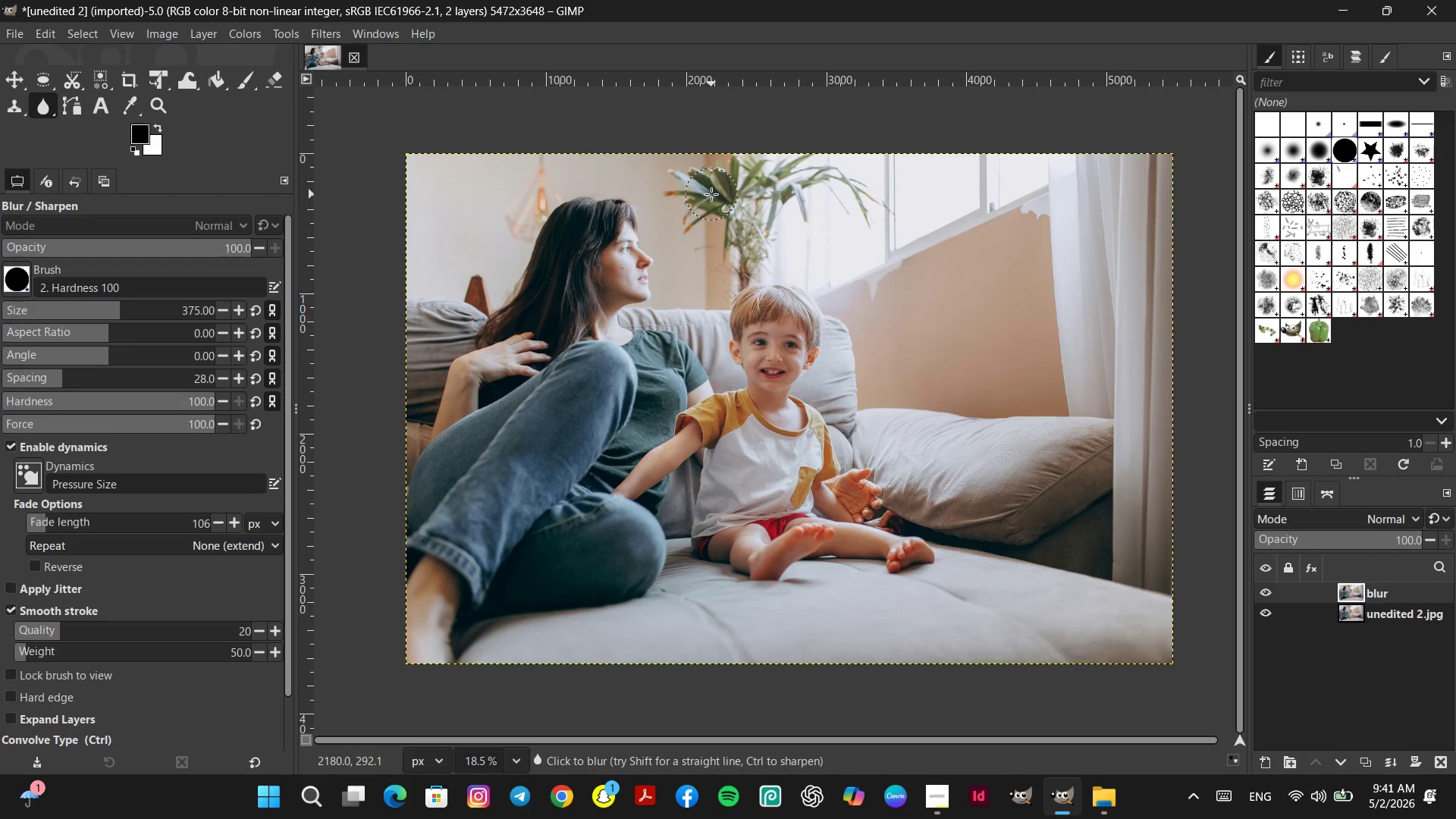 
triple_click([711, 194])
 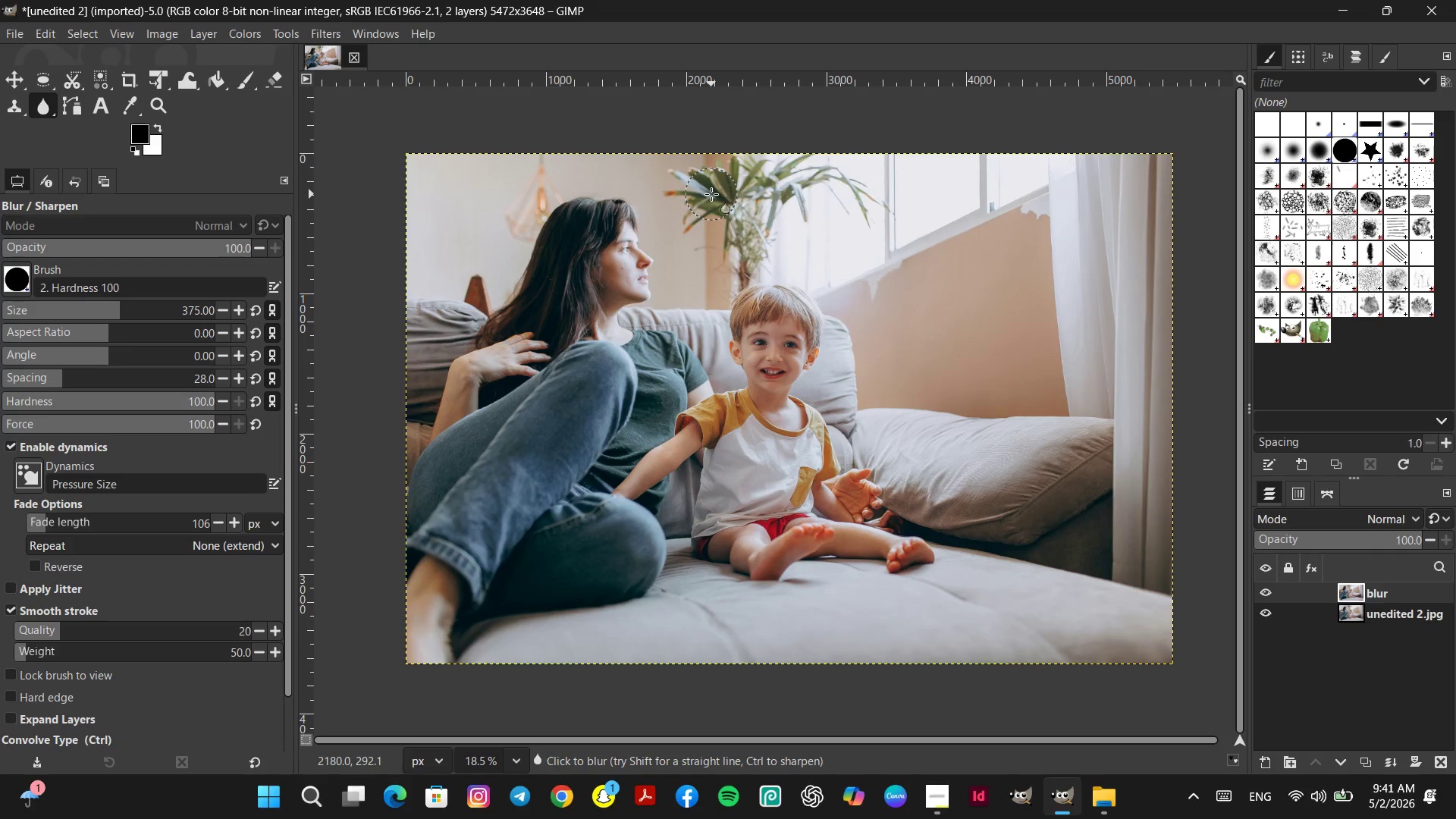 
hold_key(key=ControlLeft, duration=0.5)
 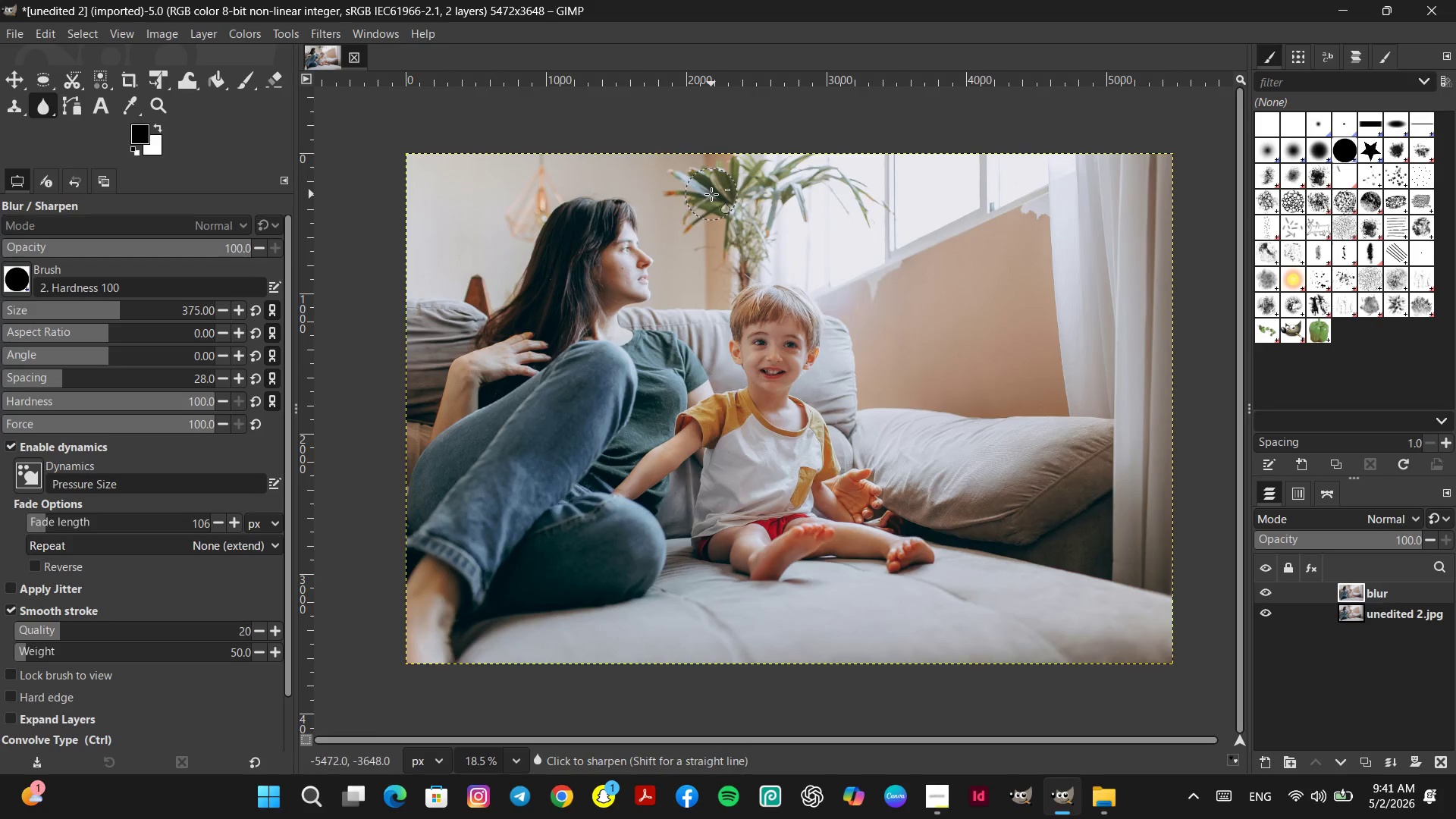 
left_click([711, 194])
 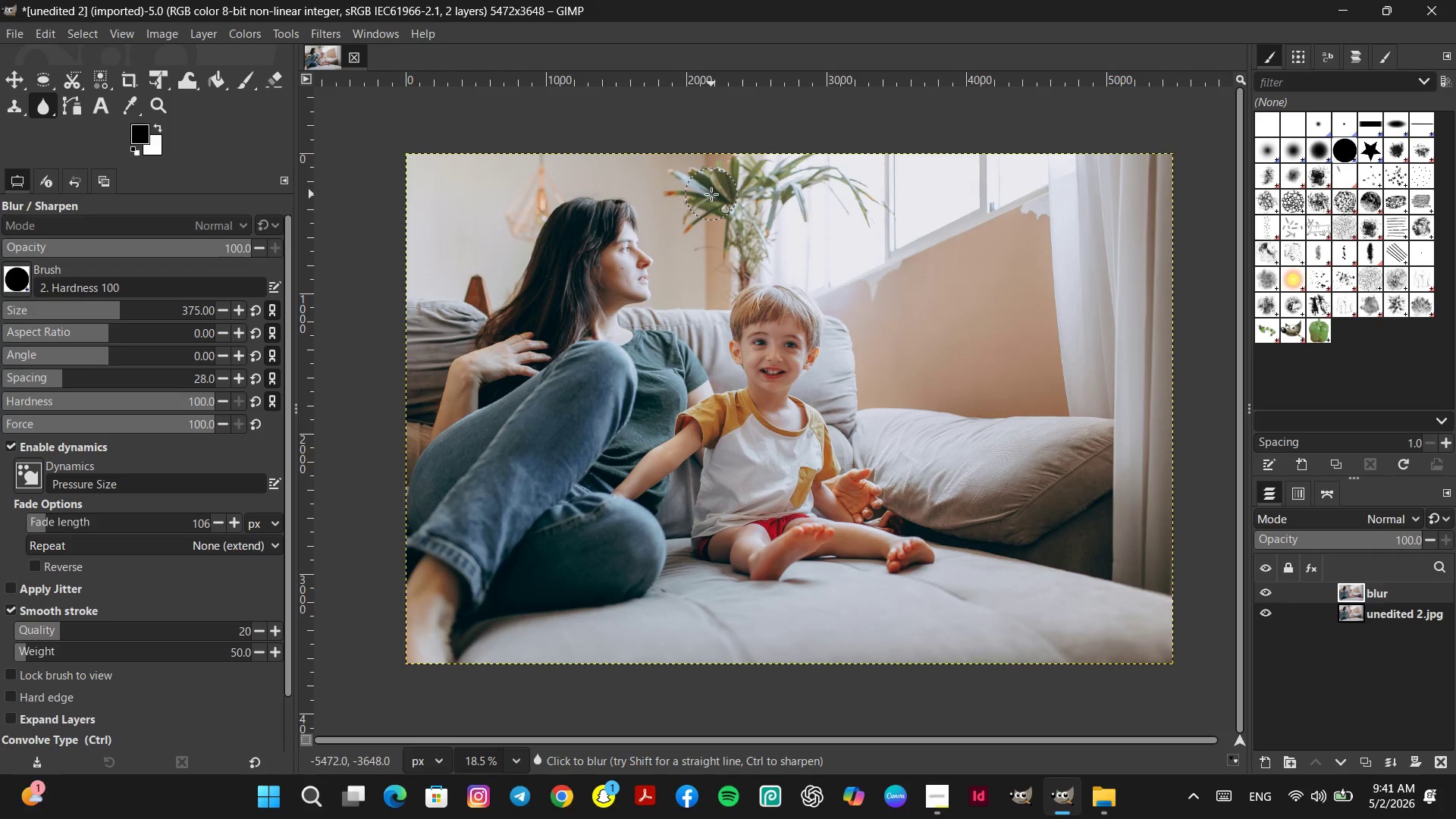 
scroll: coordinate [711, 194], scroll_direction: none, amount: 0.0
 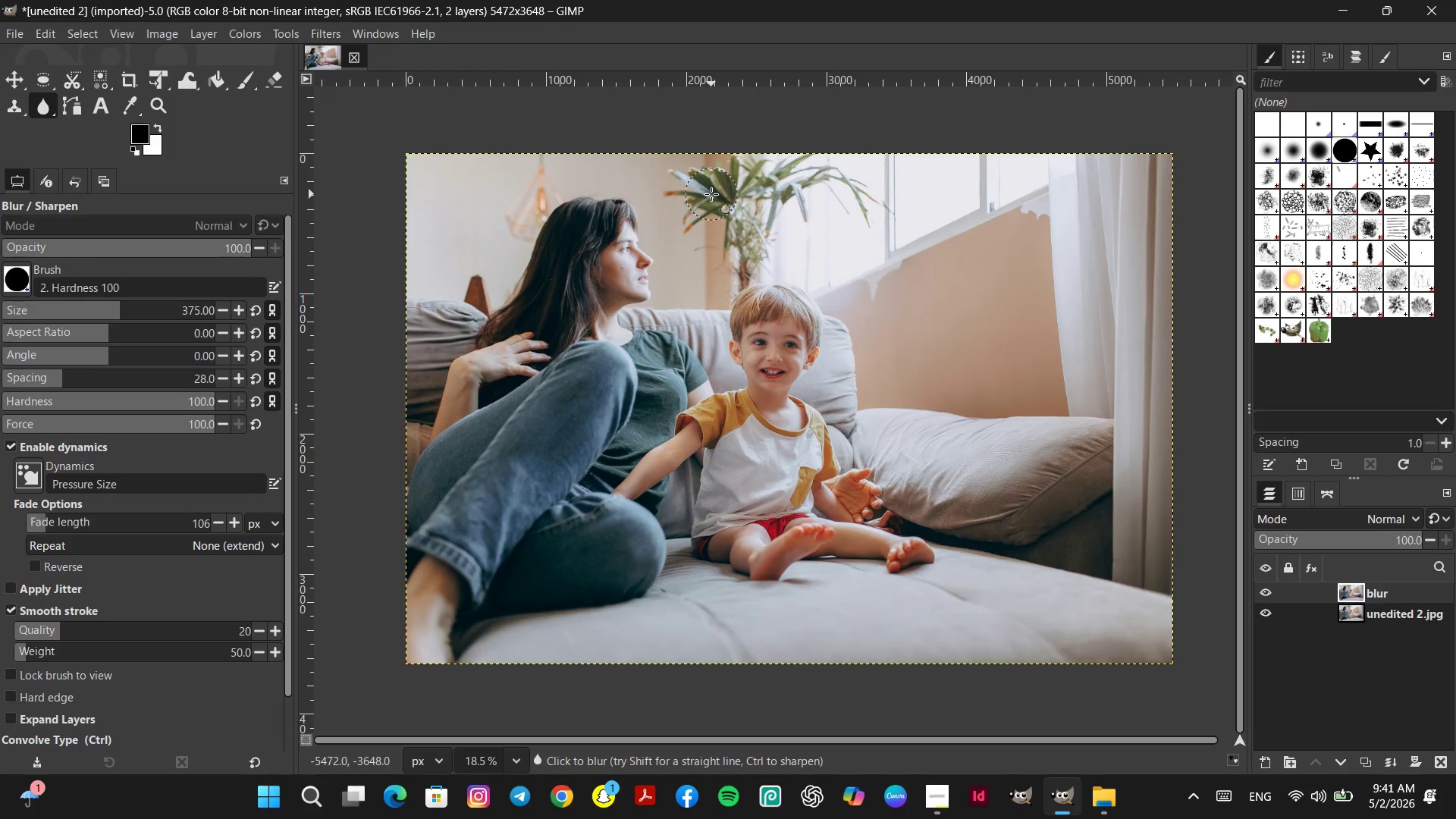 
hold_key(key=ControlLeft, duration=0.41)
 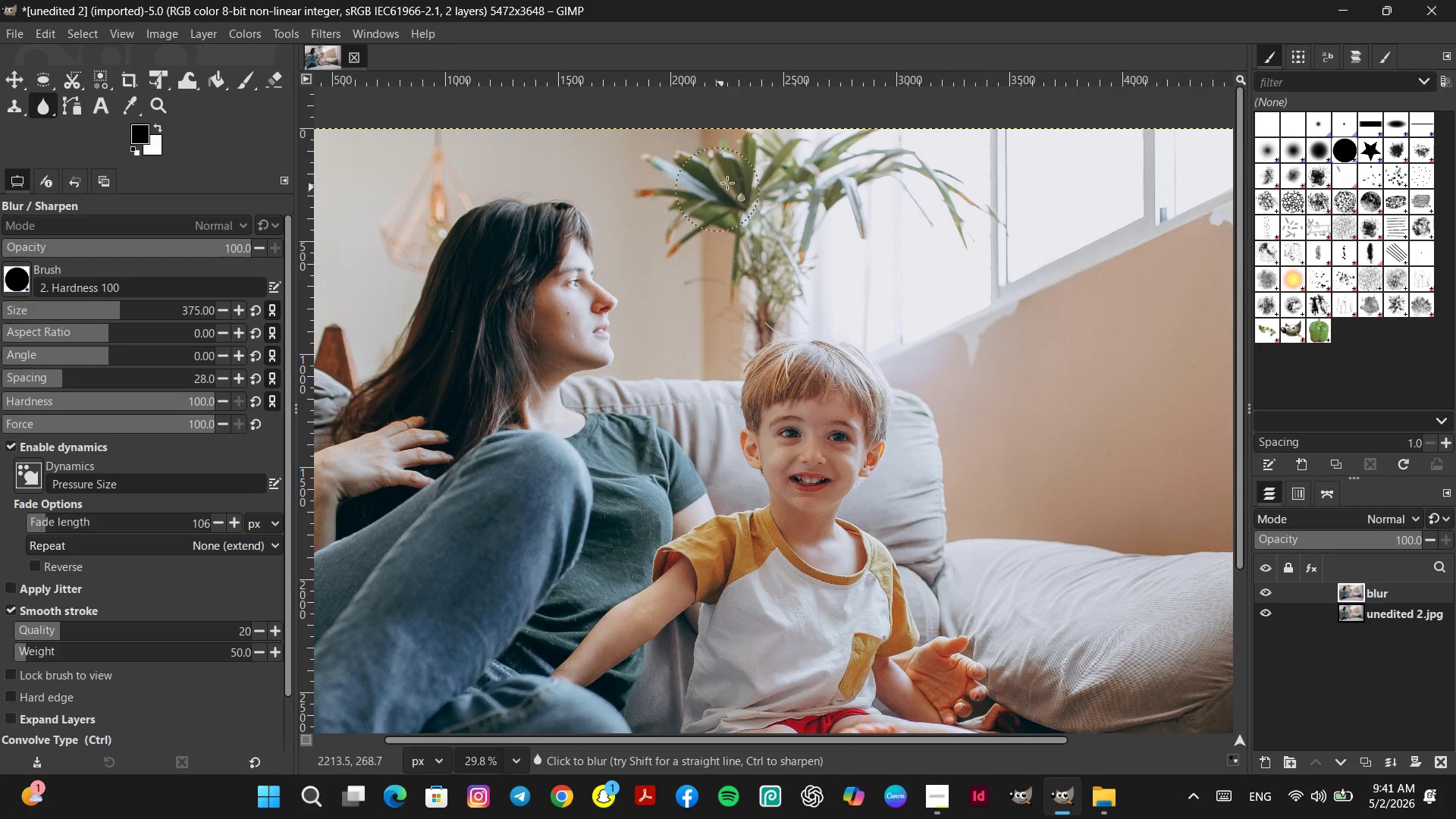 
left_click([711, 194])
 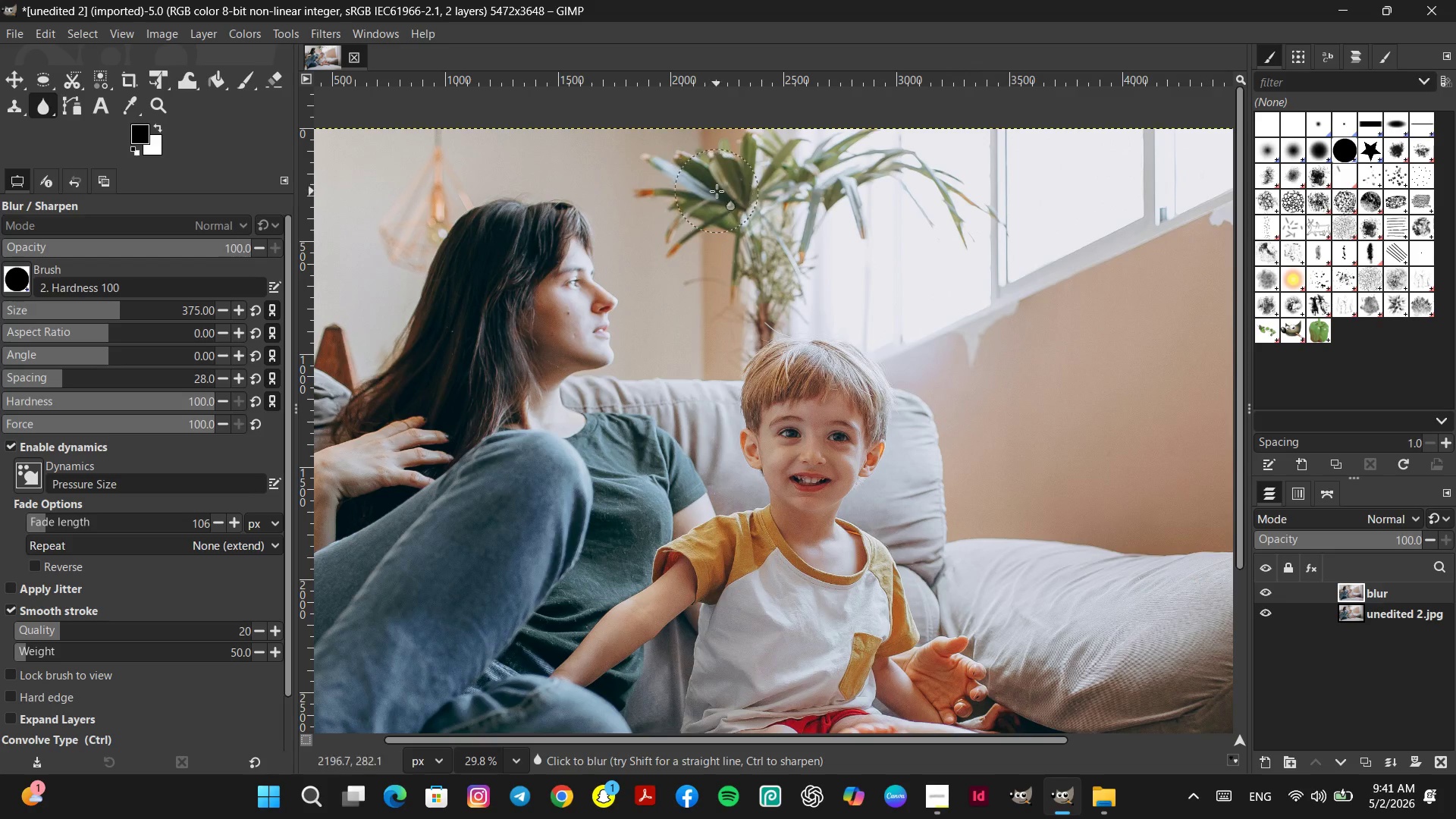 
scroll: coordinate [711, 194], scroll_direction: up, amount: 5.0
 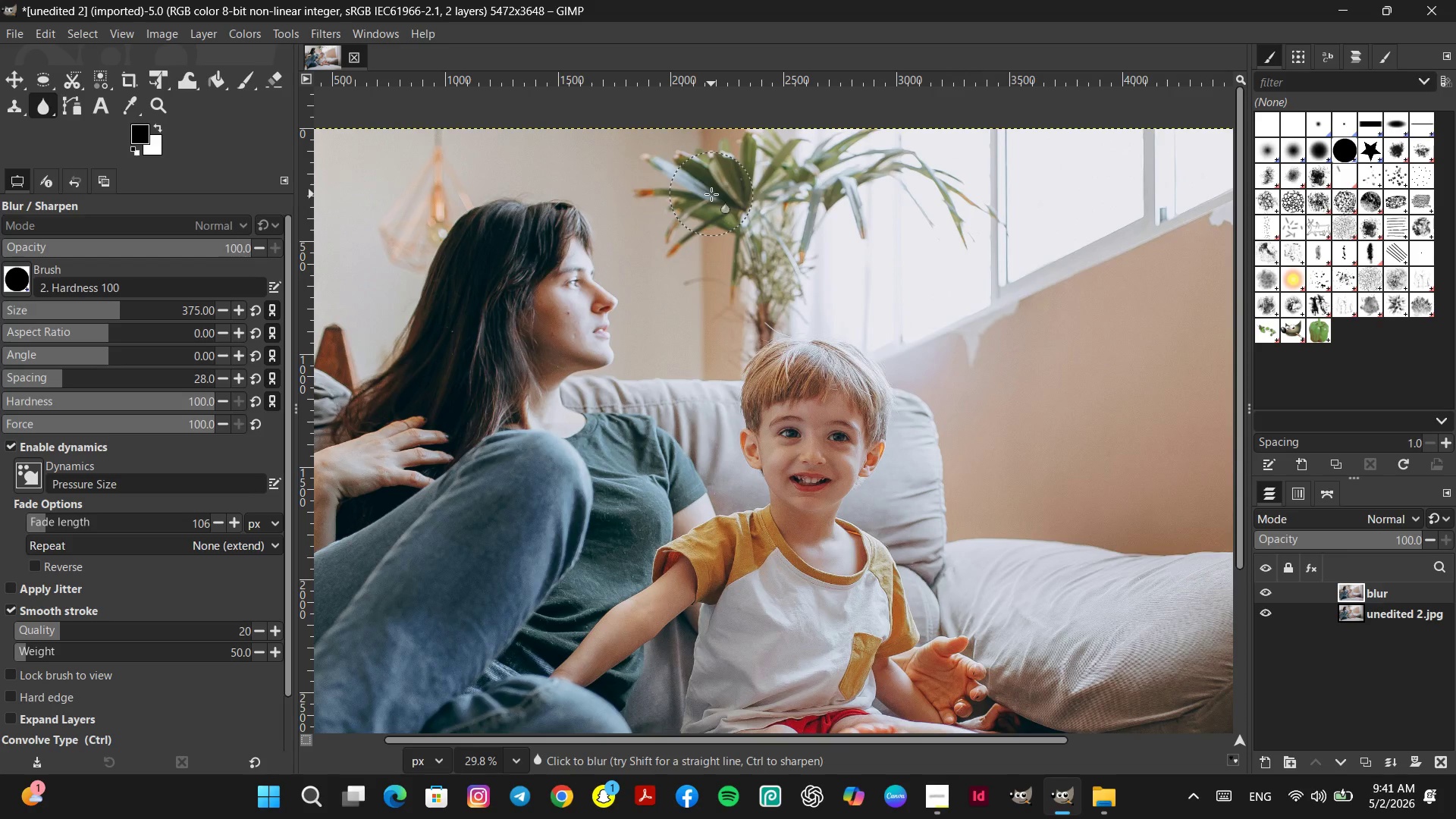 
left_click_drag(start_coordinate=[717, 191], to_coordinate=[733, 178])
 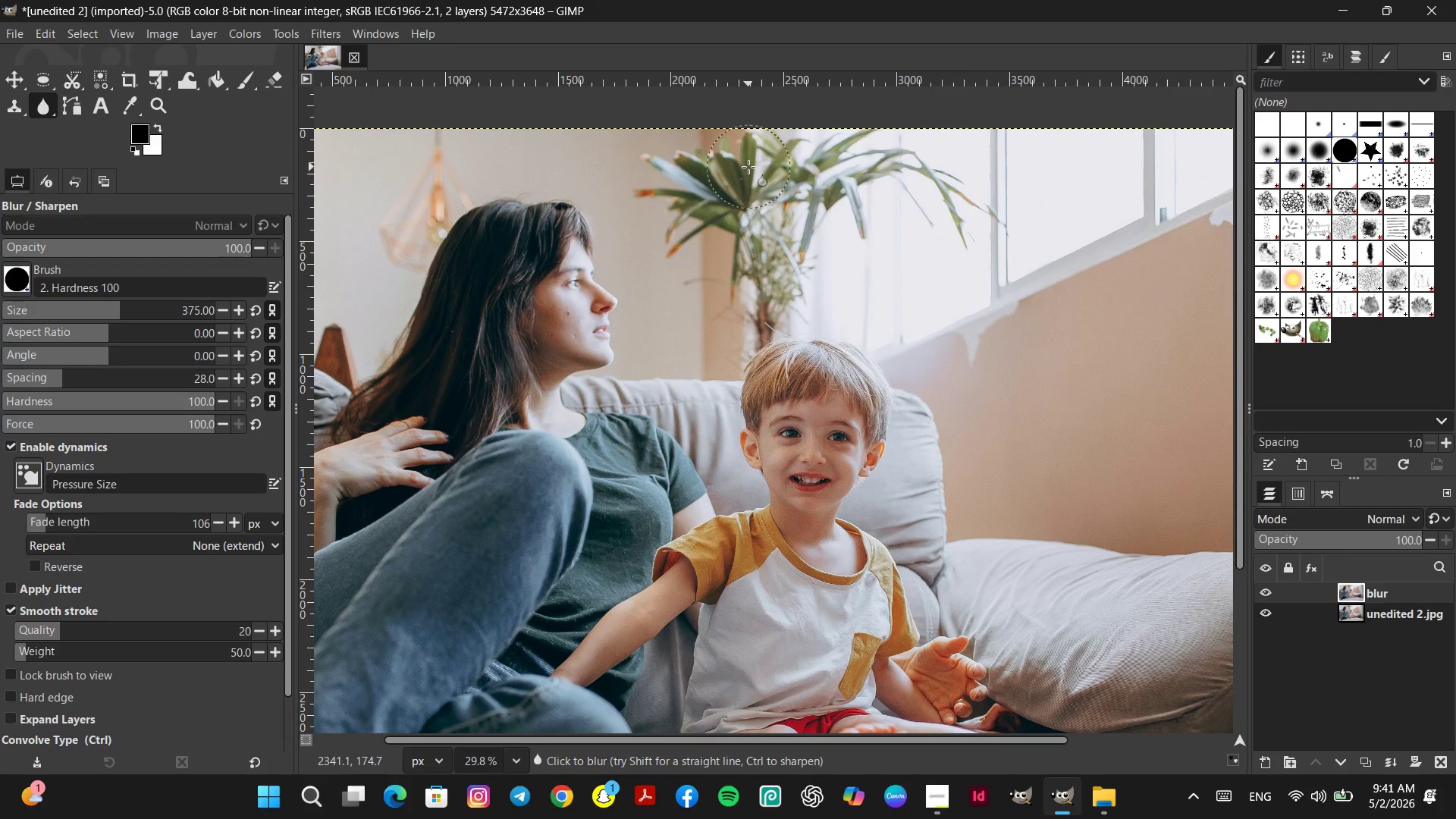 
triple_click([748, 167])
 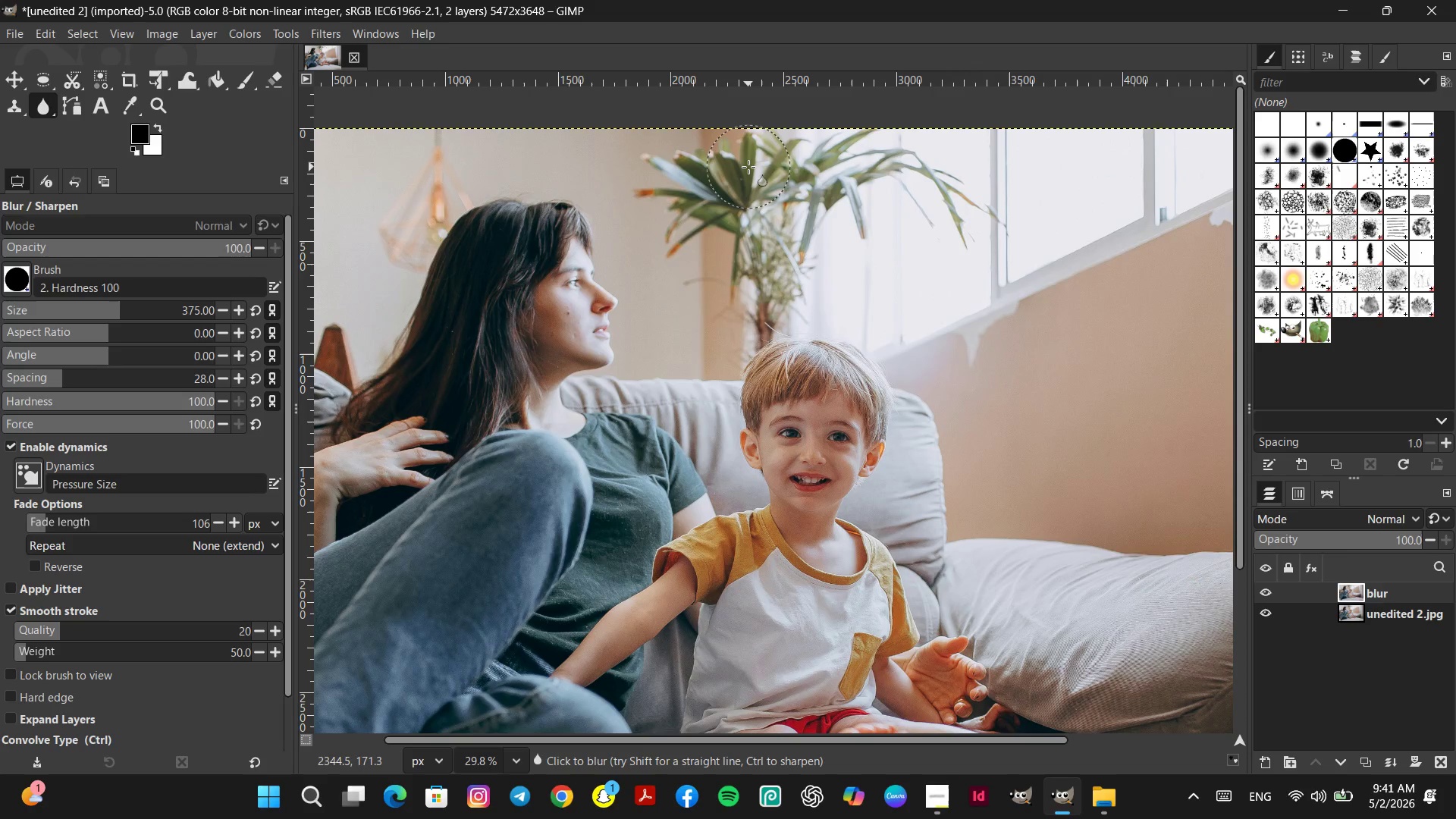 
triple_click([748, 167])
 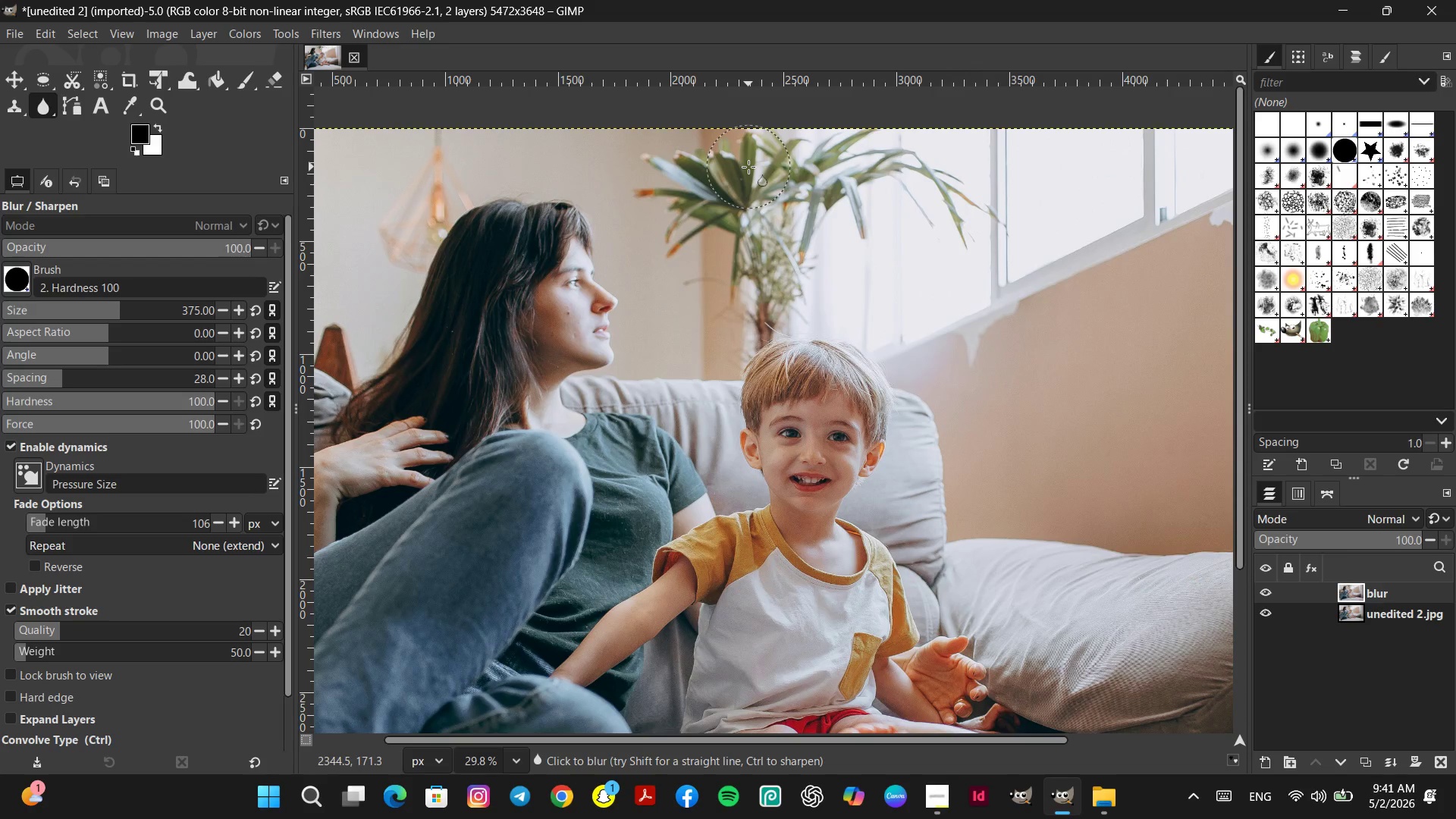 
triple_click([748, 167])
 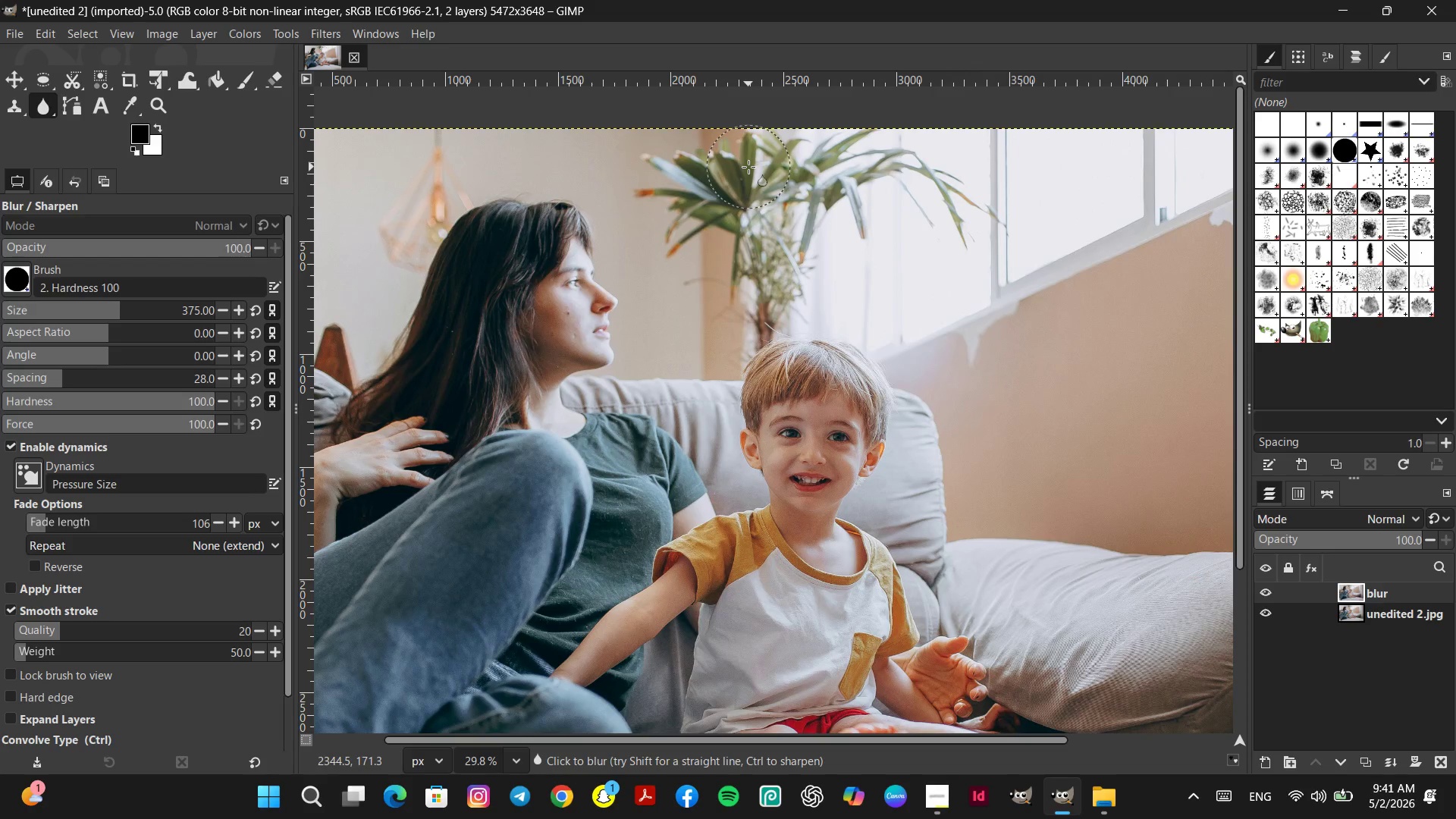 
triple_click([748, 167])
 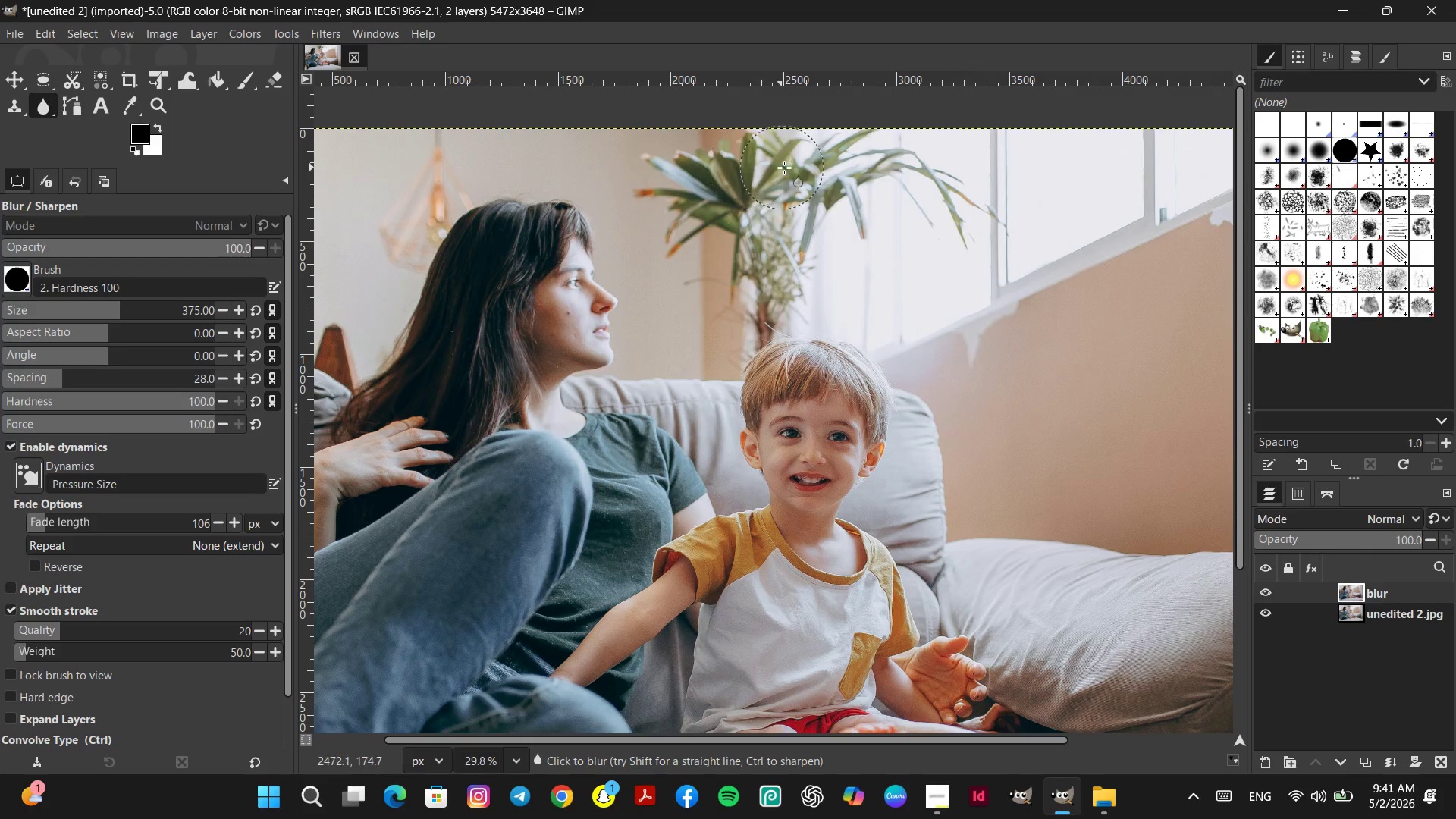 
triple_click([784, 168])
 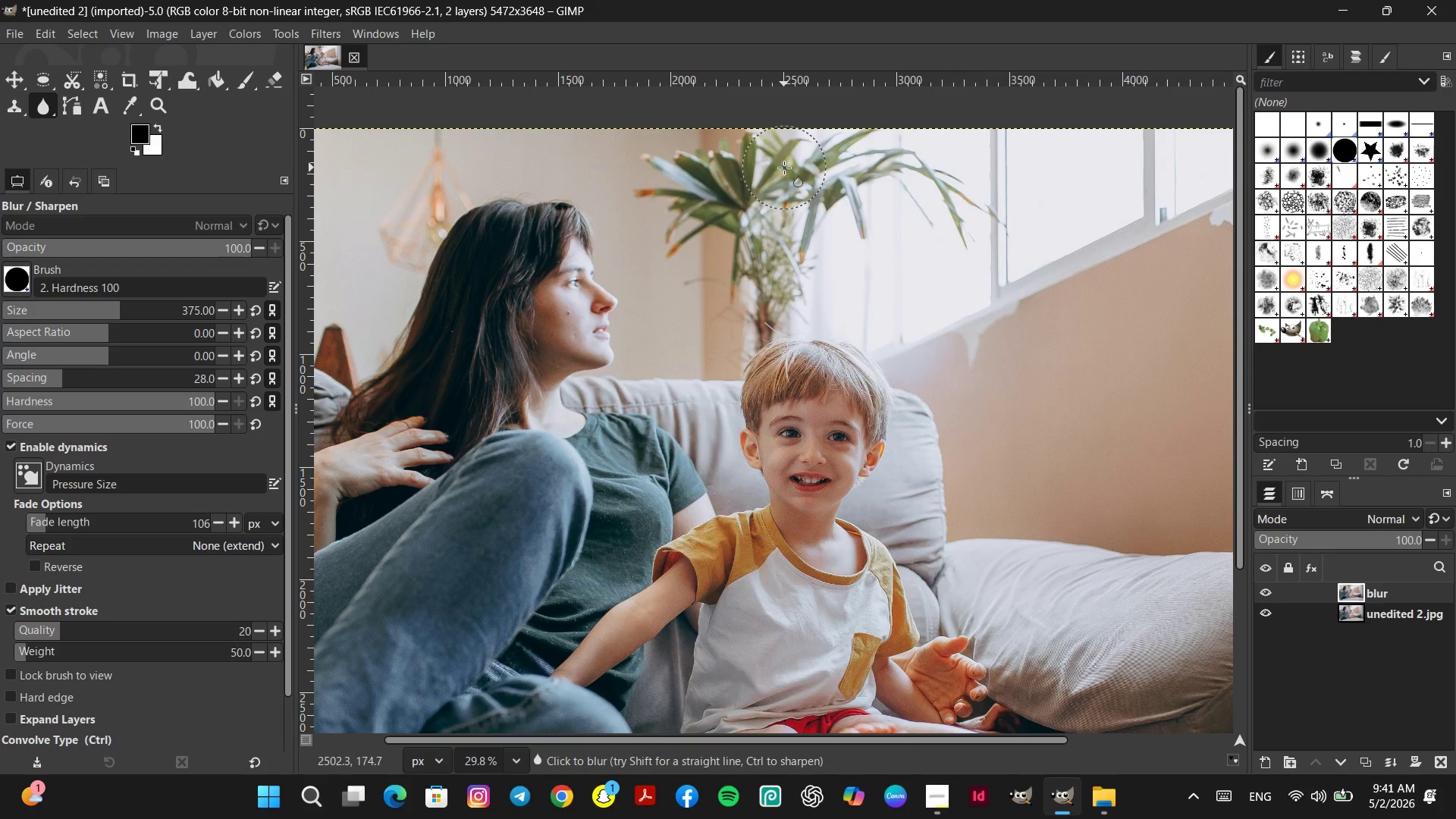 
triple_click([784, 168])
 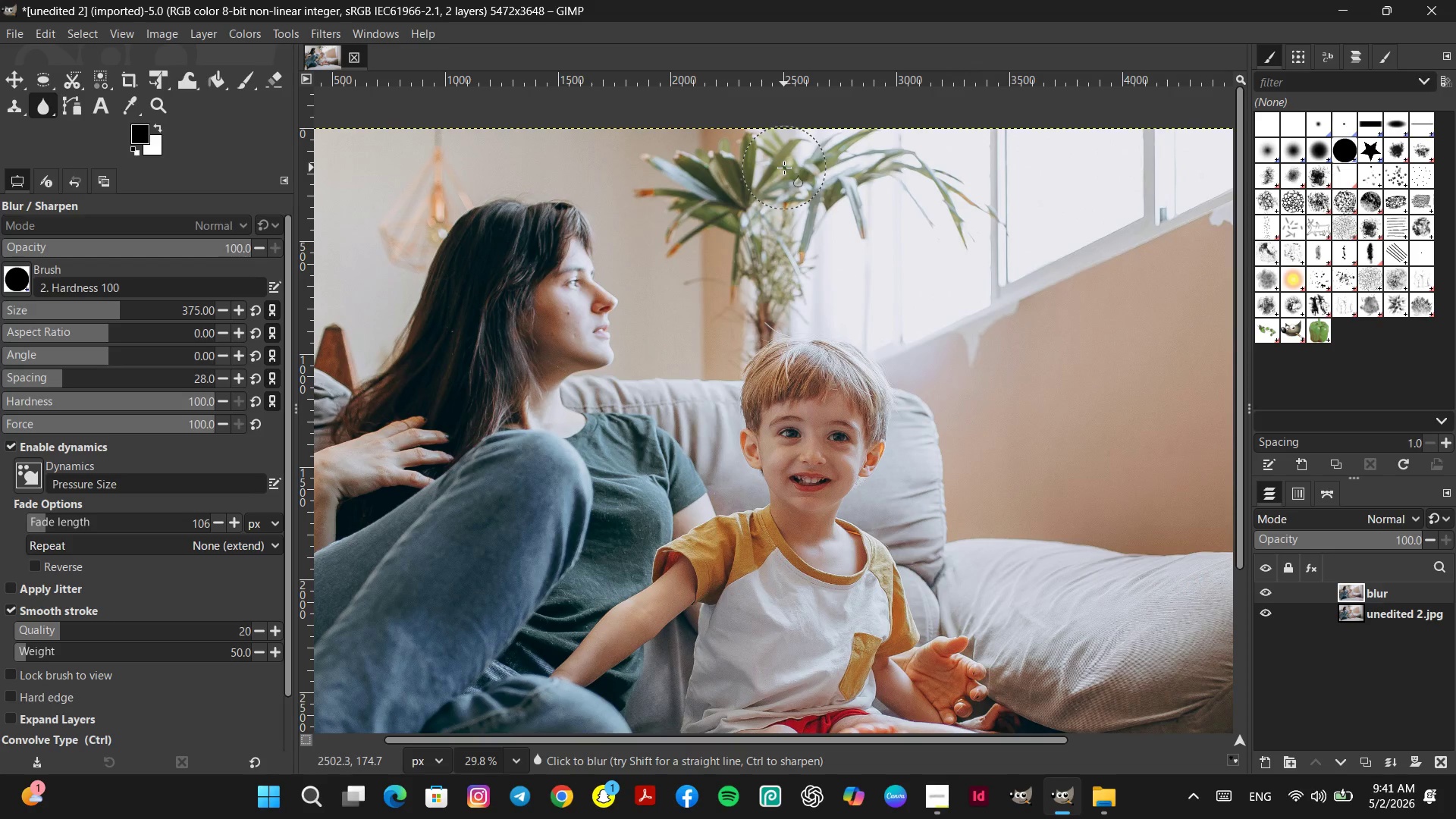 
triple_click([784, 168])
 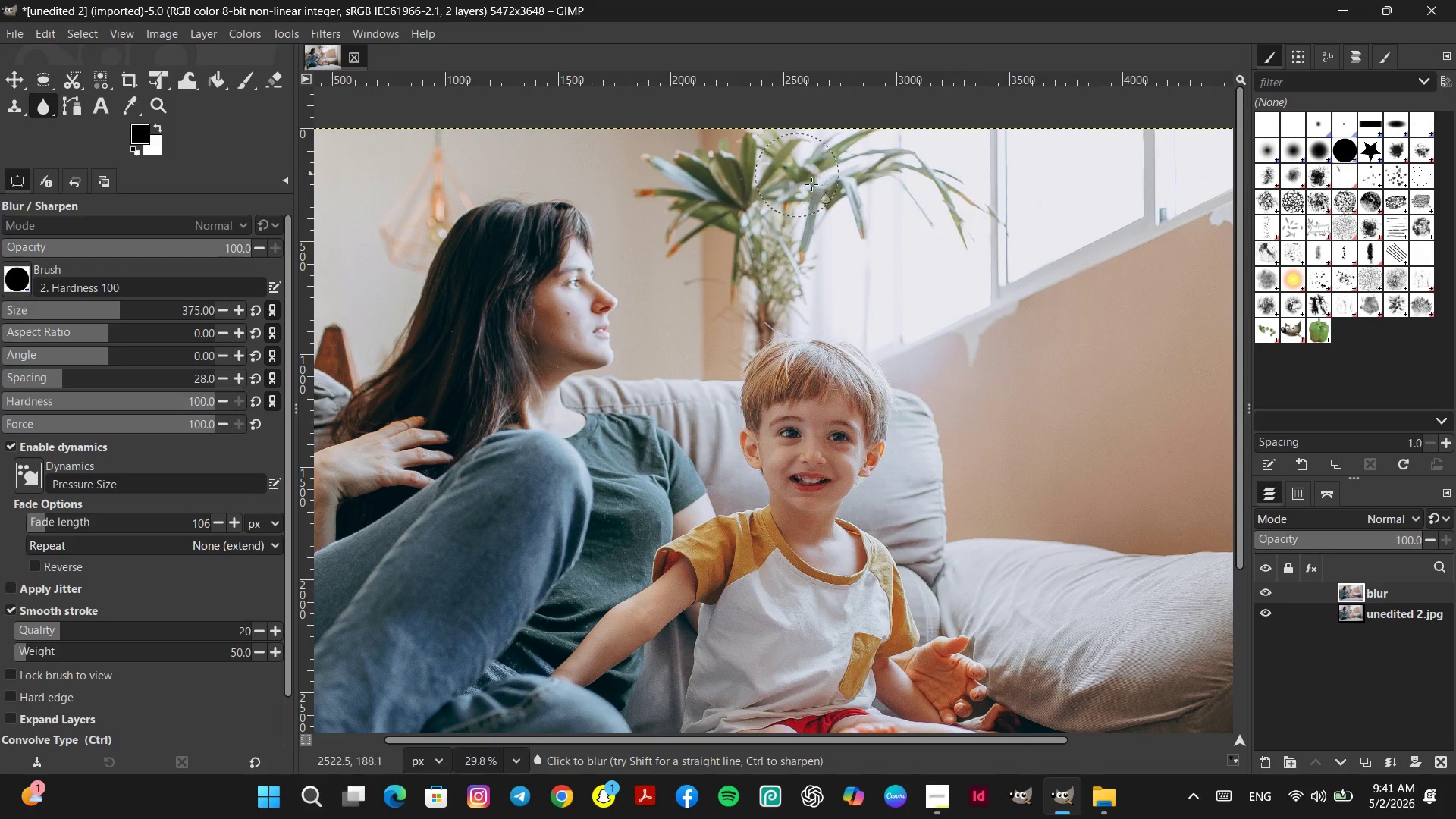 
left_click_drag(start_coordinate=[813, 186], to_coordinate=[839, 212])
 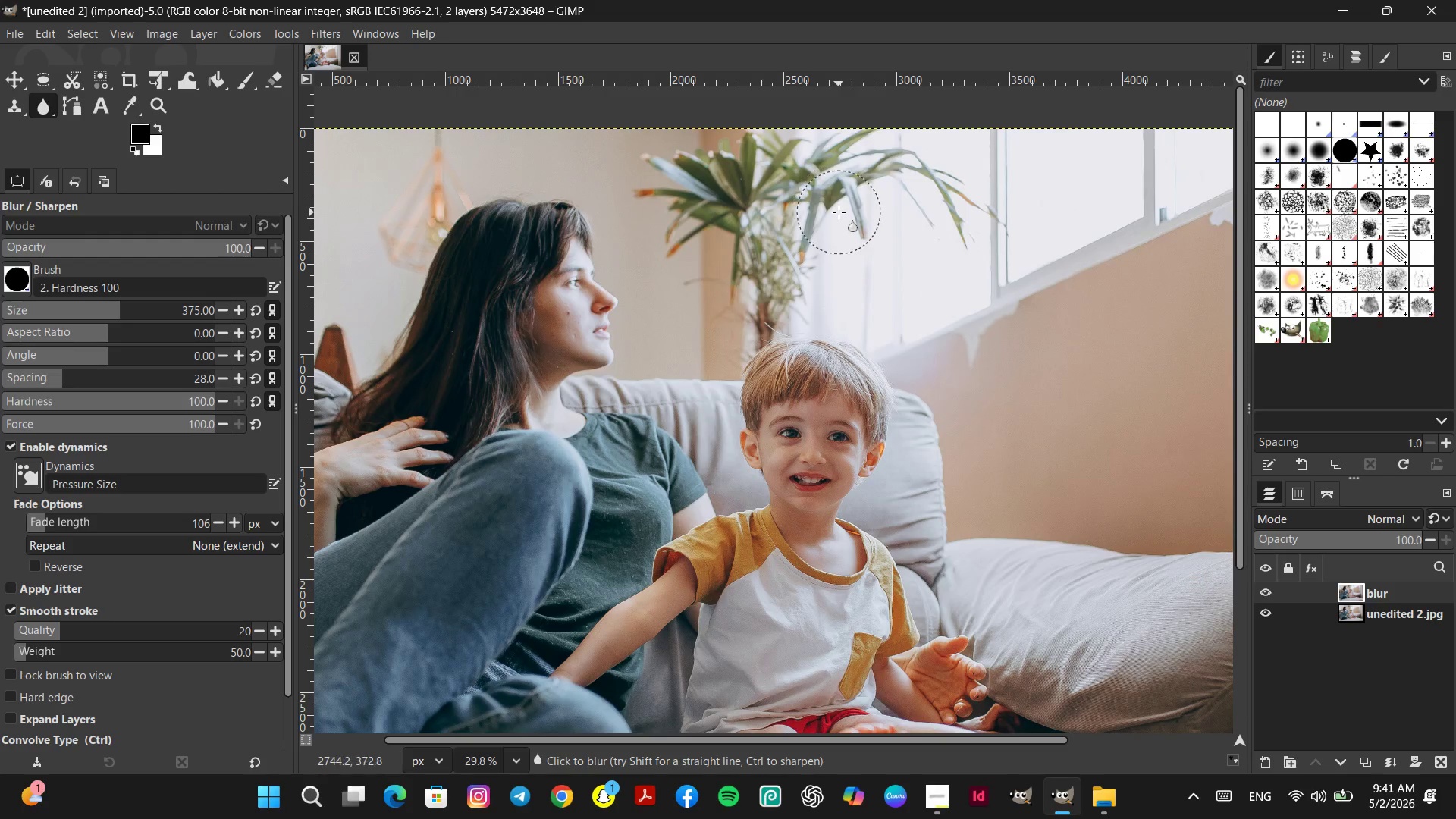 
triple_click([839, 212])
 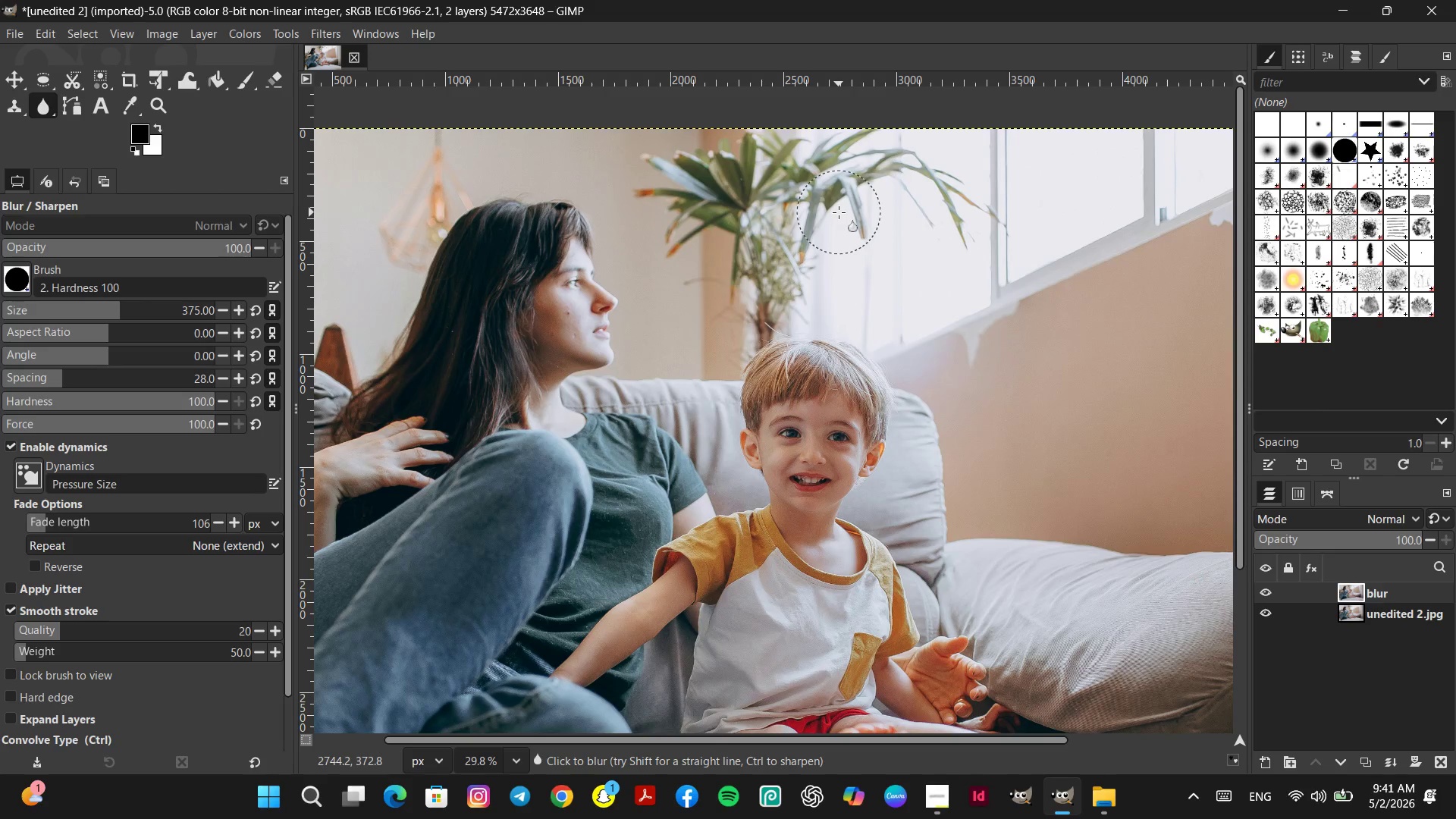 
triple_click([839, 212])
 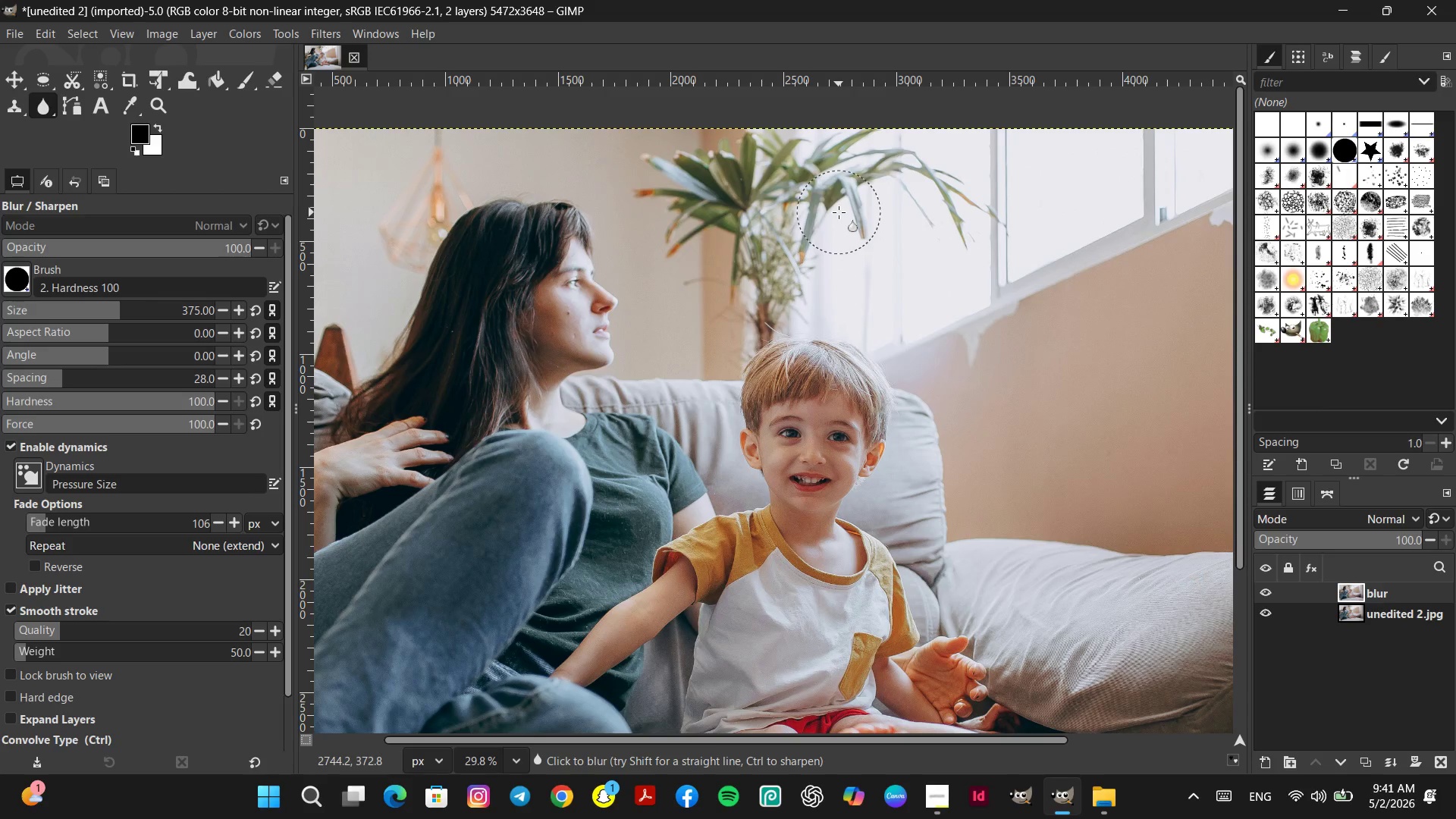 
triple_click([839, 212])
 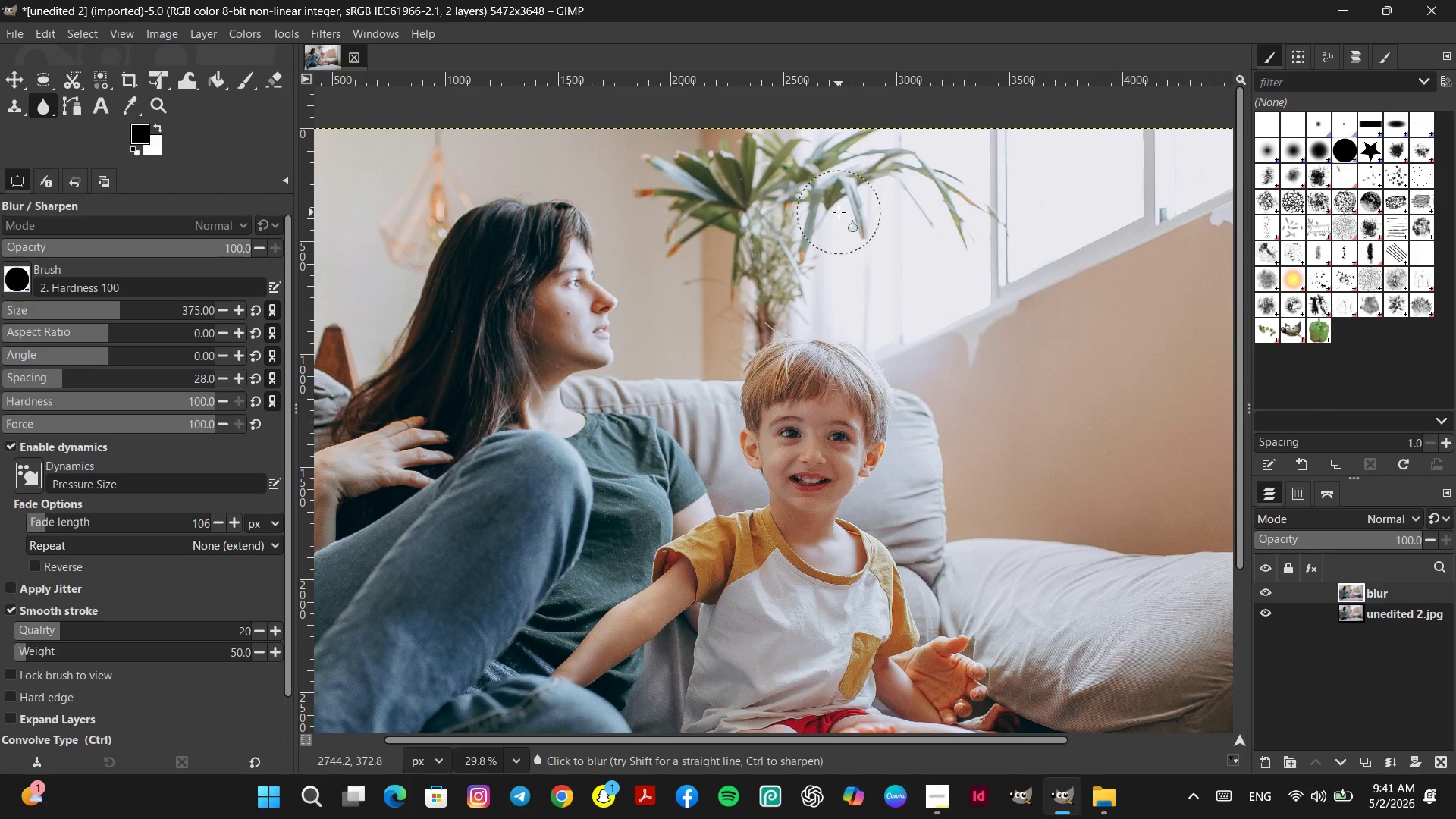 
triple_click([839, 212])
 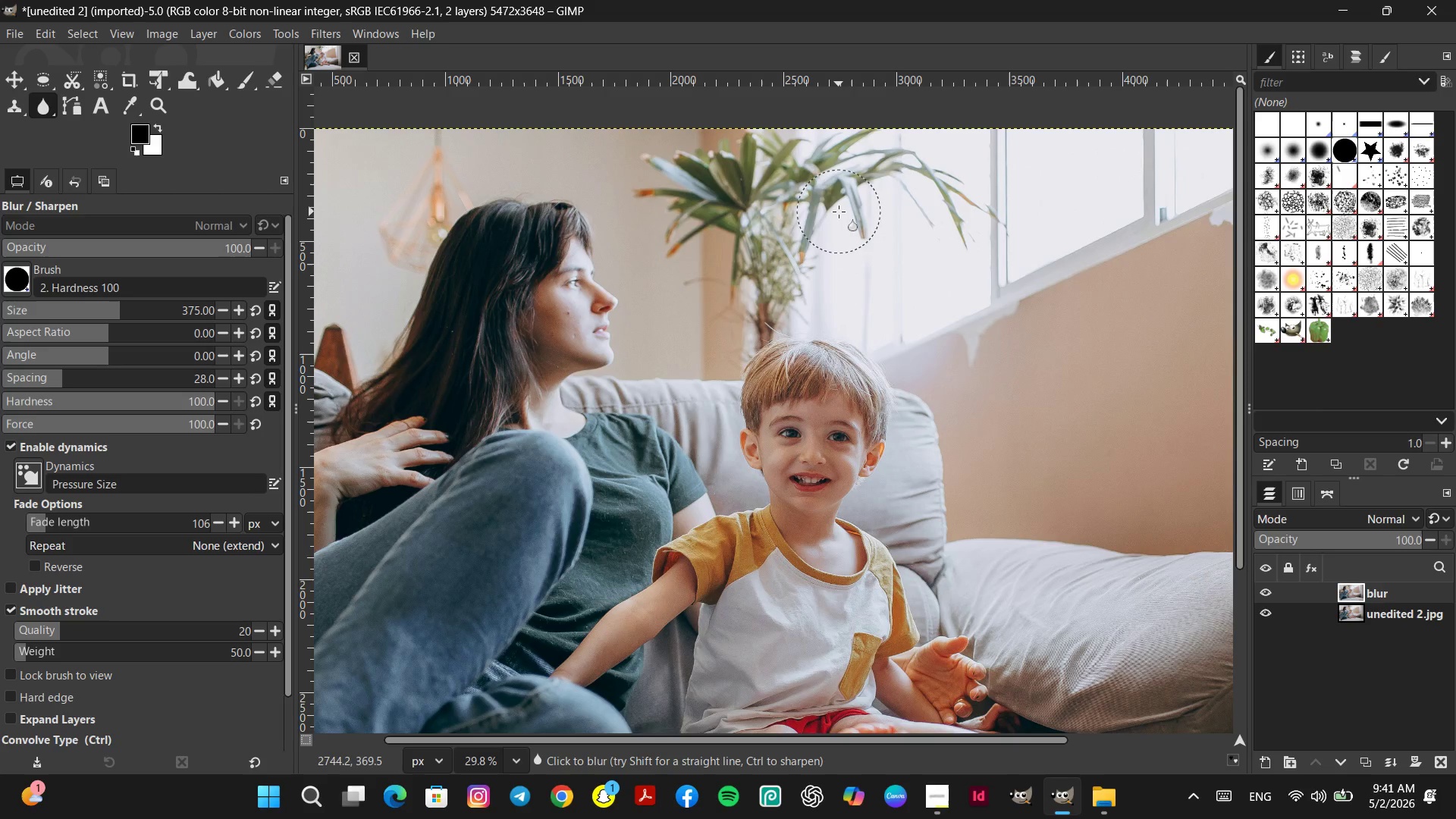 
triple_click([839, 212])
 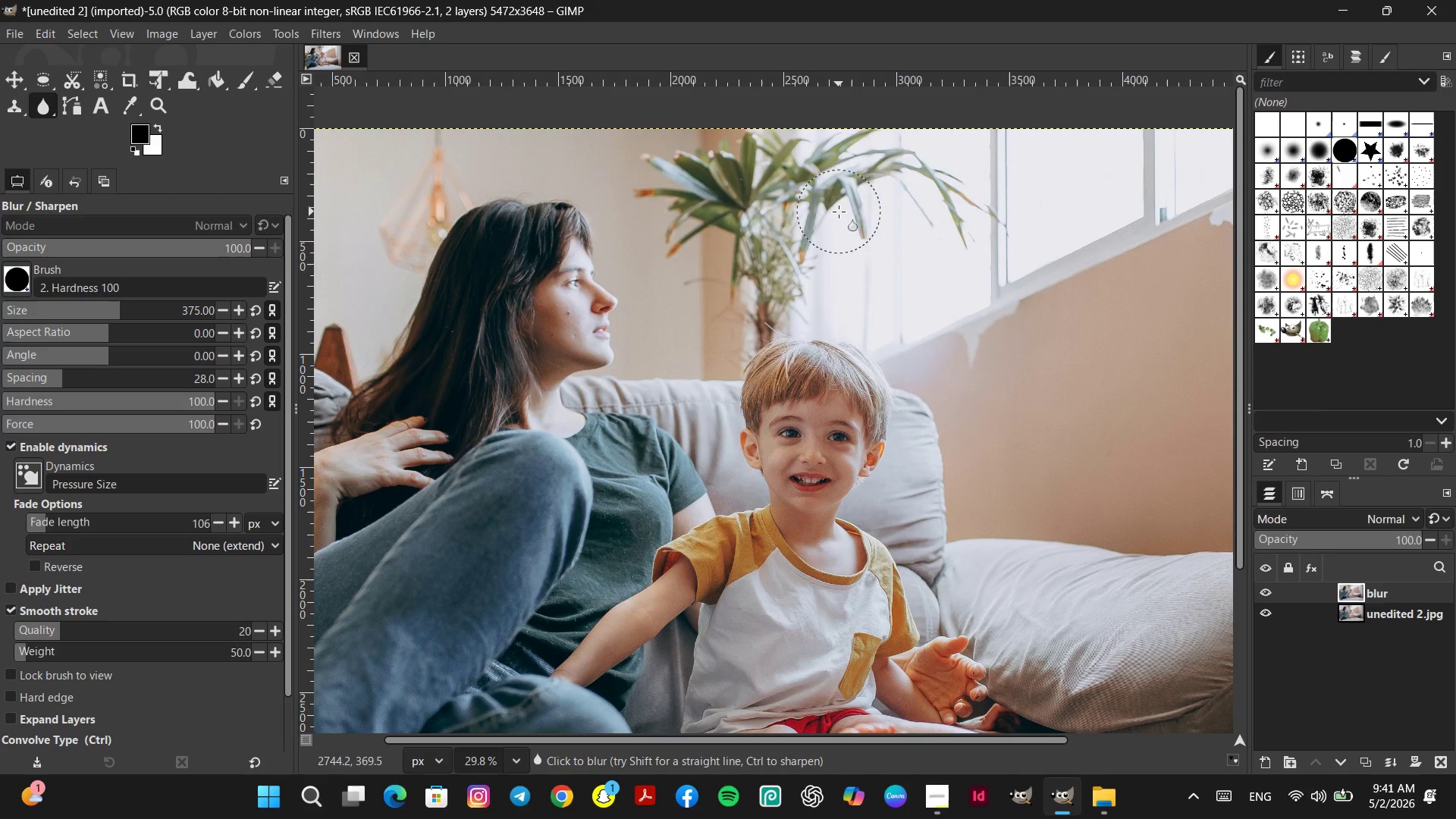 
left_click_drag(start_coordinate=[837, 212], to_coordinate=[796, 226])
 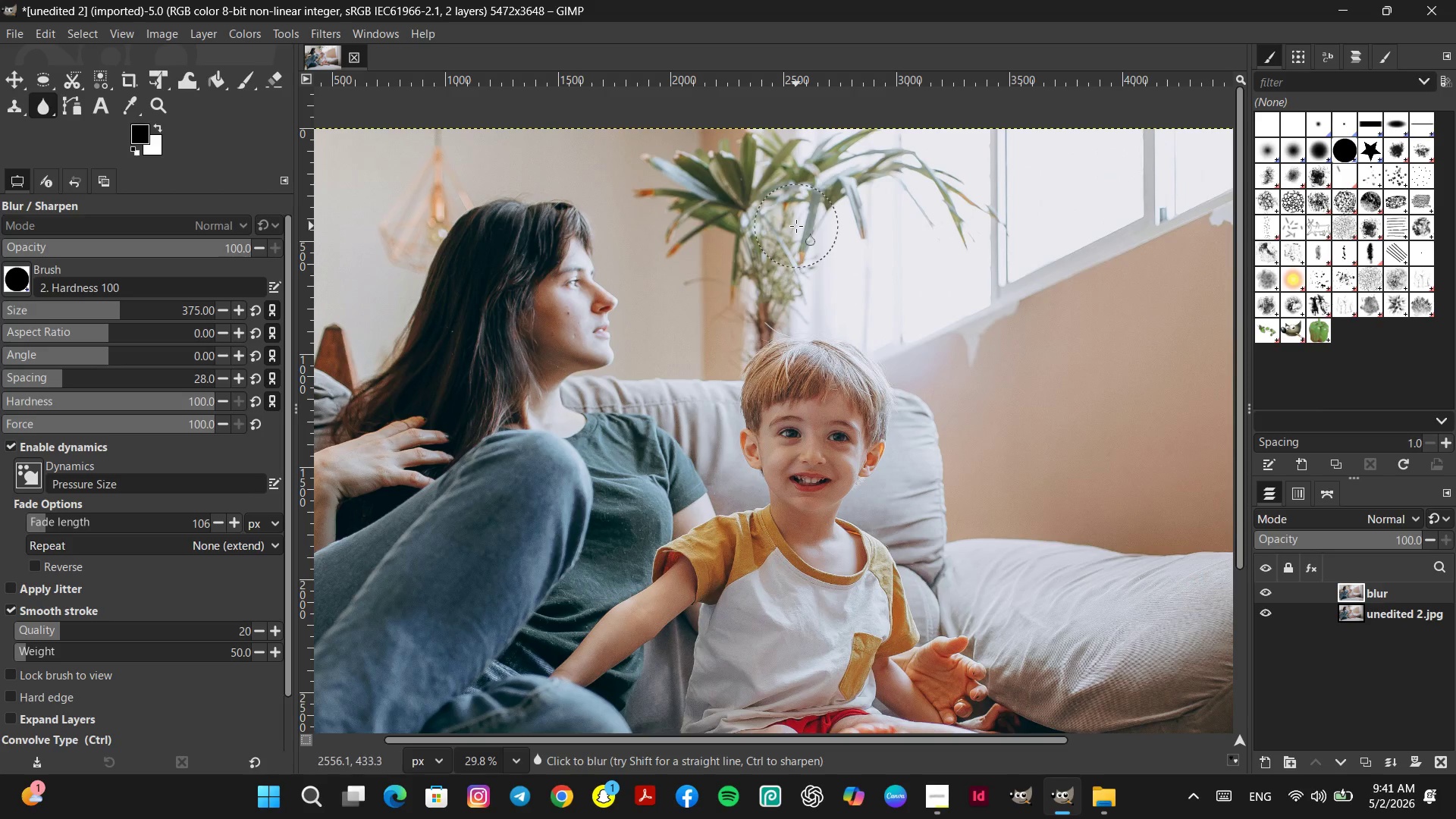 
triple_click([796, 226])
 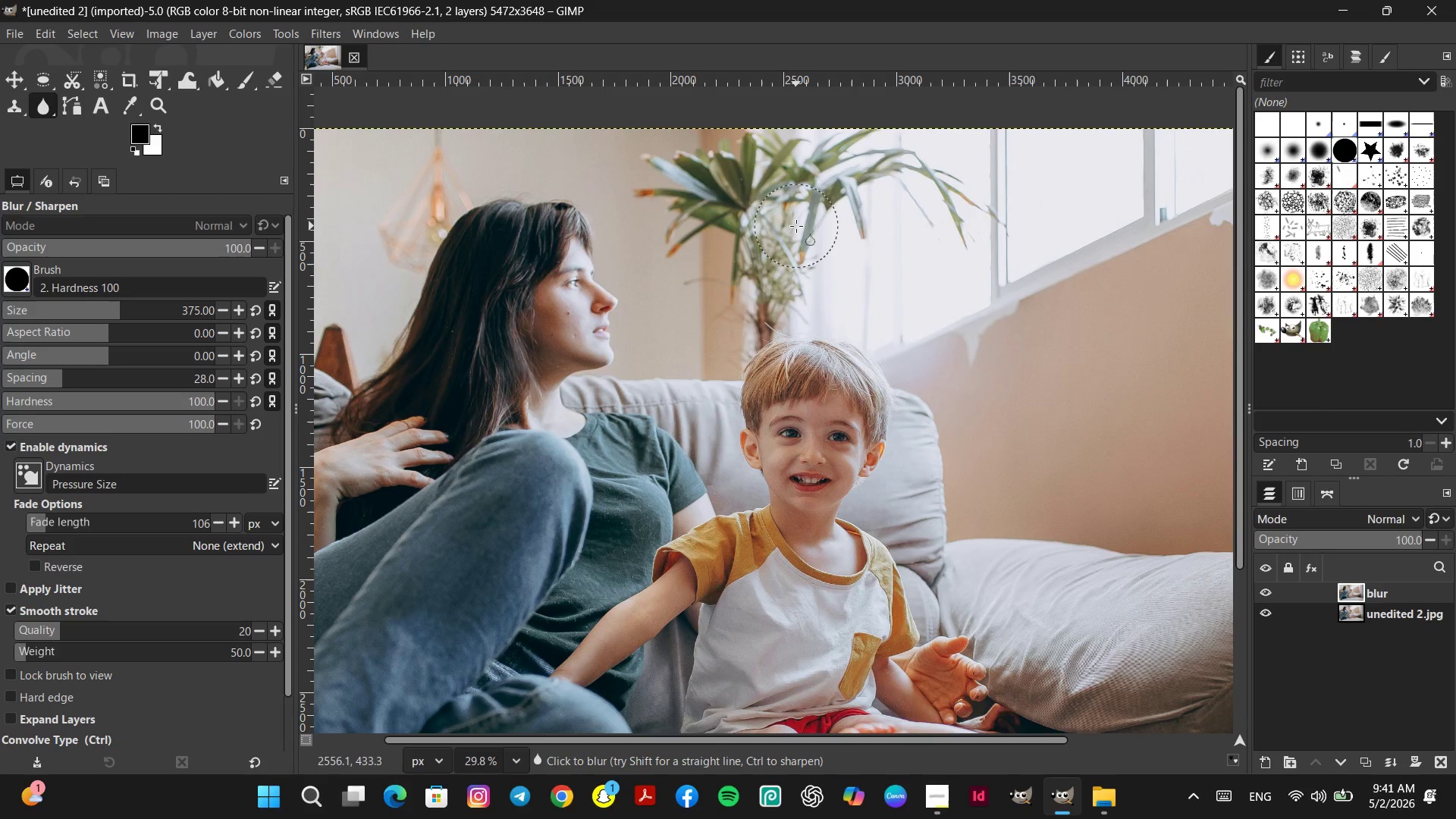 
triple_click([796, 226])
 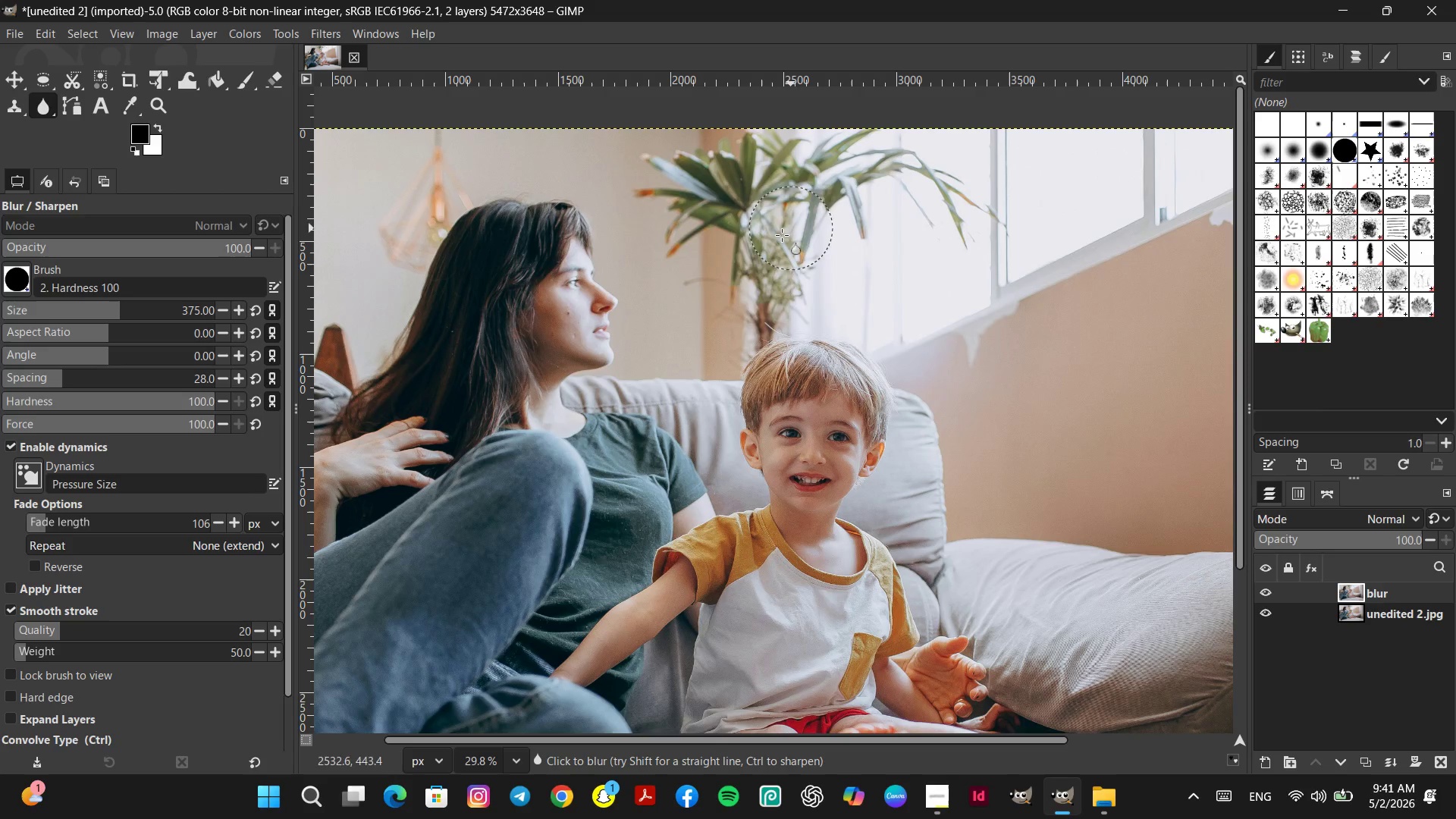 
left_click_drag(start_coordinate=[780, 237], to_coordinate=[767, 258])
 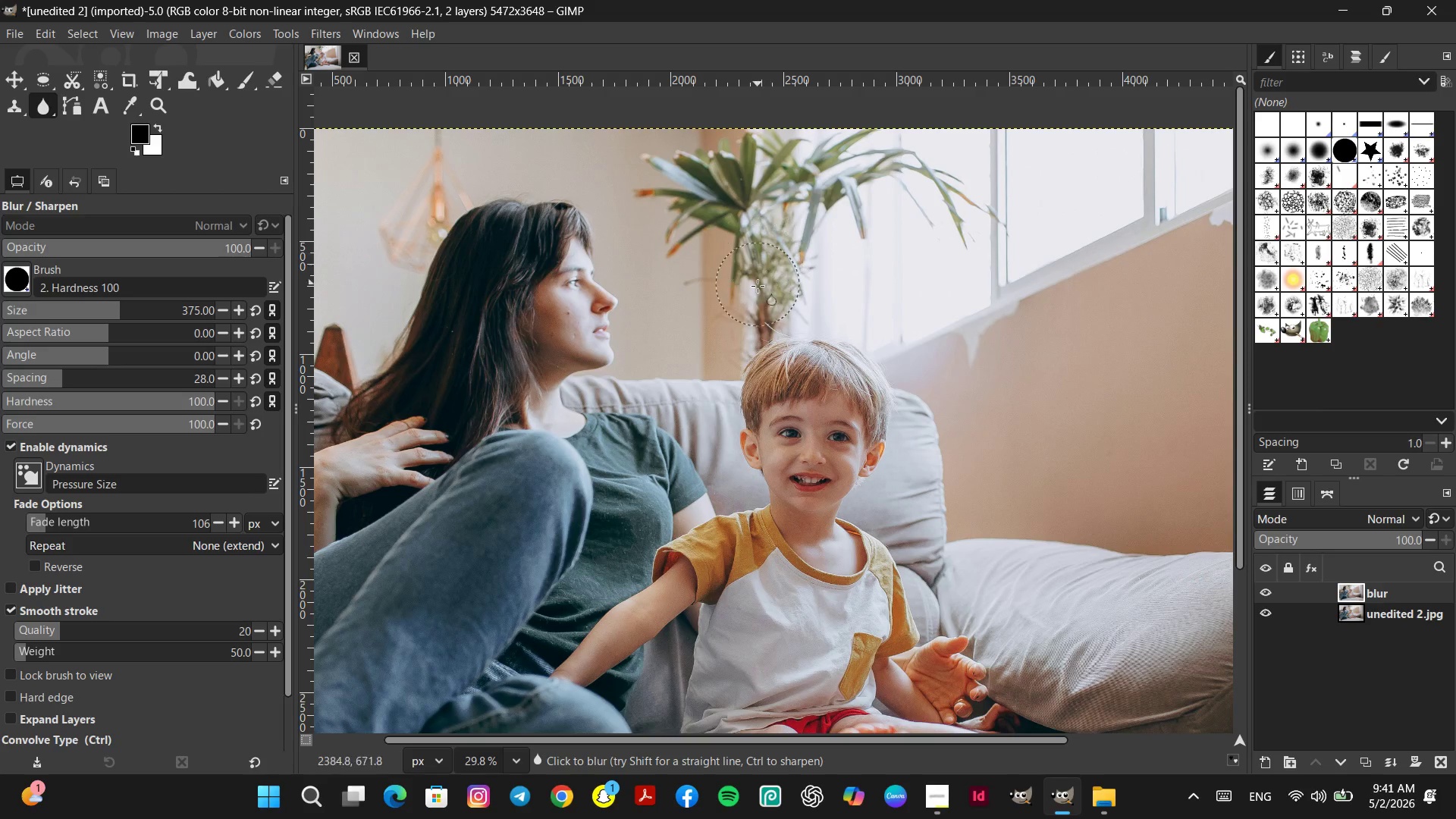 
left_click_drag(start_coordinate=[758, 286], to_coordinate=[746, 286])
 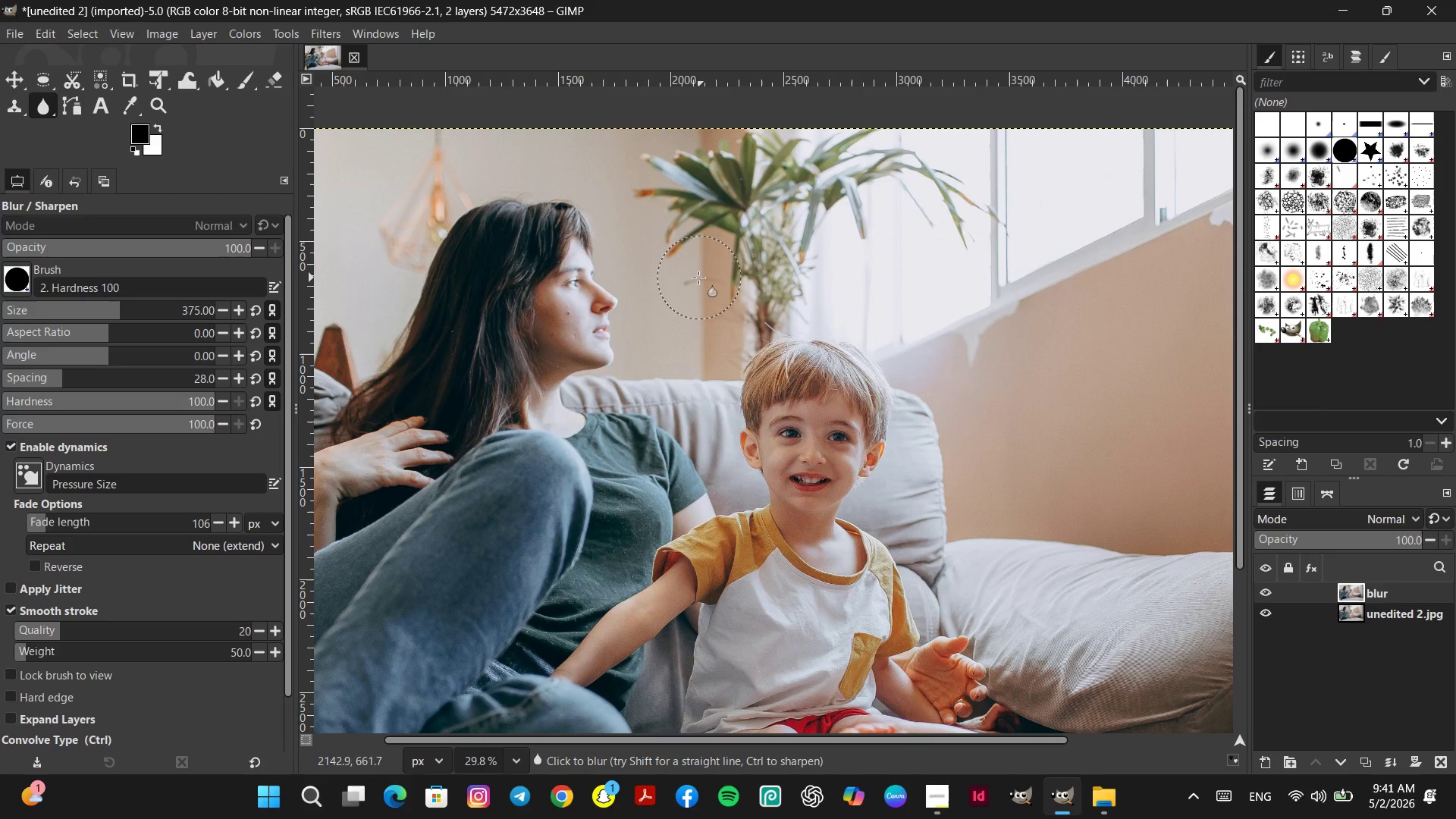 
triple_click([698, 278])
 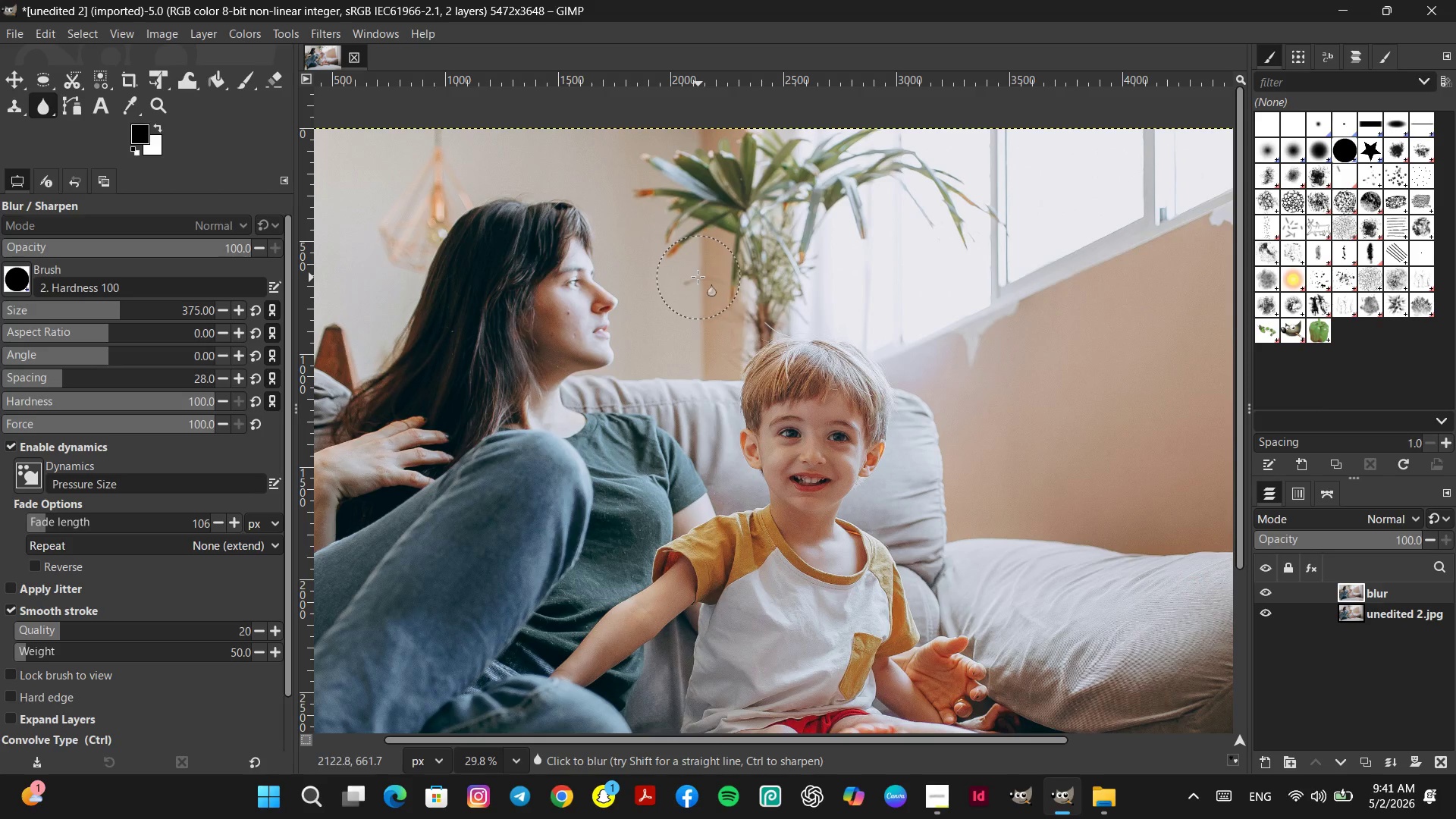 
left_click_drag(start_coordinate=[694, 274], to_coordinate=[679, 218])
 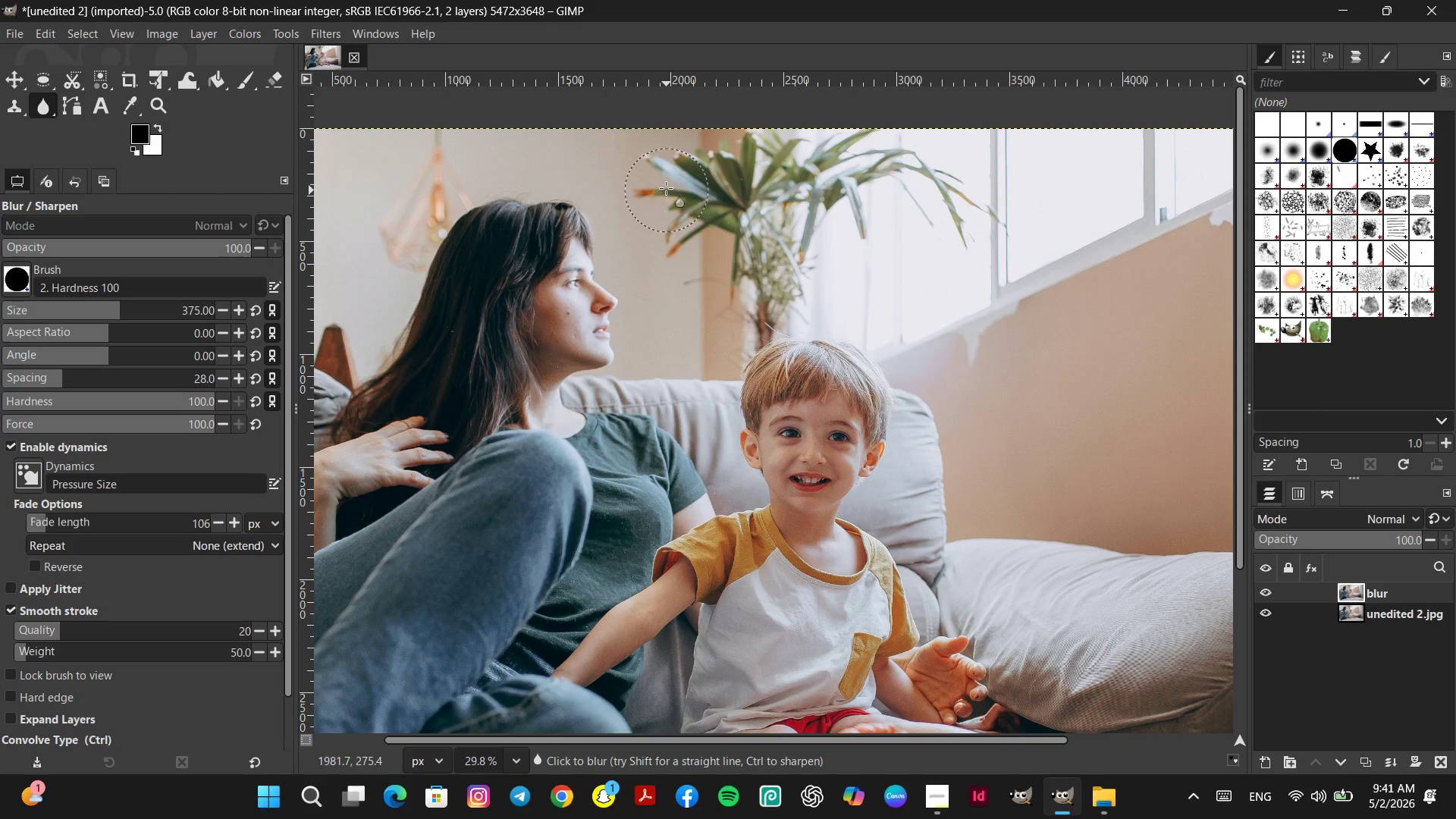 
triple_click([665, 188])
 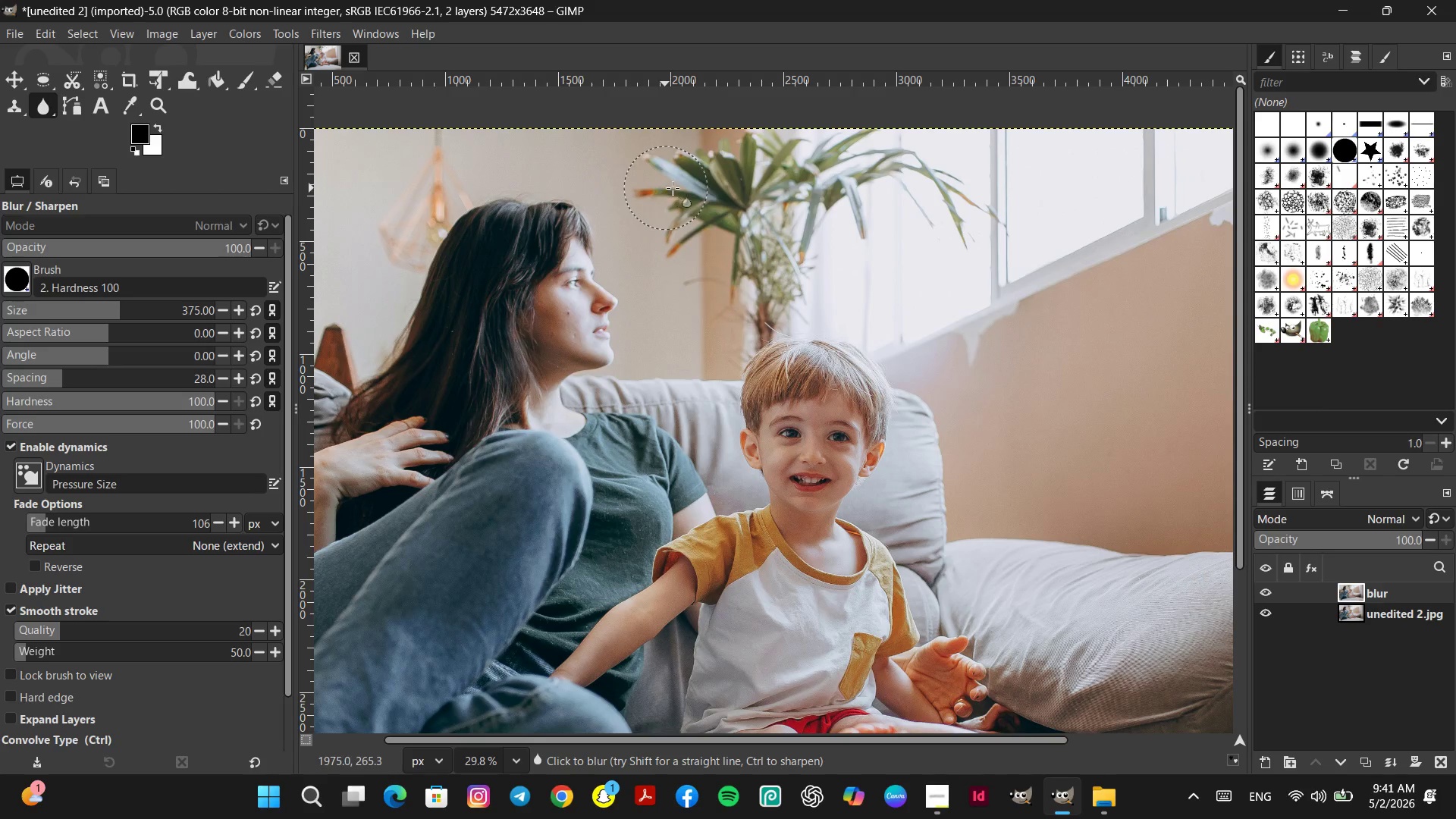 
left_click_drag(start_coordinate=[718, 180], to_coordinate=[726, 176])
 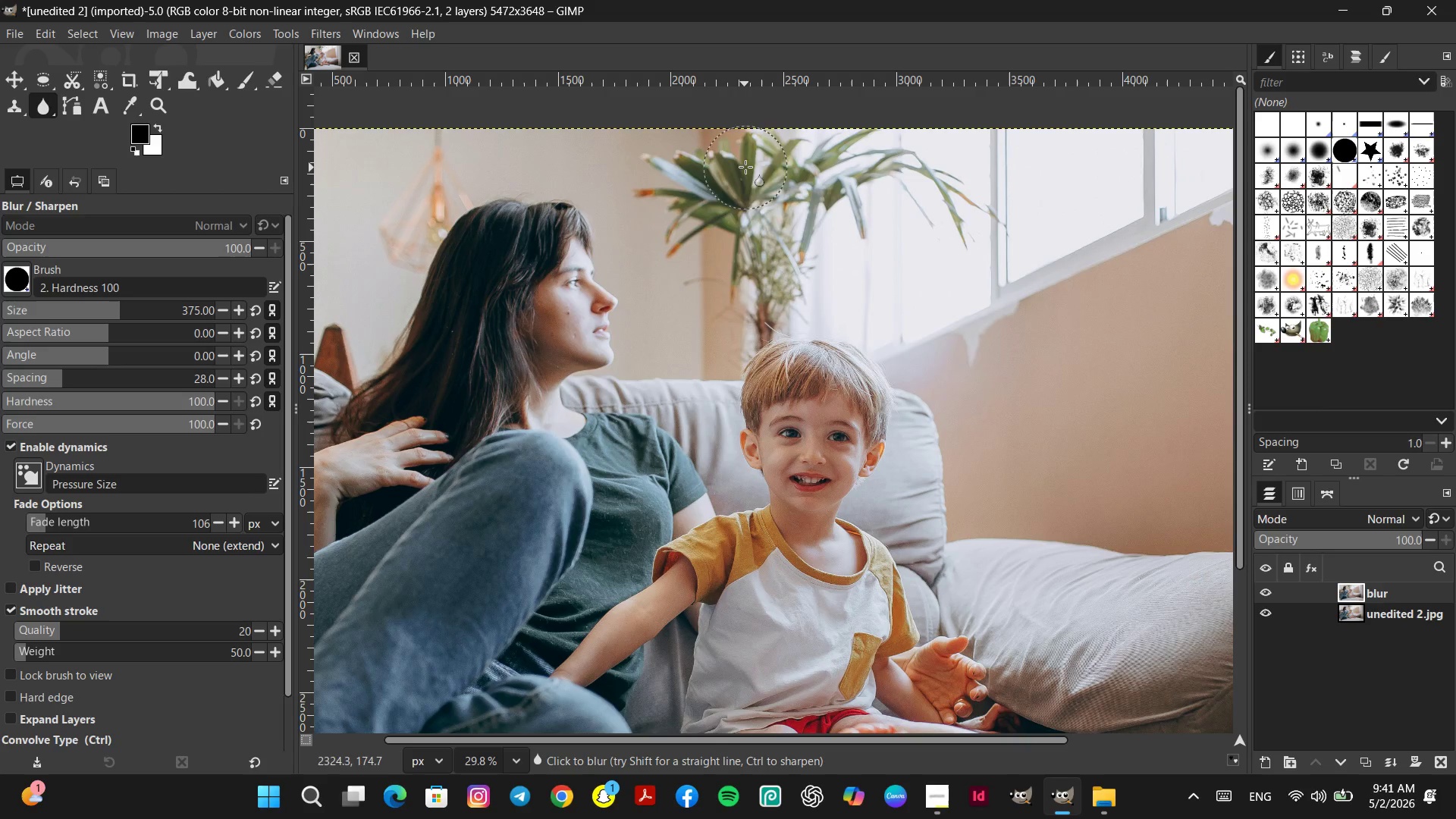 
left_click_drag(start_coordinate=[745, 168], to_coordinate=[751, 165])
 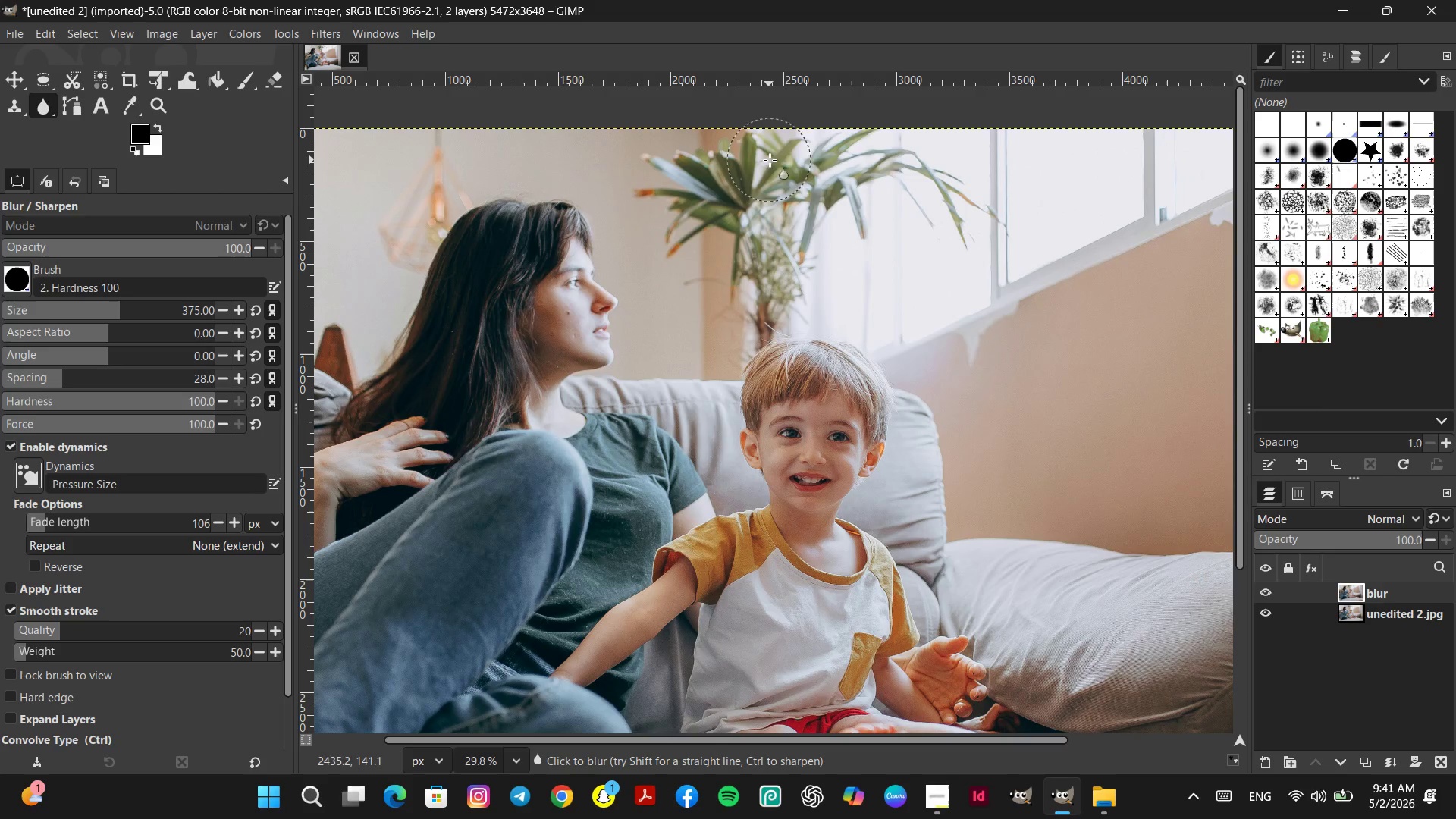 
left_click_drag(start_coordinate=[769, 160], to_coordinate=[783, 160])
 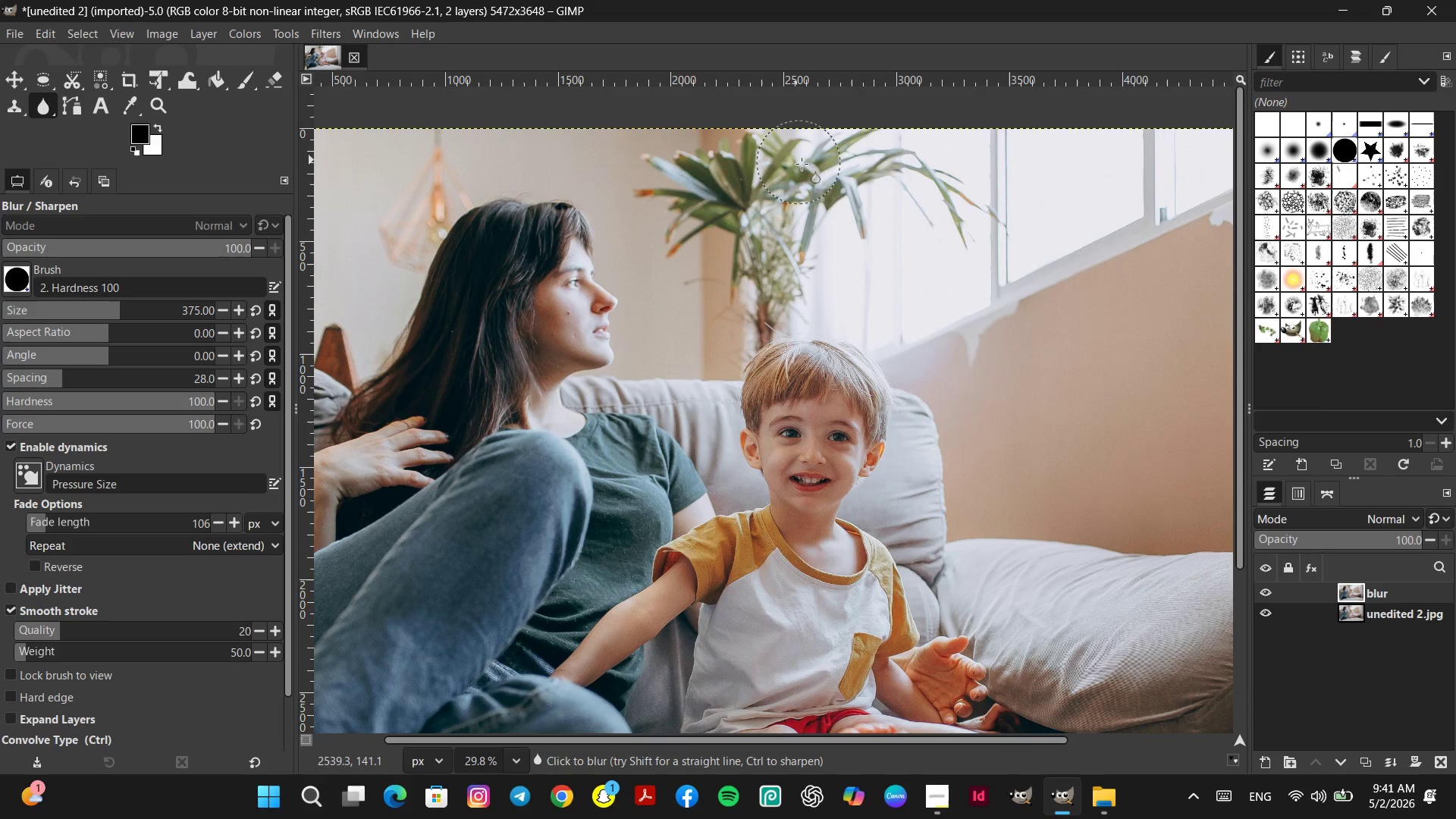 
left_click_drag(start_coordinate=[802, 164], to_coordinate=[825, 165])
 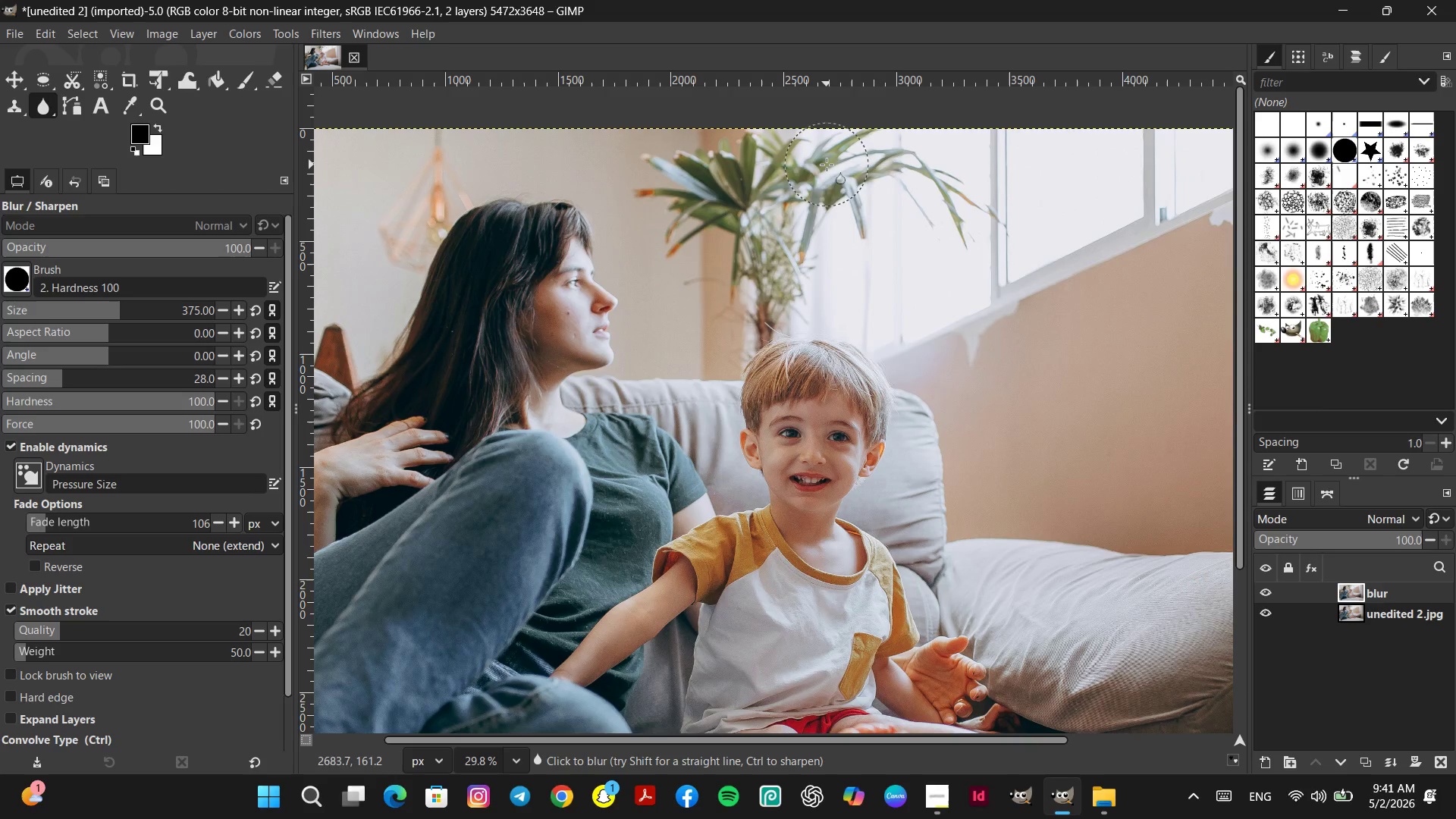 
left_click_drag(start_coordinate=[827, 165], to_coordinate=[850, 168])
 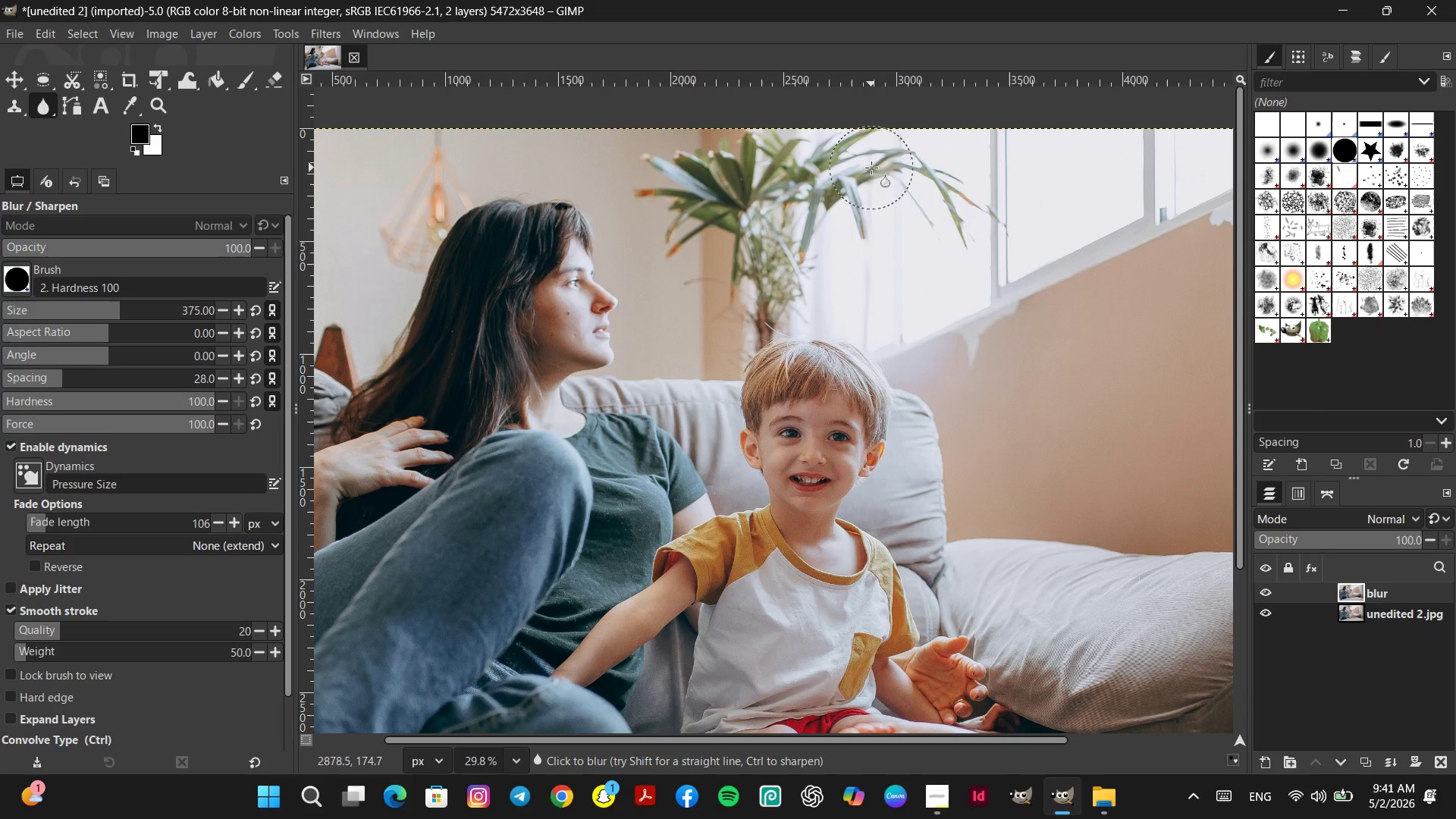 
triple_click([871, 168])
 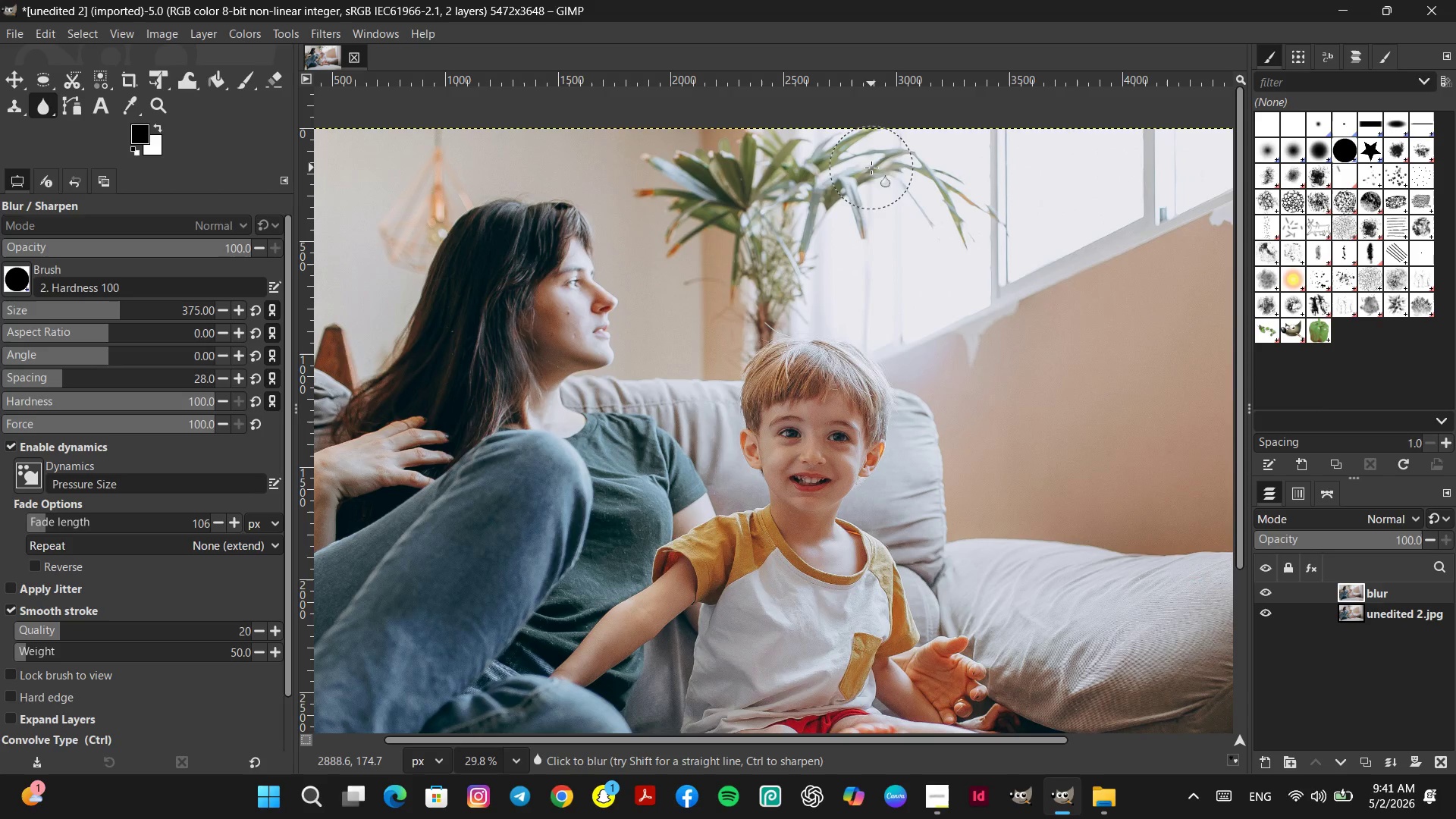 
left_click_drag(start_coordinate=[871, 168], to_coordinate=[862, 168])
 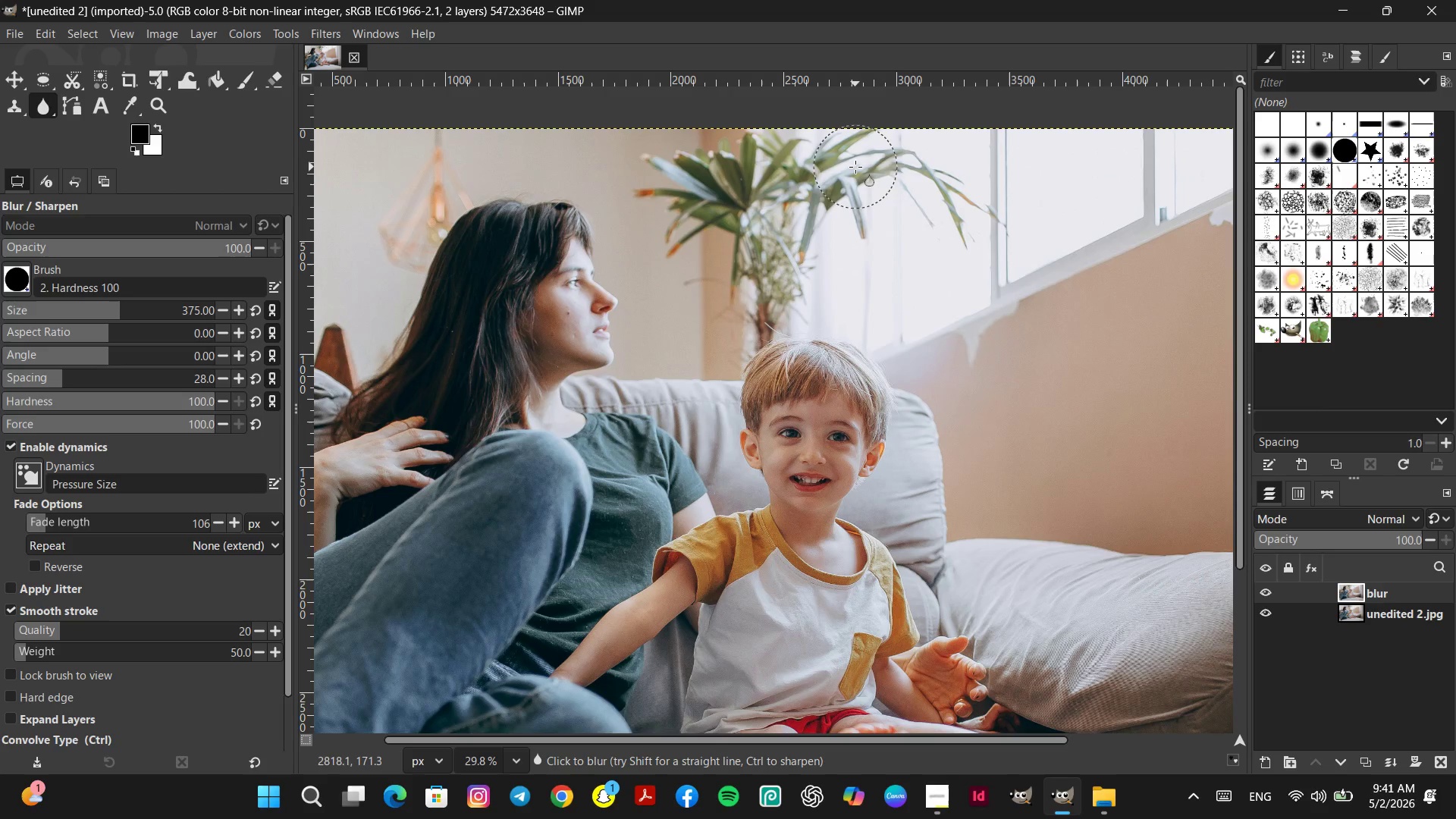 
triple_click([855, 167])
 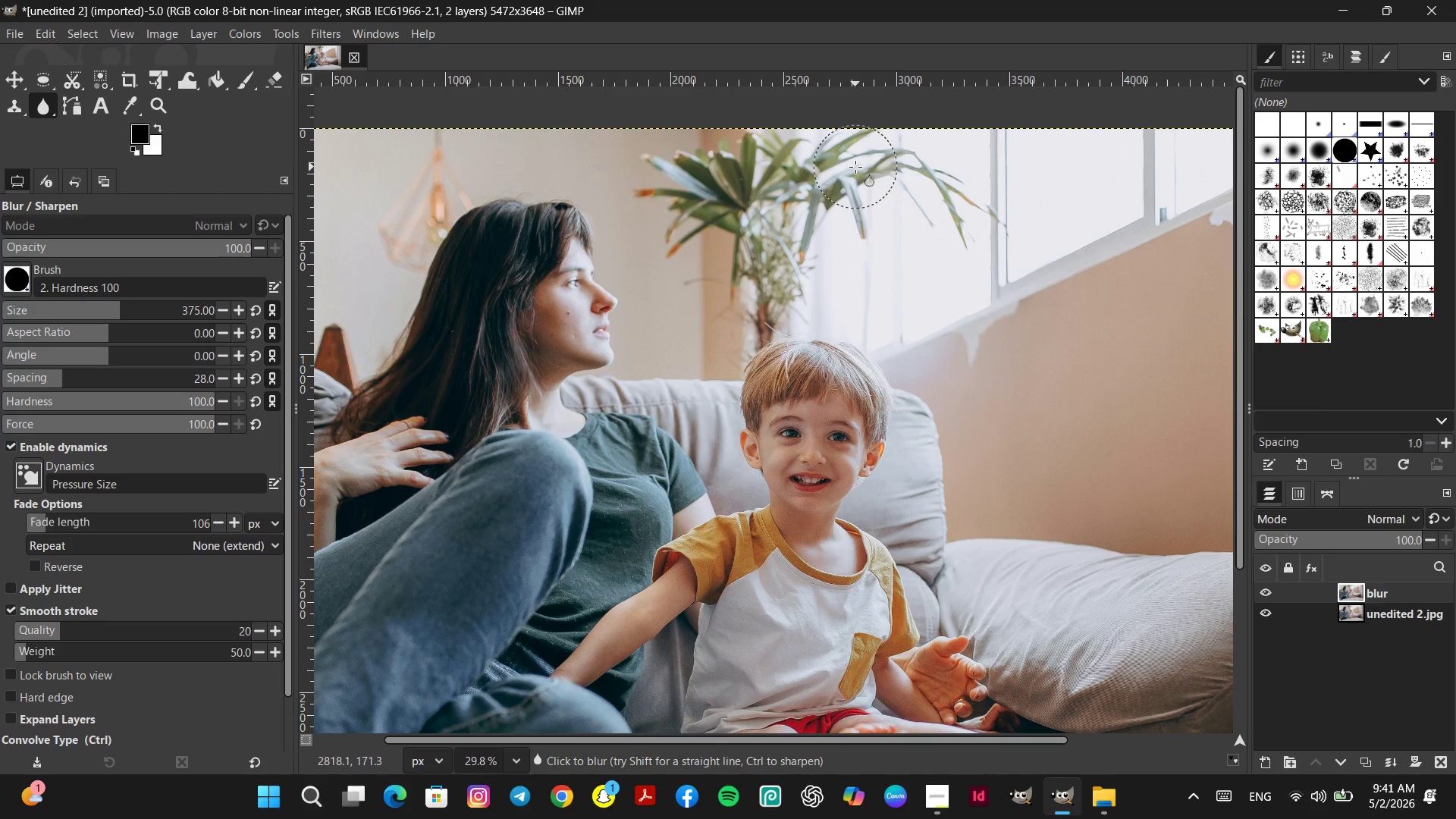 
triple_click([855, 167])
 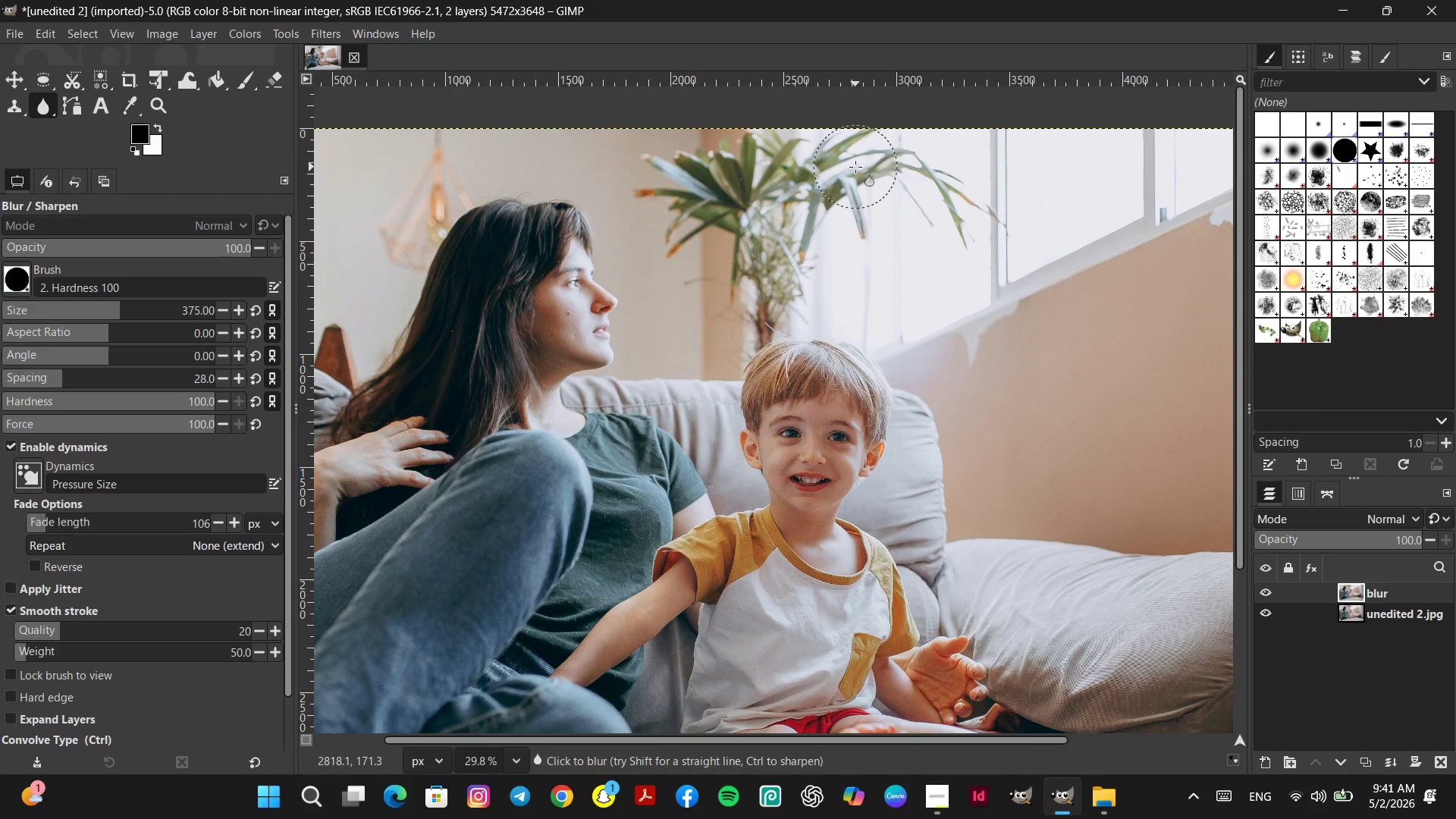 
triple_click([855, 167])
 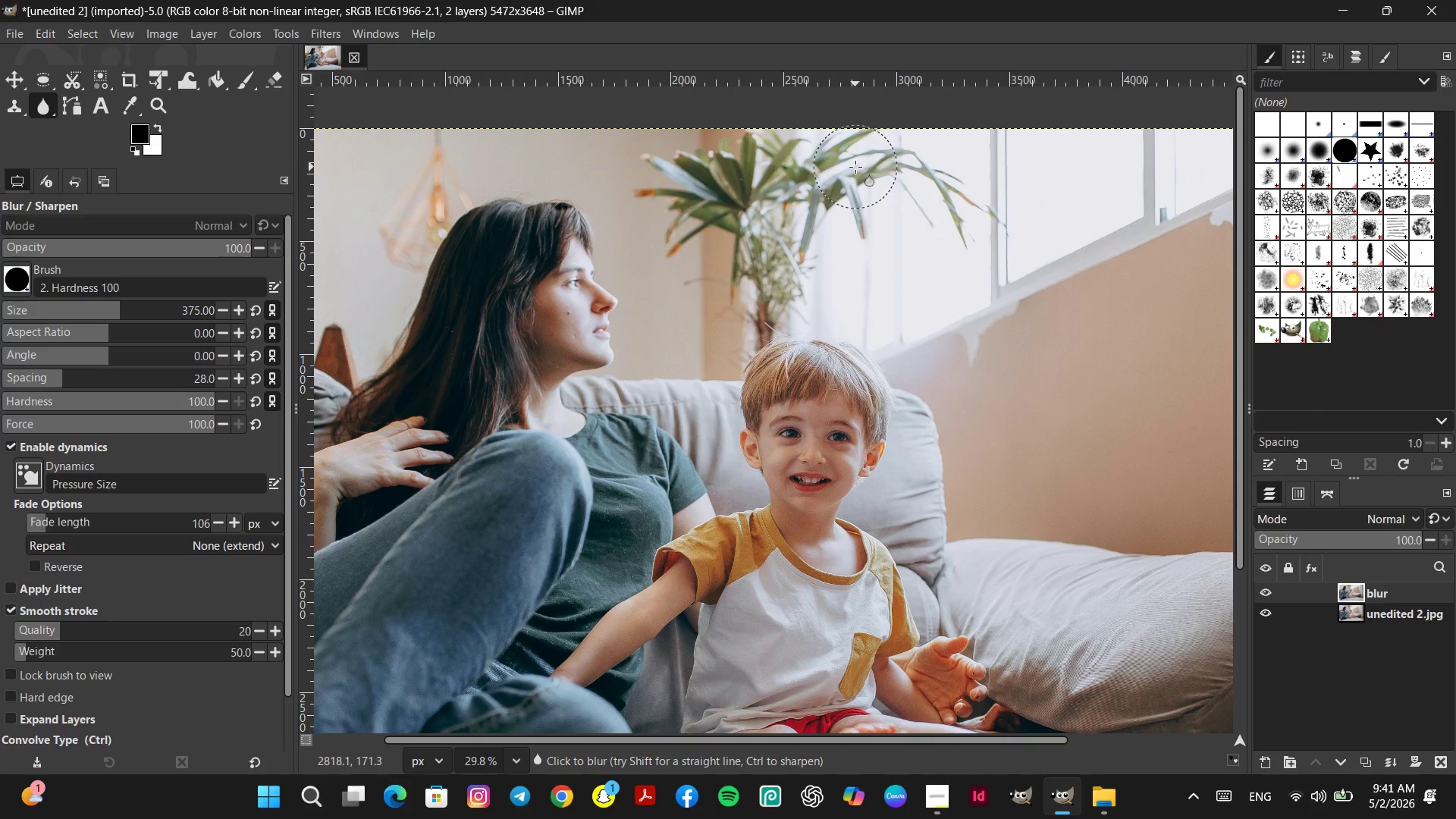 
triple_click([855, 167])
 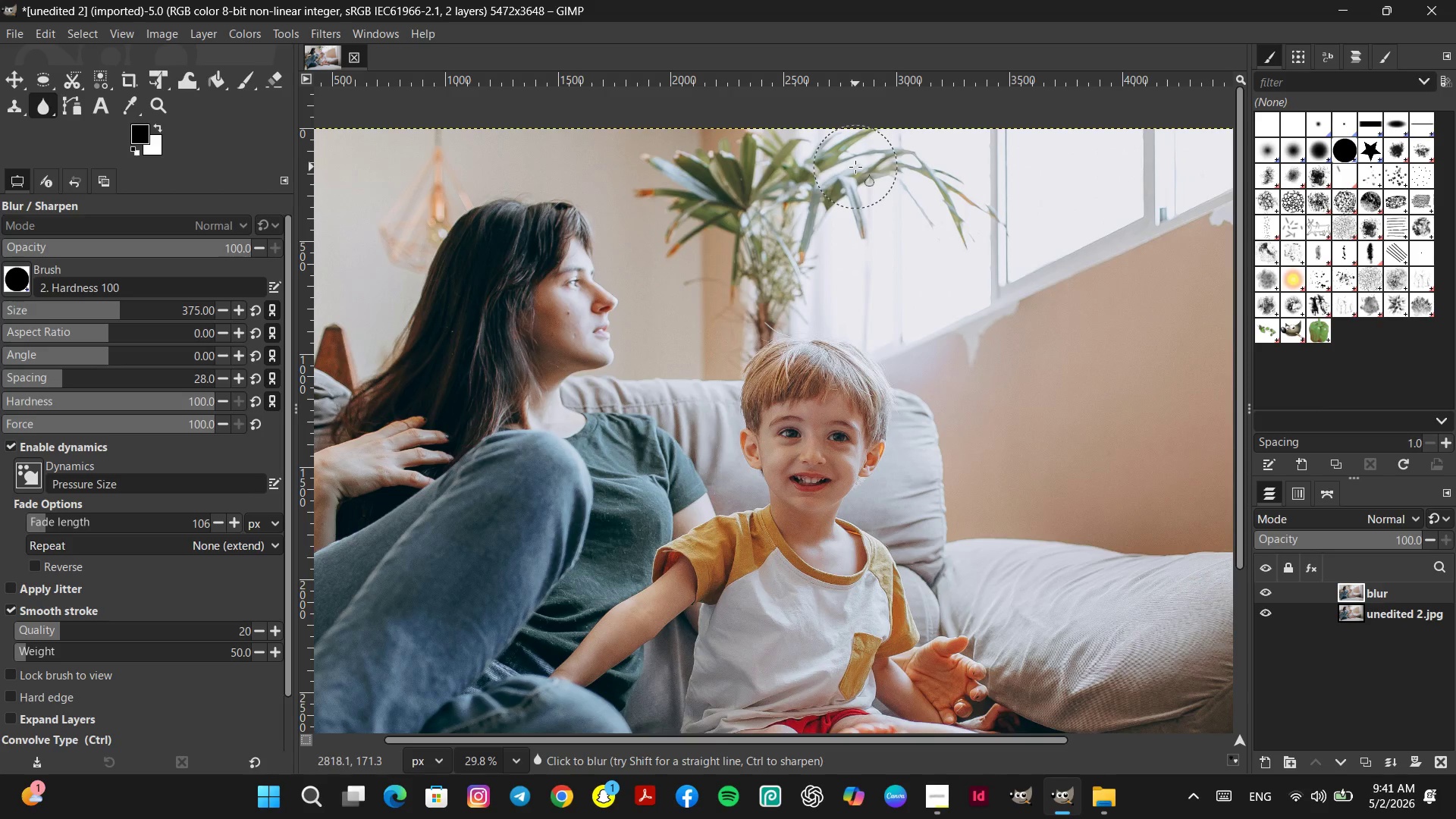 
triple_click([855, 167])
 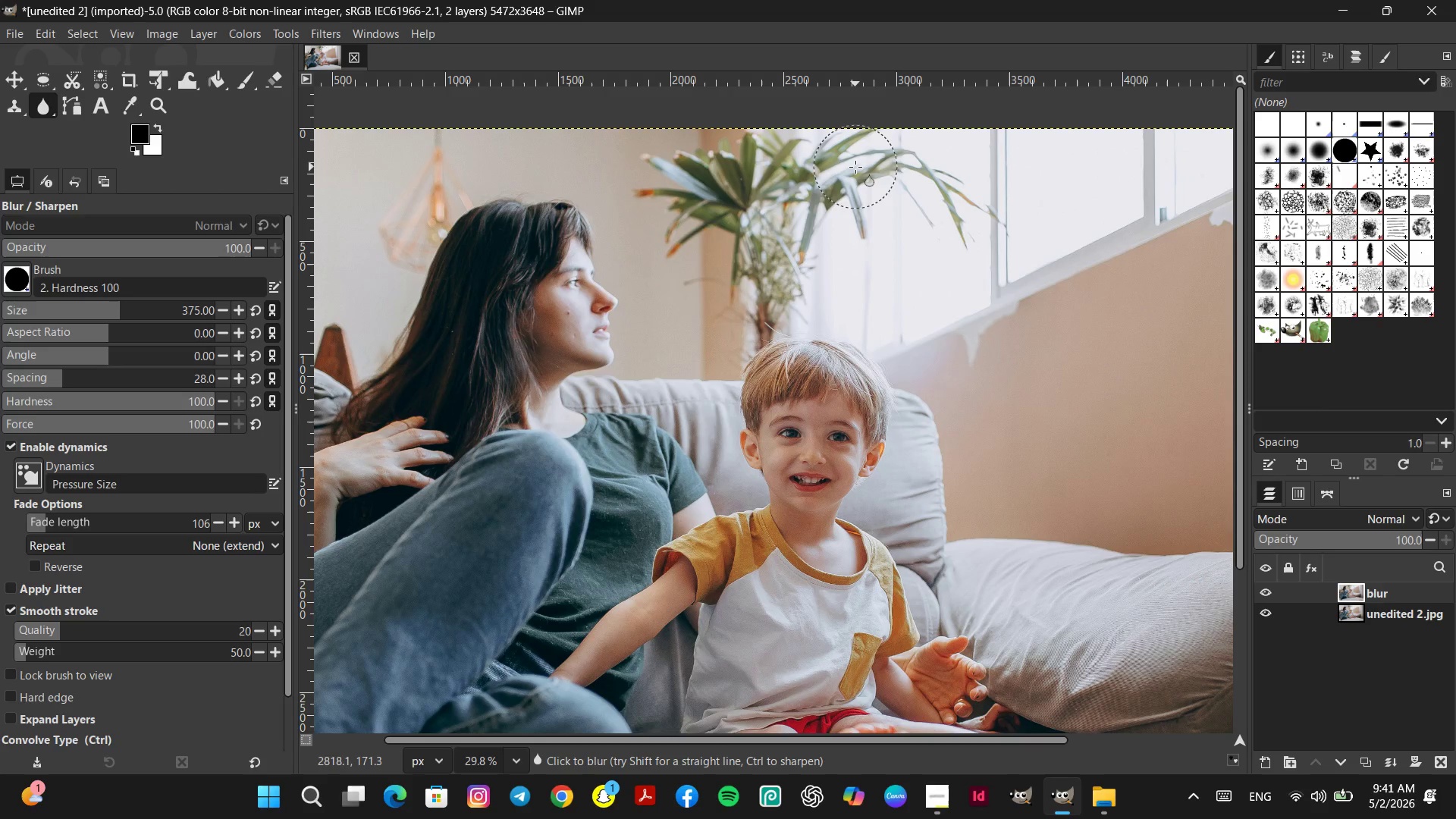 
triple_click([855, 167])
 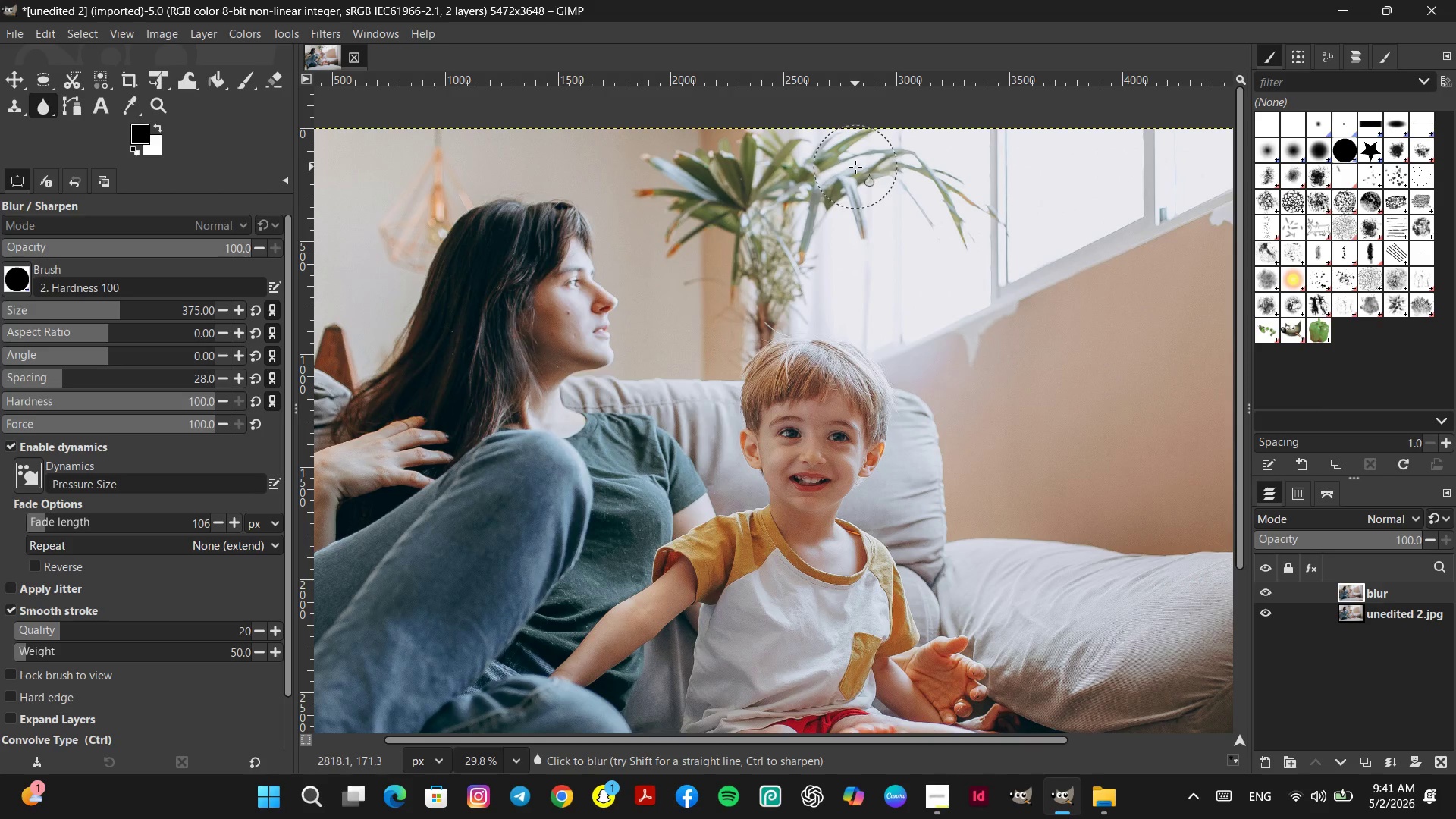 
triple_click([855, 167])
 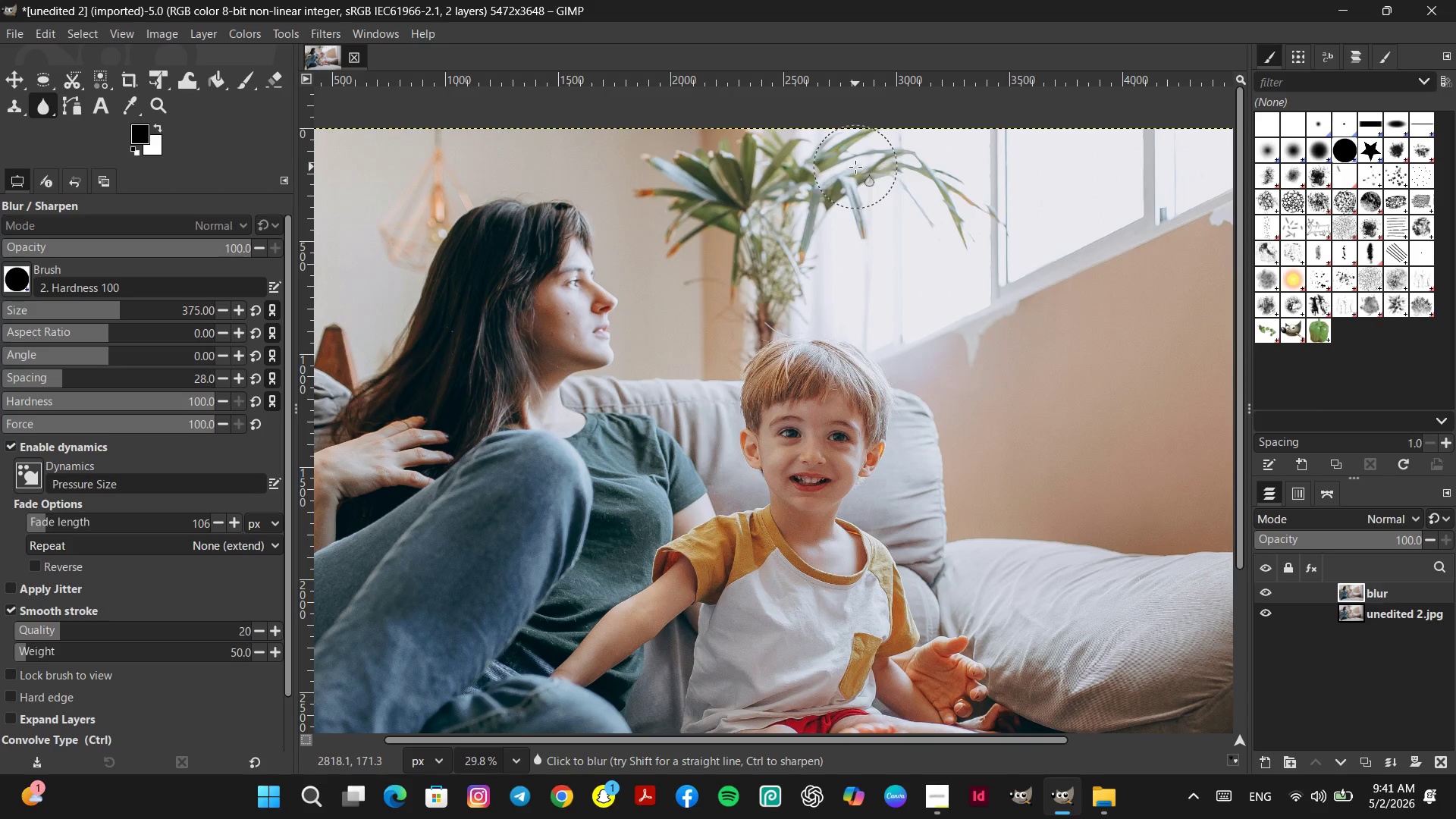 
triple_click([855, 167])
 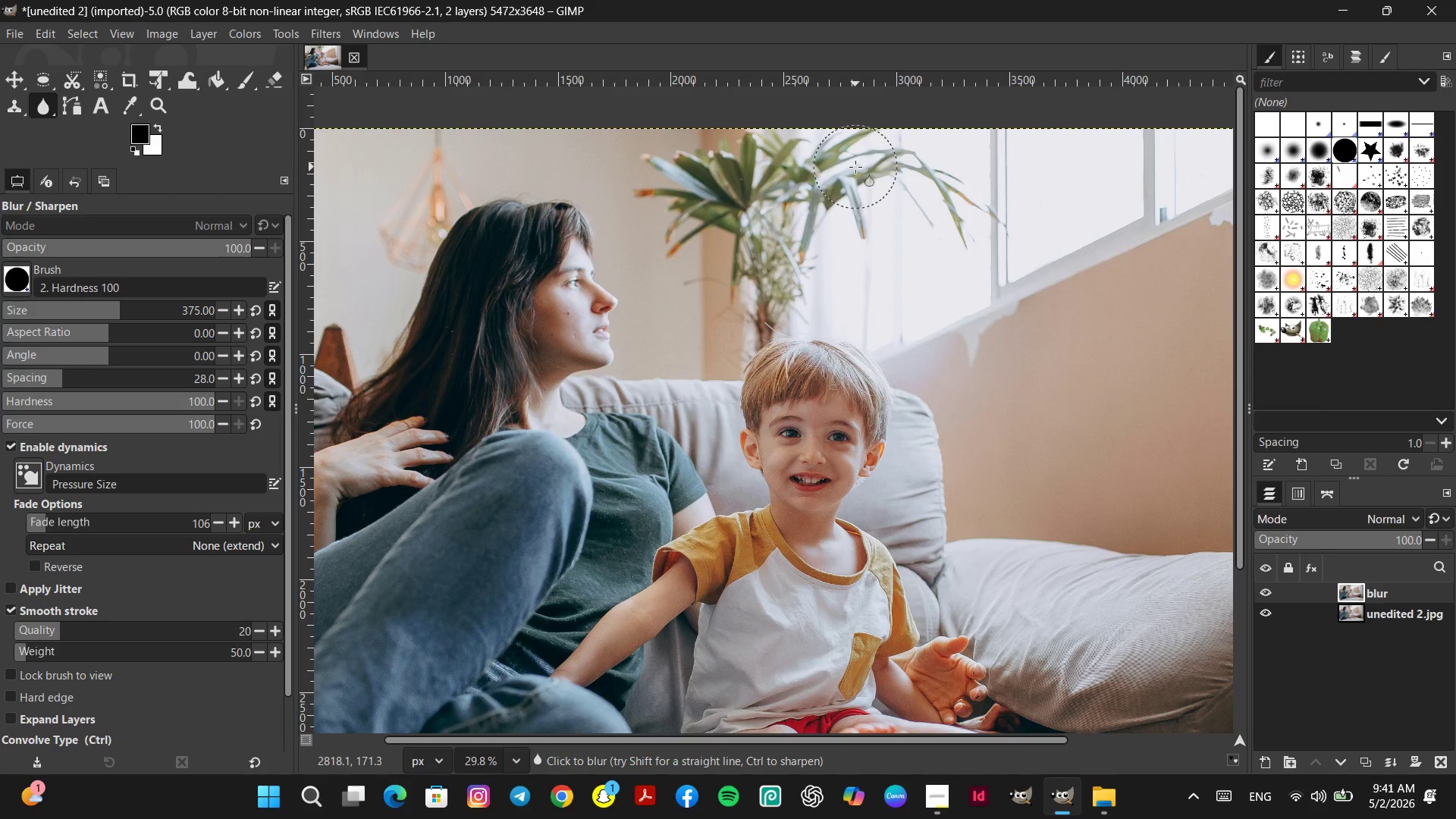 
triple_click([855, 167])
 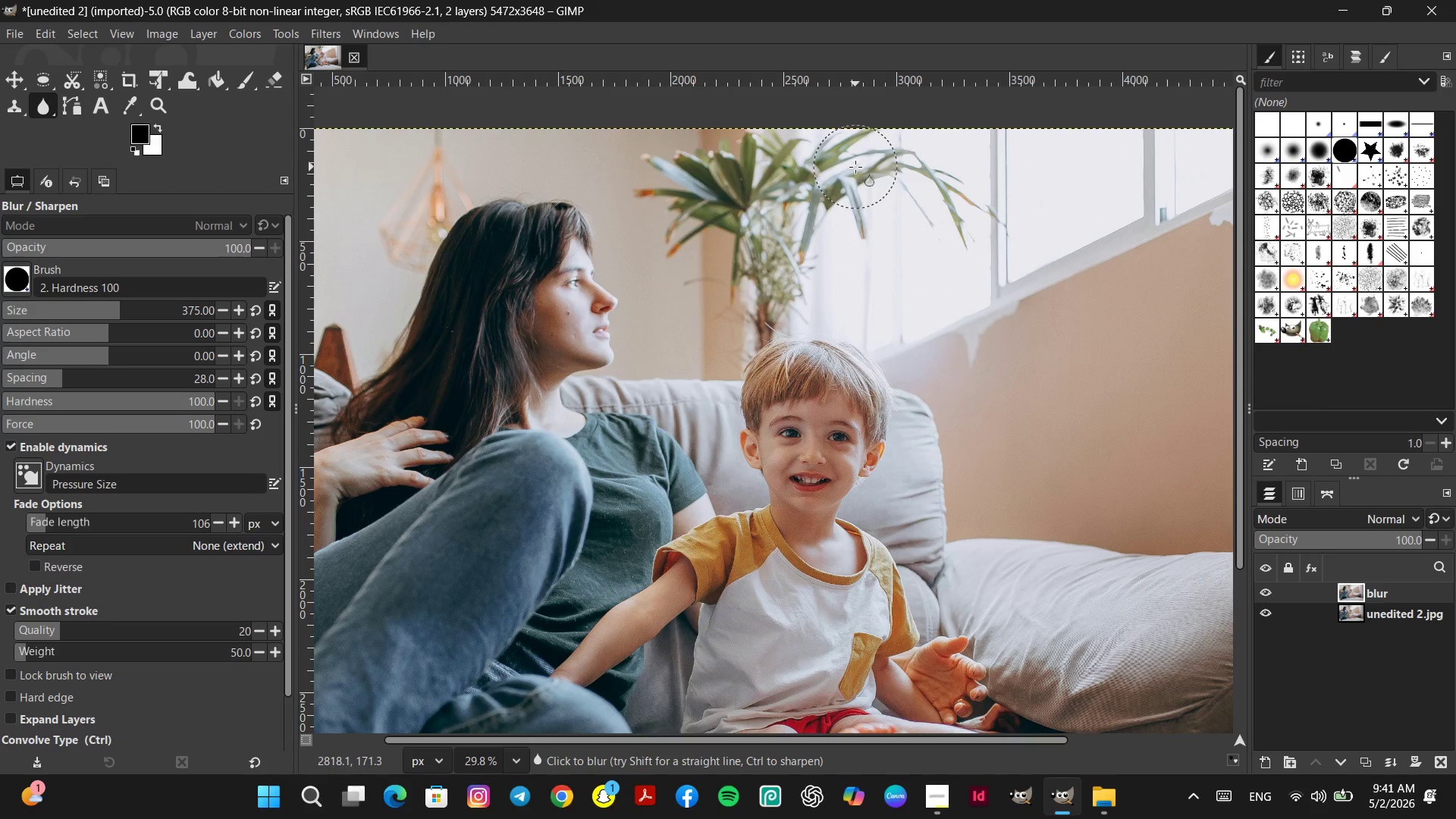 
triple_click([855, 167])
 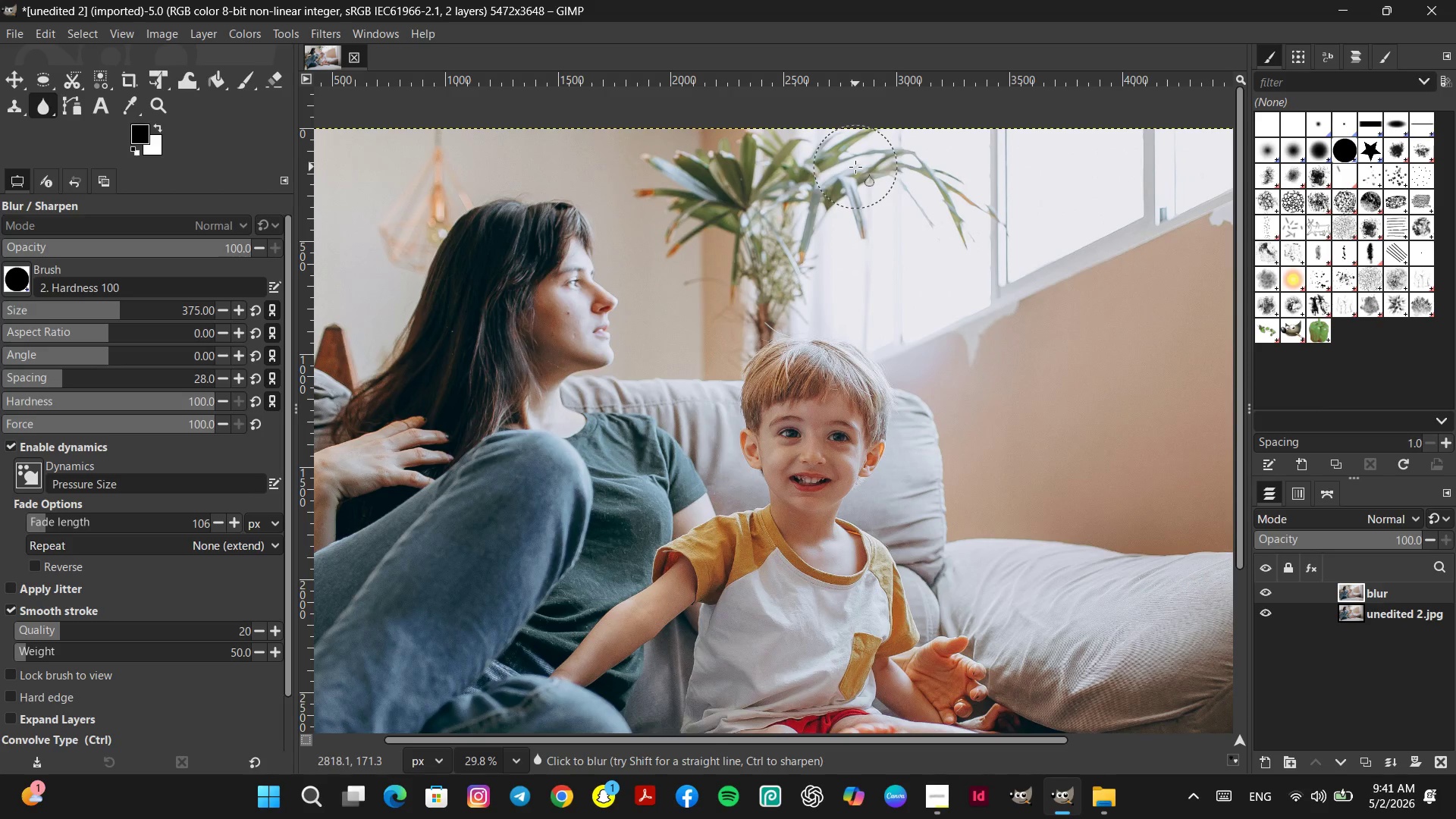 
left_click_drag(start_coordinate=[855, 167], to_coordinate=[848, 166])
 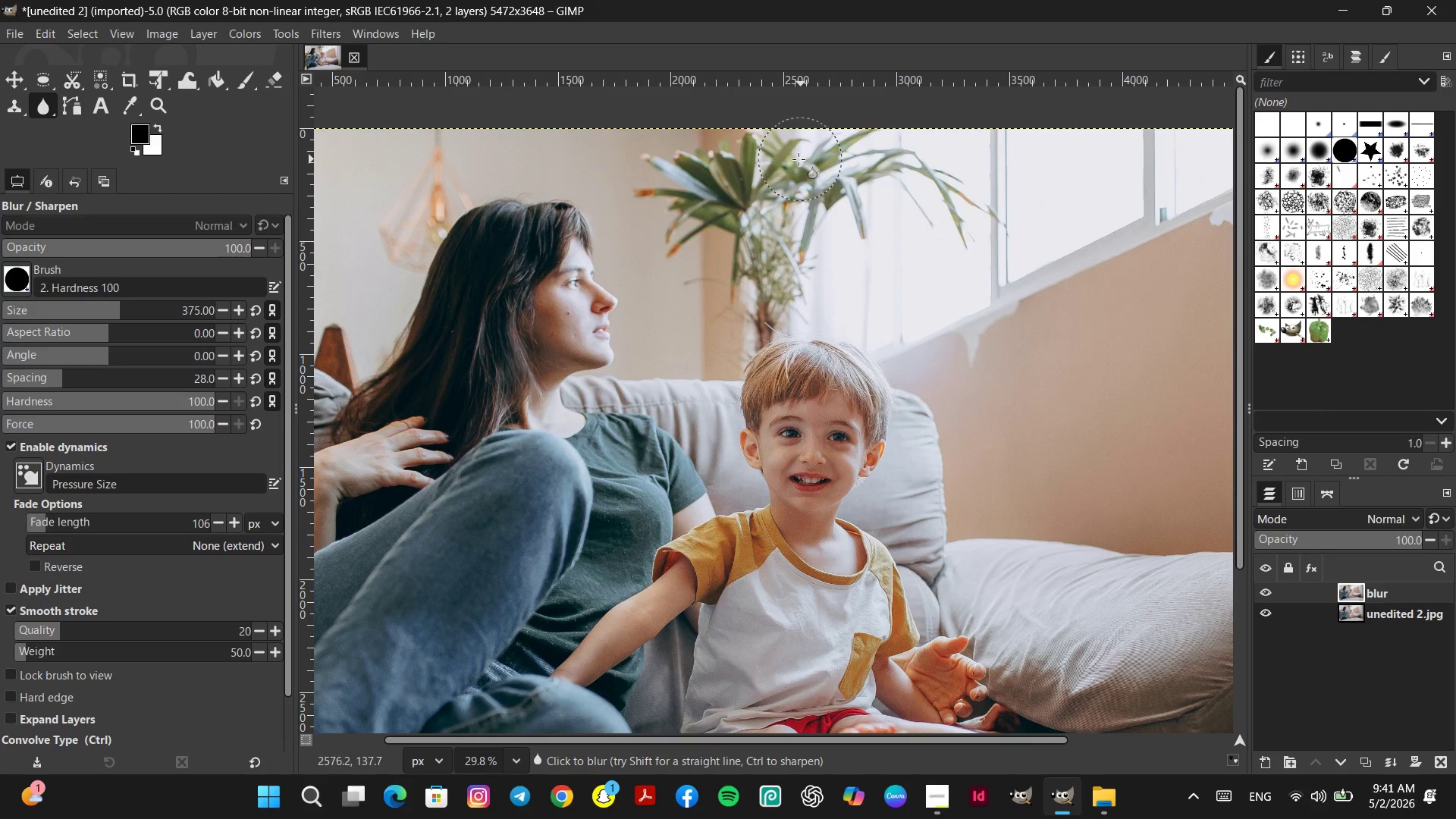 
left_click_drag(start_coordinate=[792, 162], to_coordinate=[761, 168])
 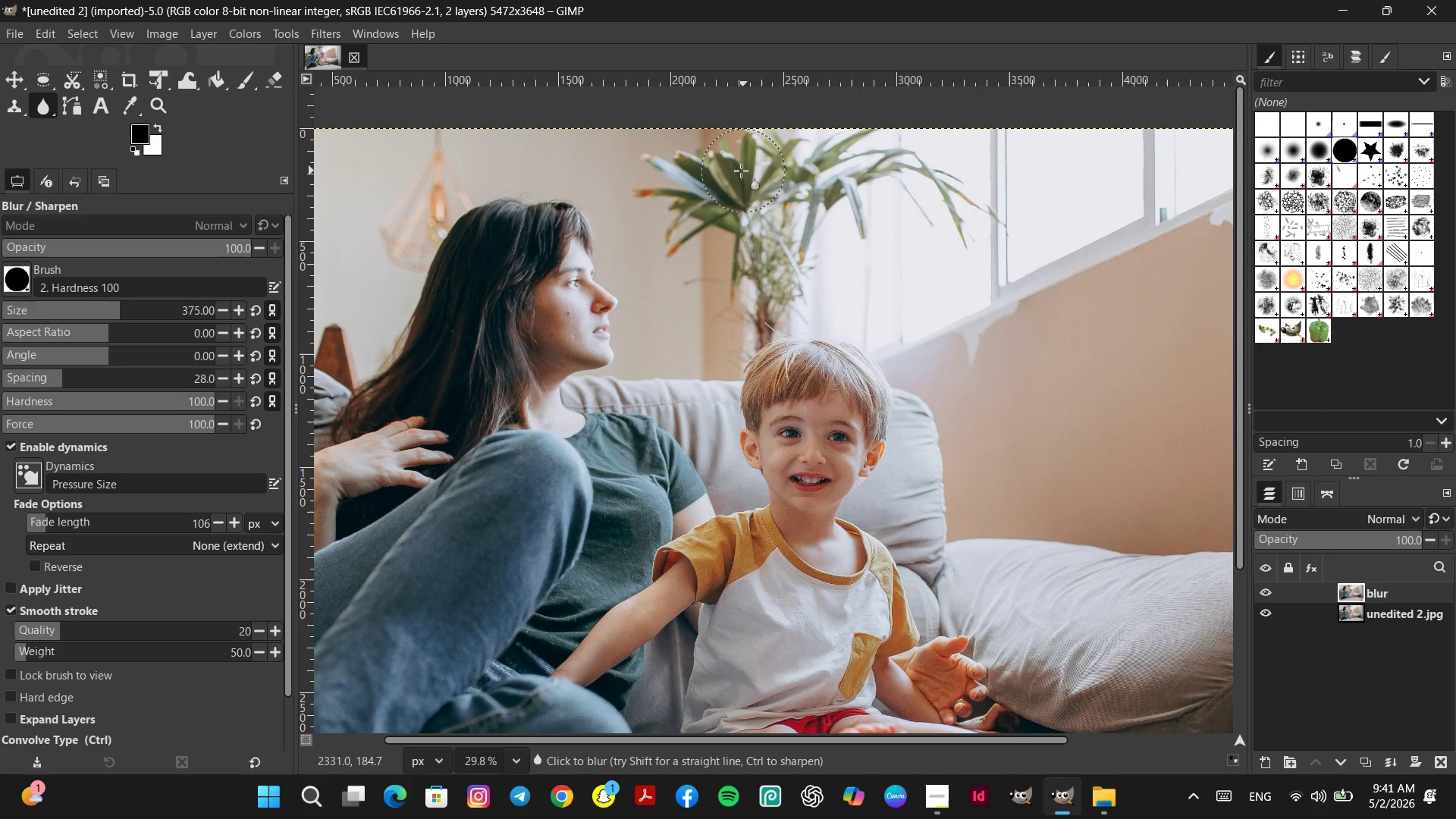 
left_click_drag(start_coordinate=[740, 171], to_coordinate=[718, 174])
 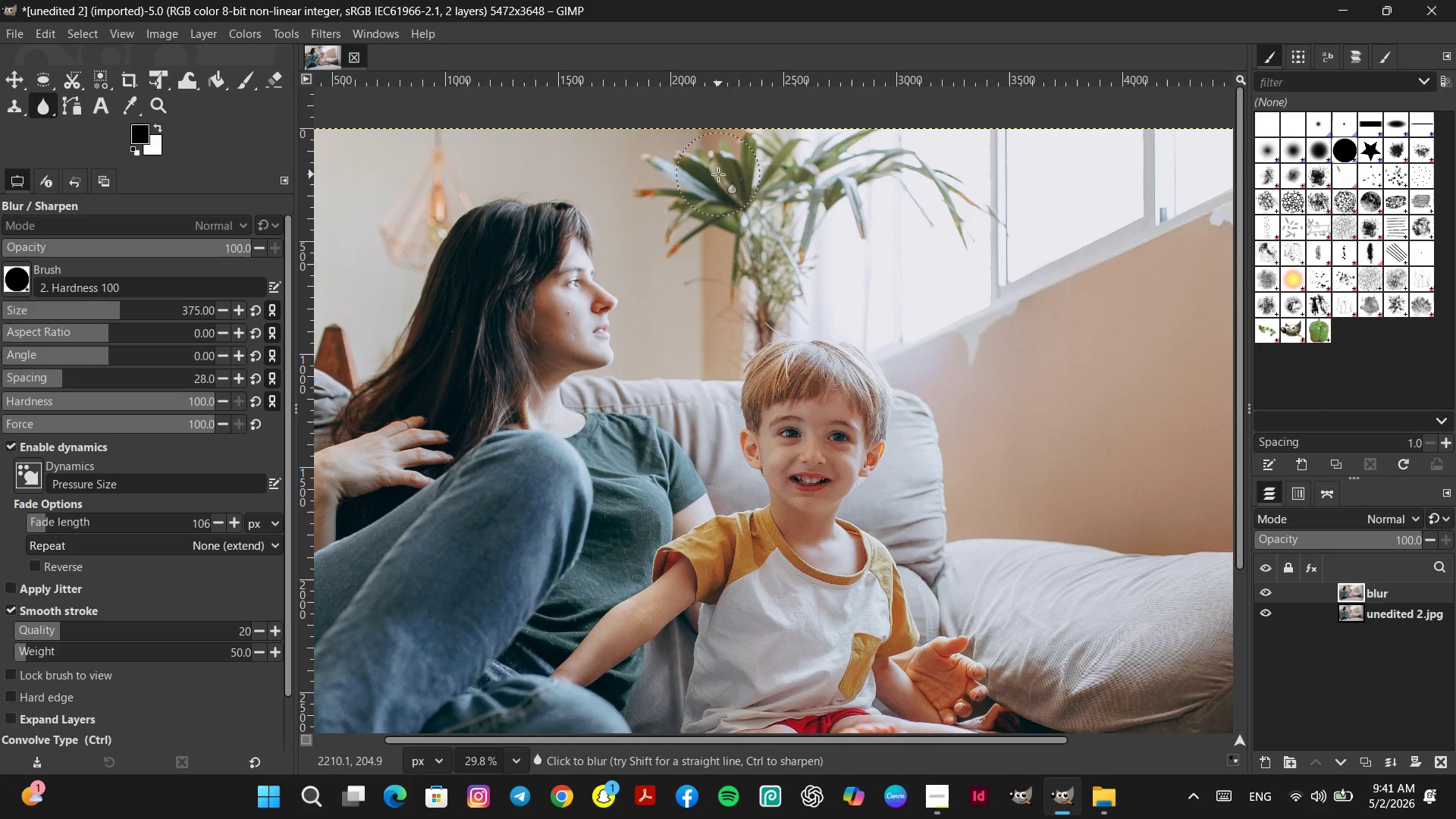 
triple_click([718, 174])
 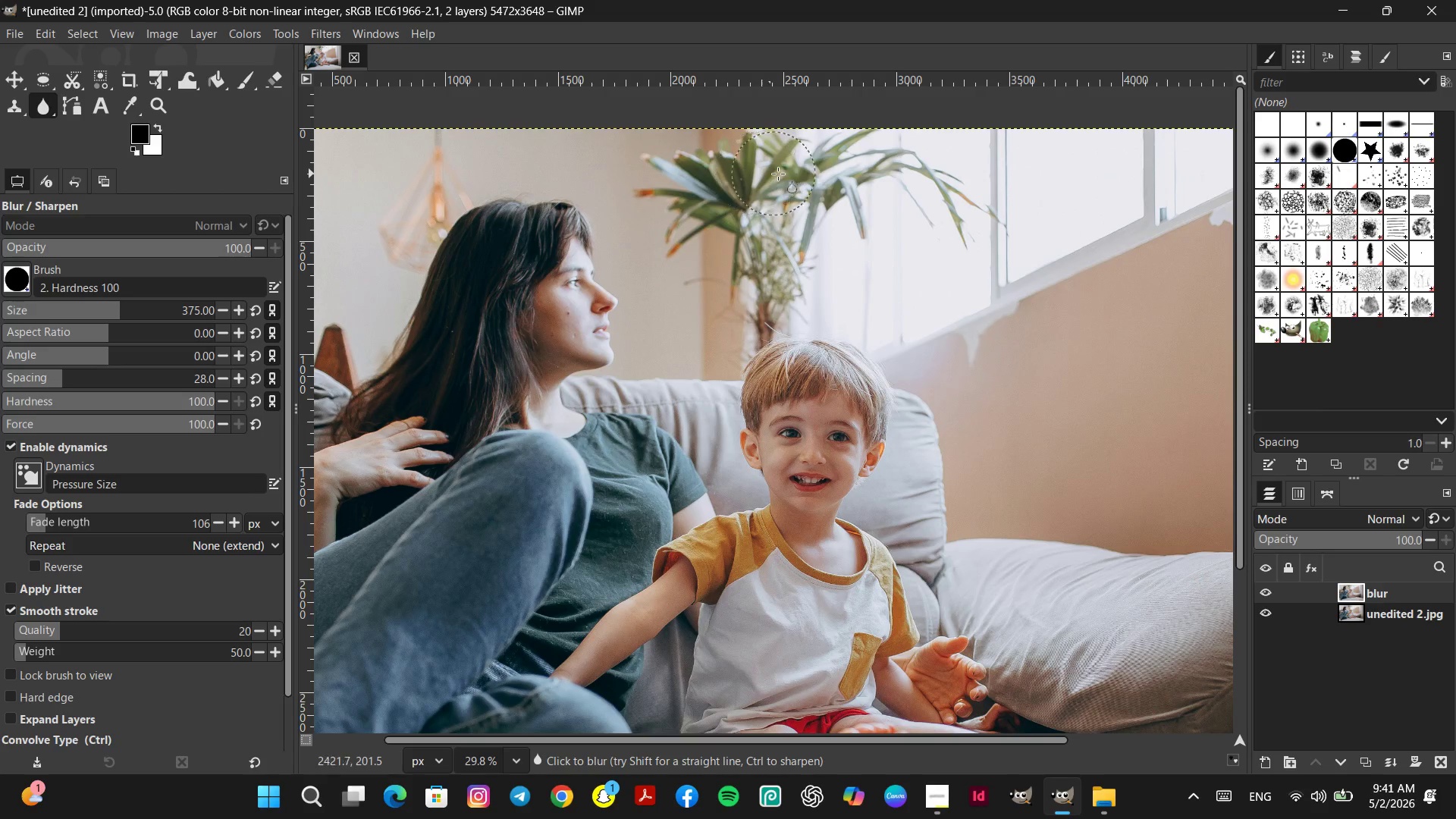 
left_click_drag(start_coordinate=[780, 174], to_coordinate=[802, 170])
 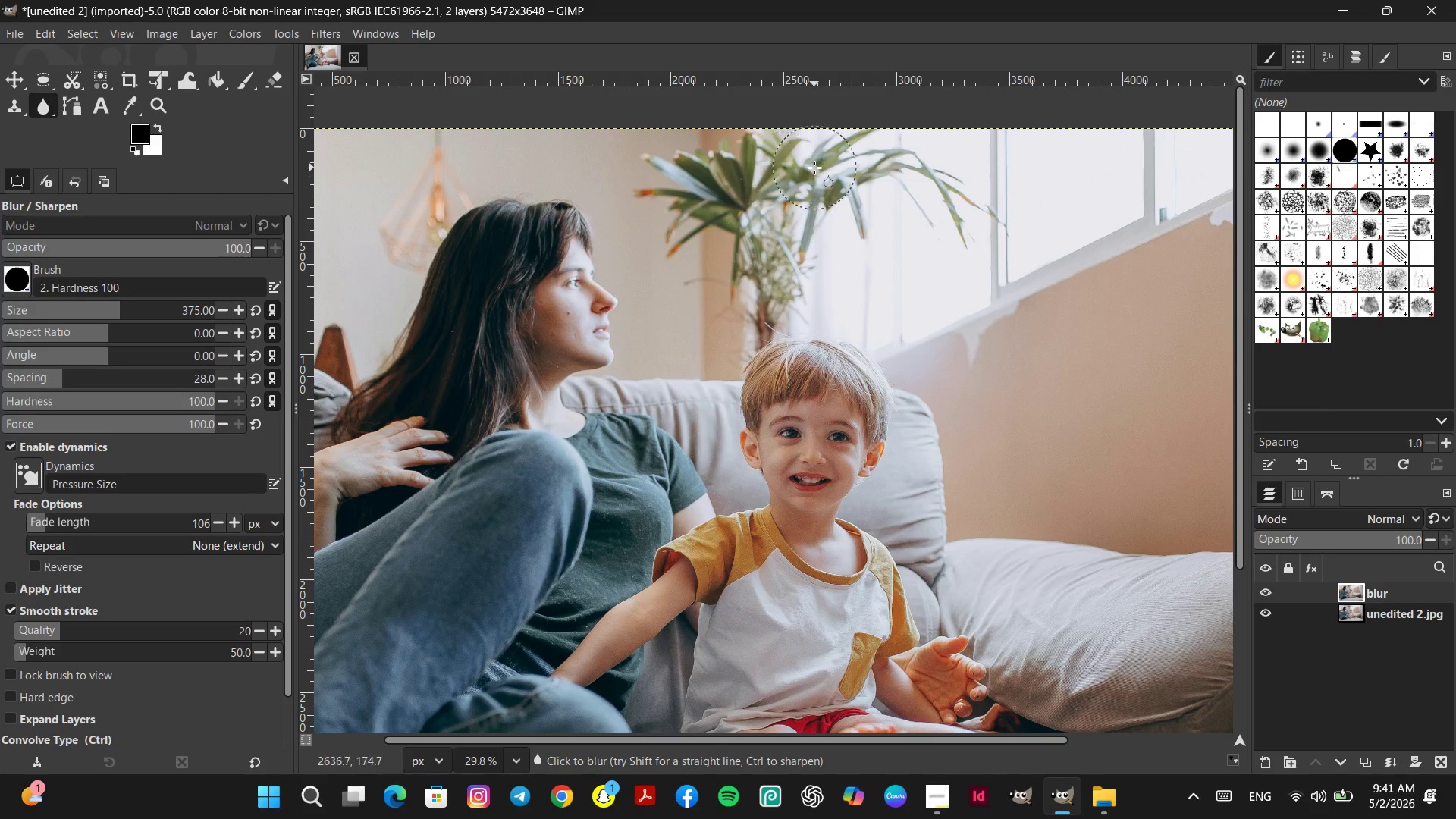 
triple_click([814, 168])
 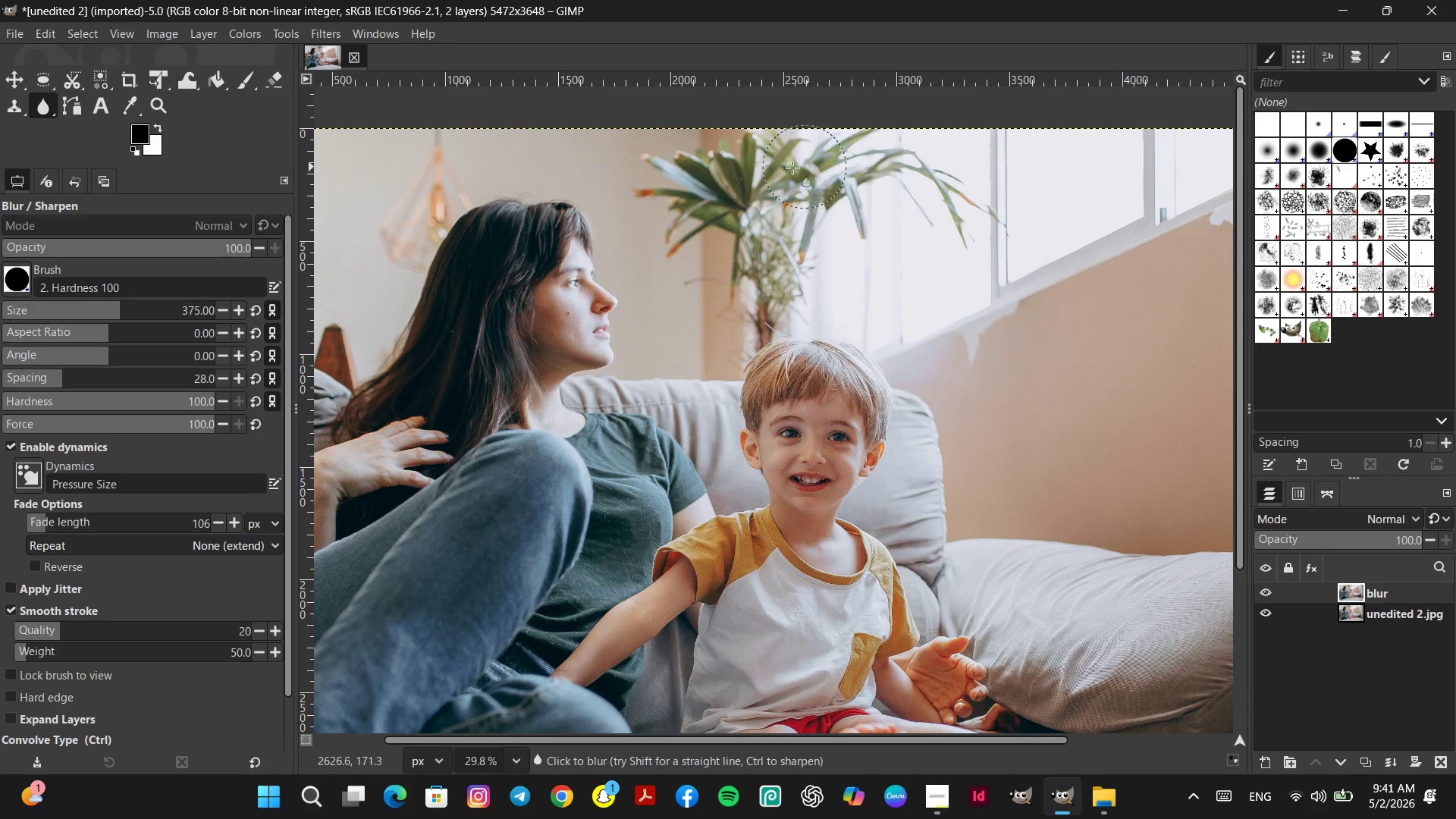 
left_click_drag(start_coordinate=[765, 171], to_coordinate=[691, 184])
 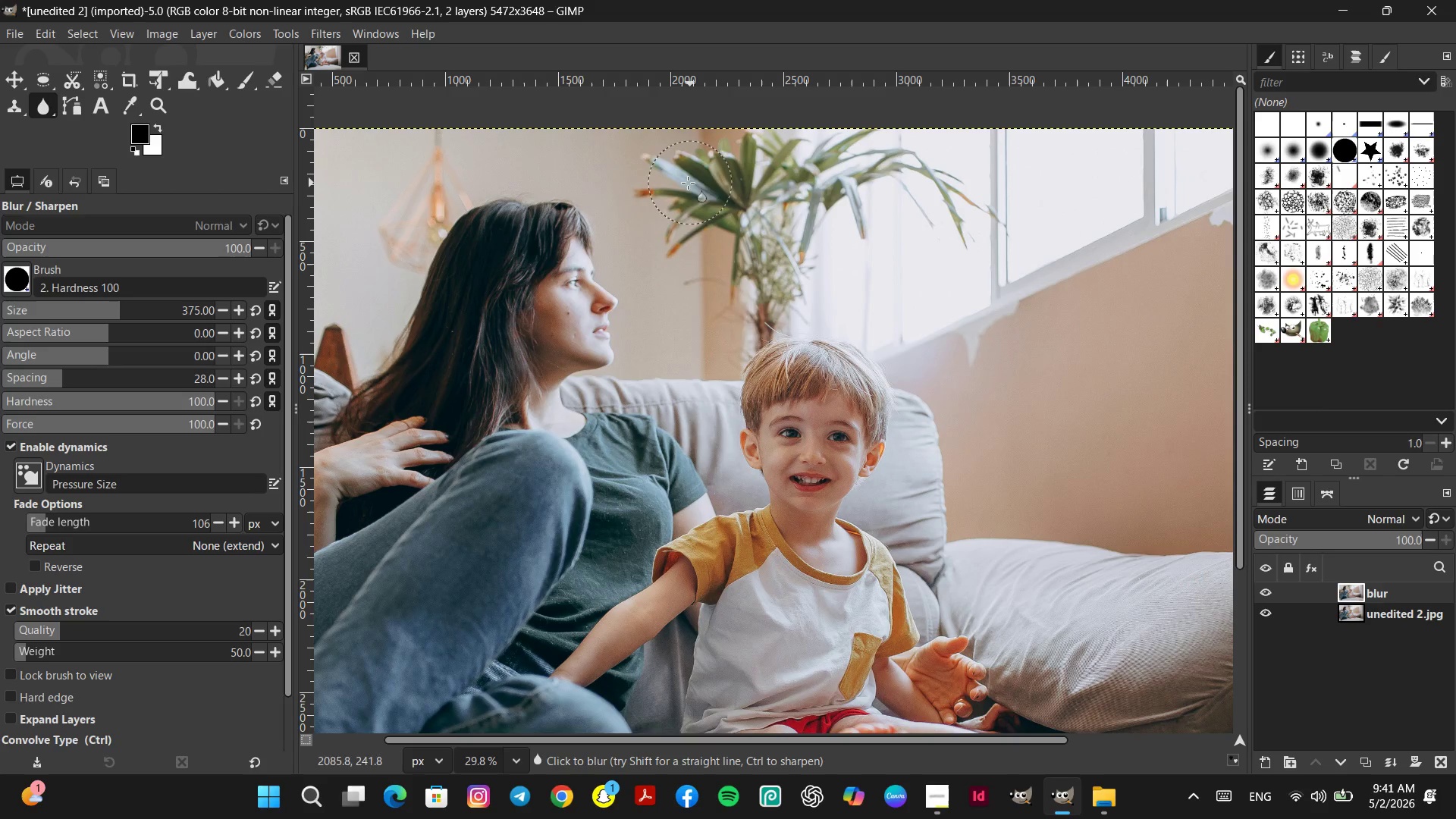 
left_click_drag(start_coordinate=[649, 184], to_coordinate=[630, 184])
 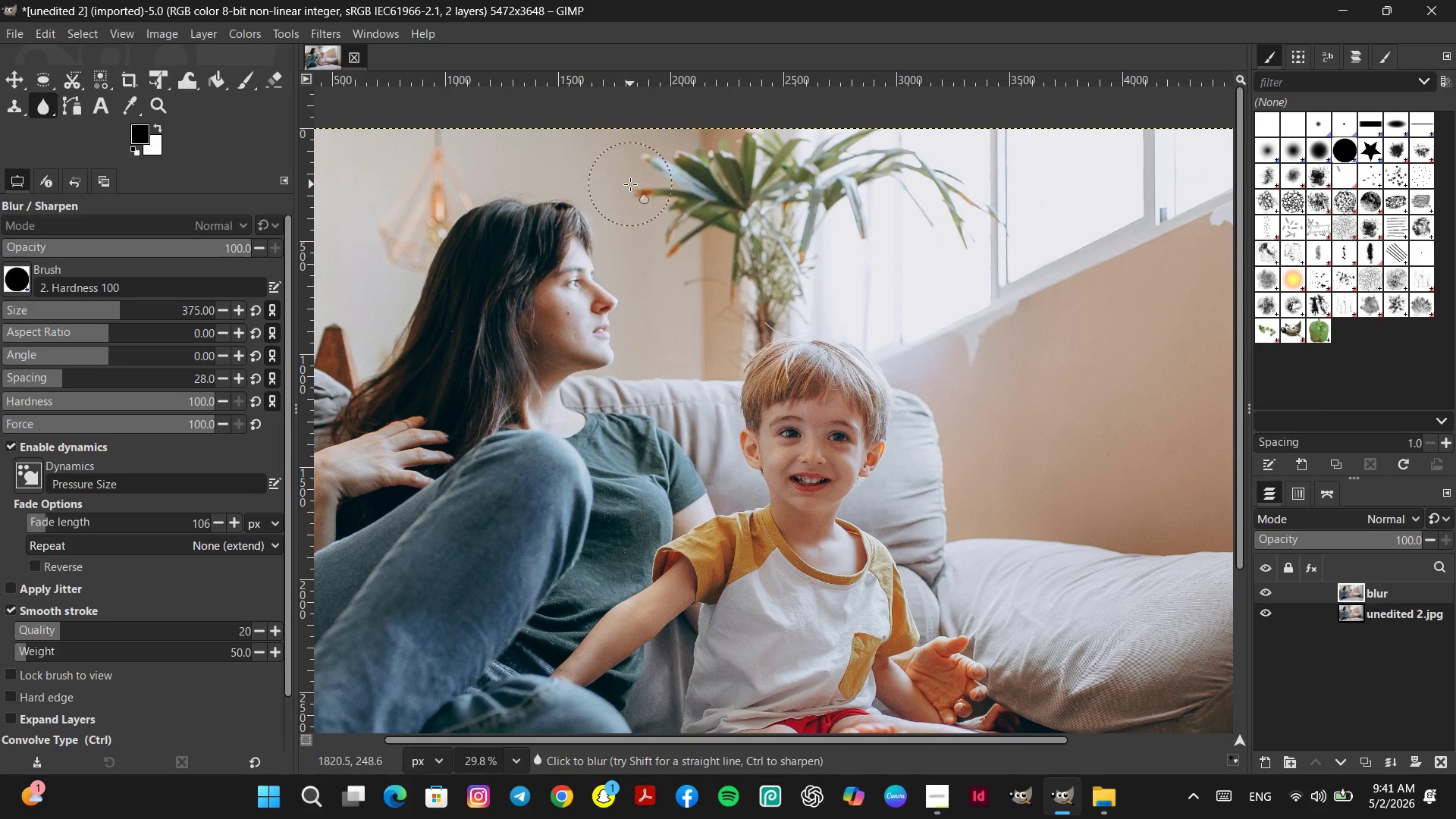 
triple_click([630, 184])
 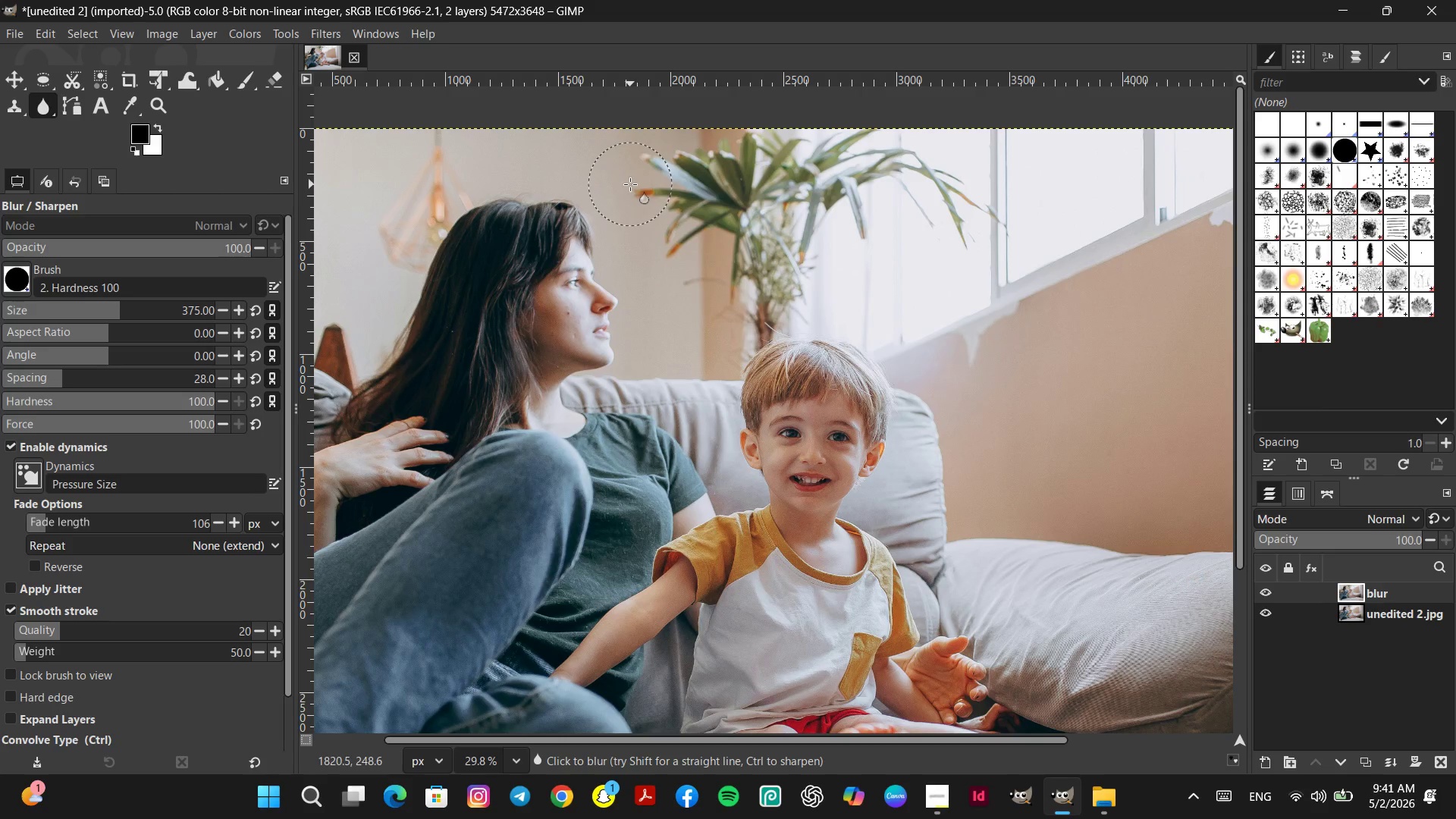 
left_click_drag(start_coordinate=[630, 184], to_coordinate=[656, 187])
 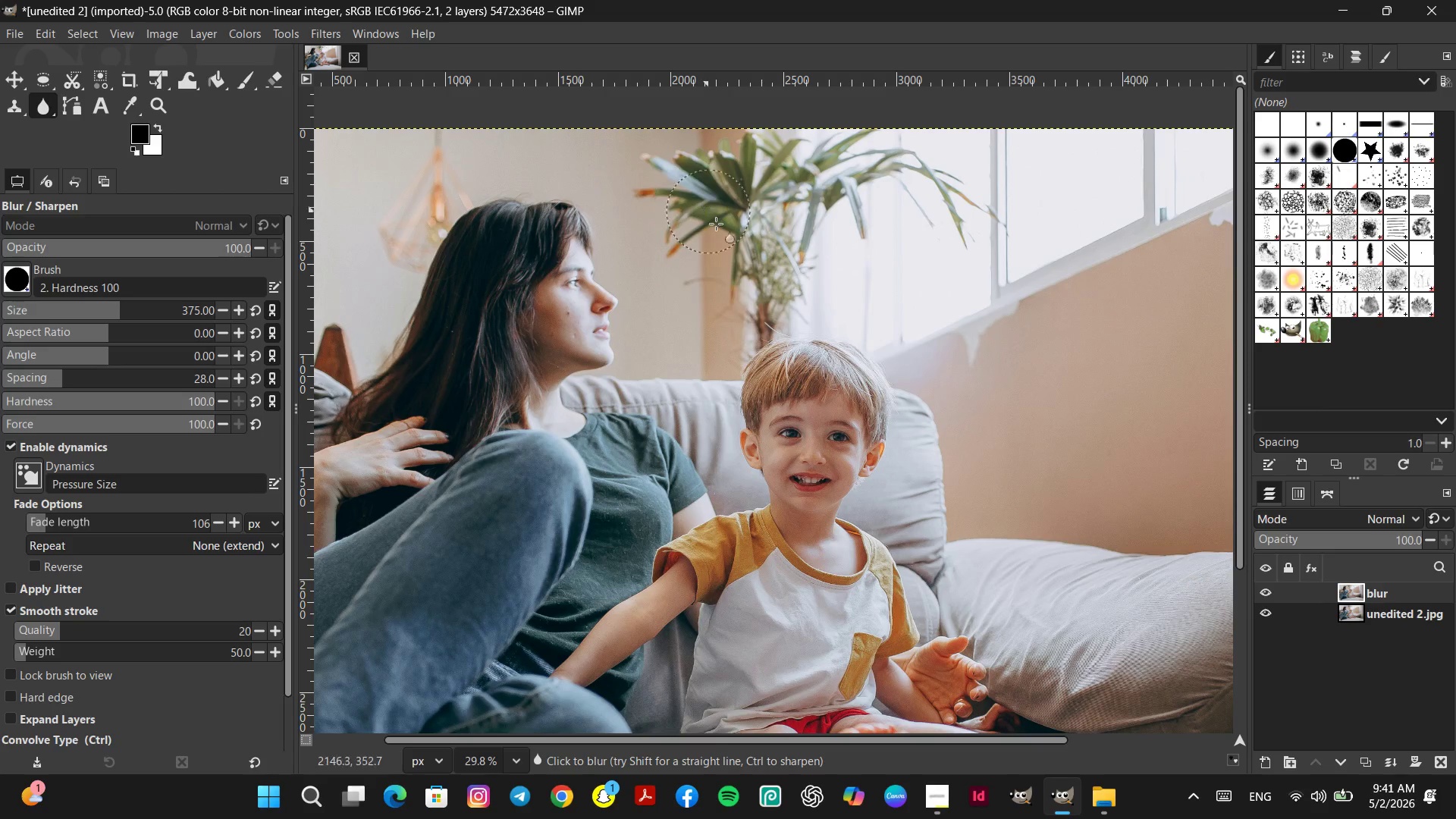 
left_click_drag(start_coordinate=[712, 216], to_coordinate=[715, 231])
 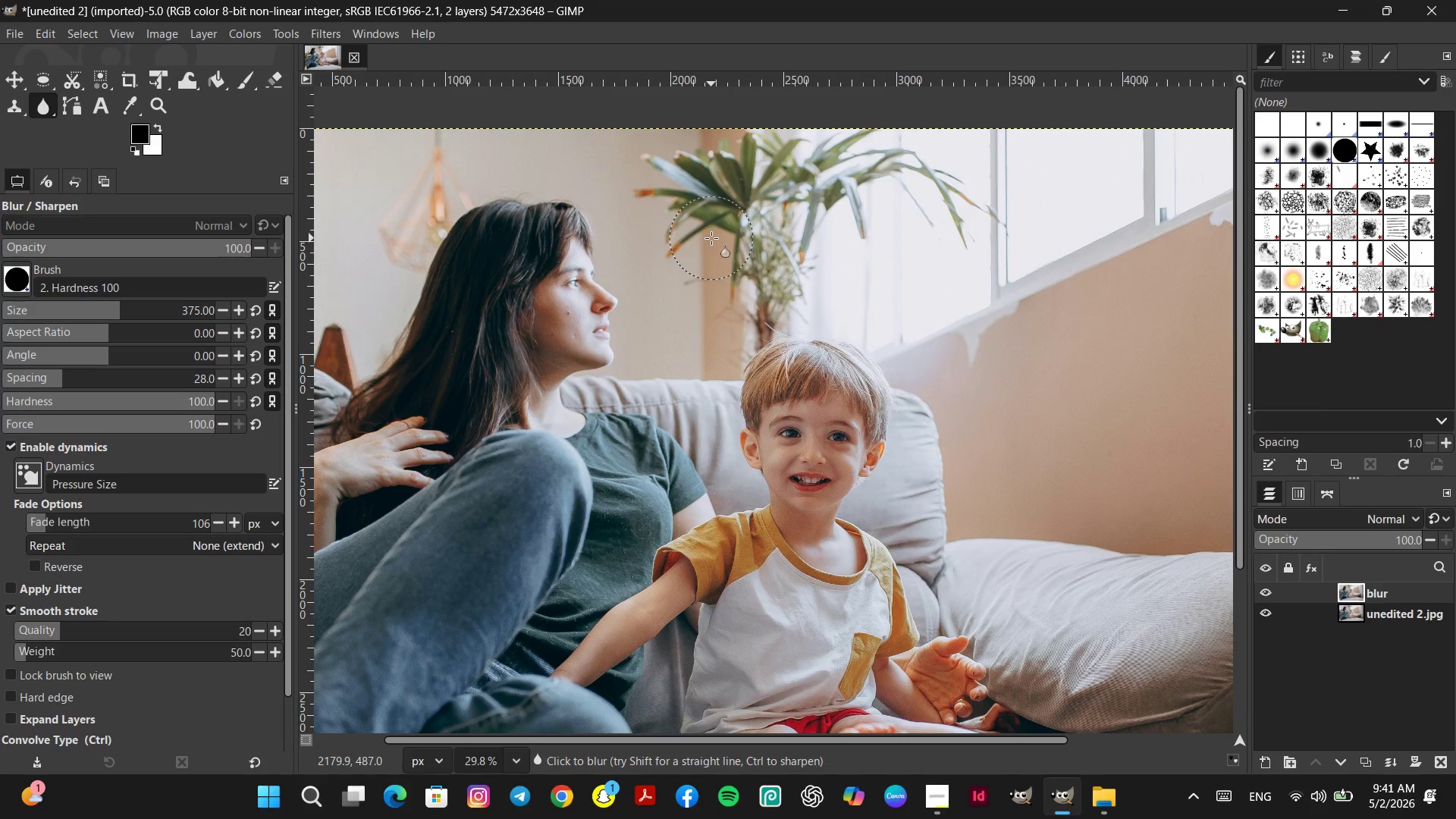 
hold_key(key=ControlLeft, duration=0.77)
scroll: coordinate [708, 231], scroll_direction: down, amount: 8.0
 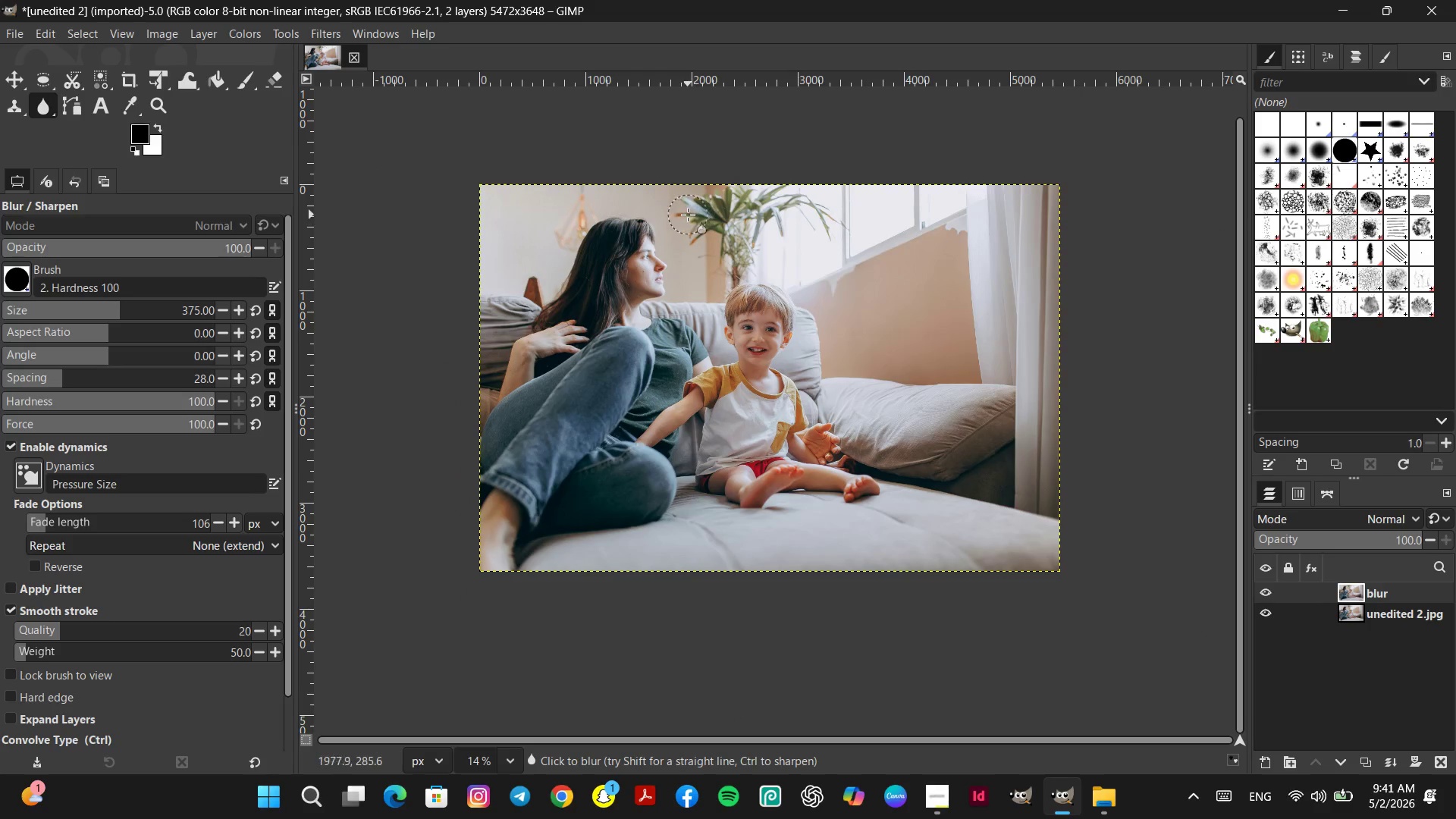 
double_click([689, 215])
 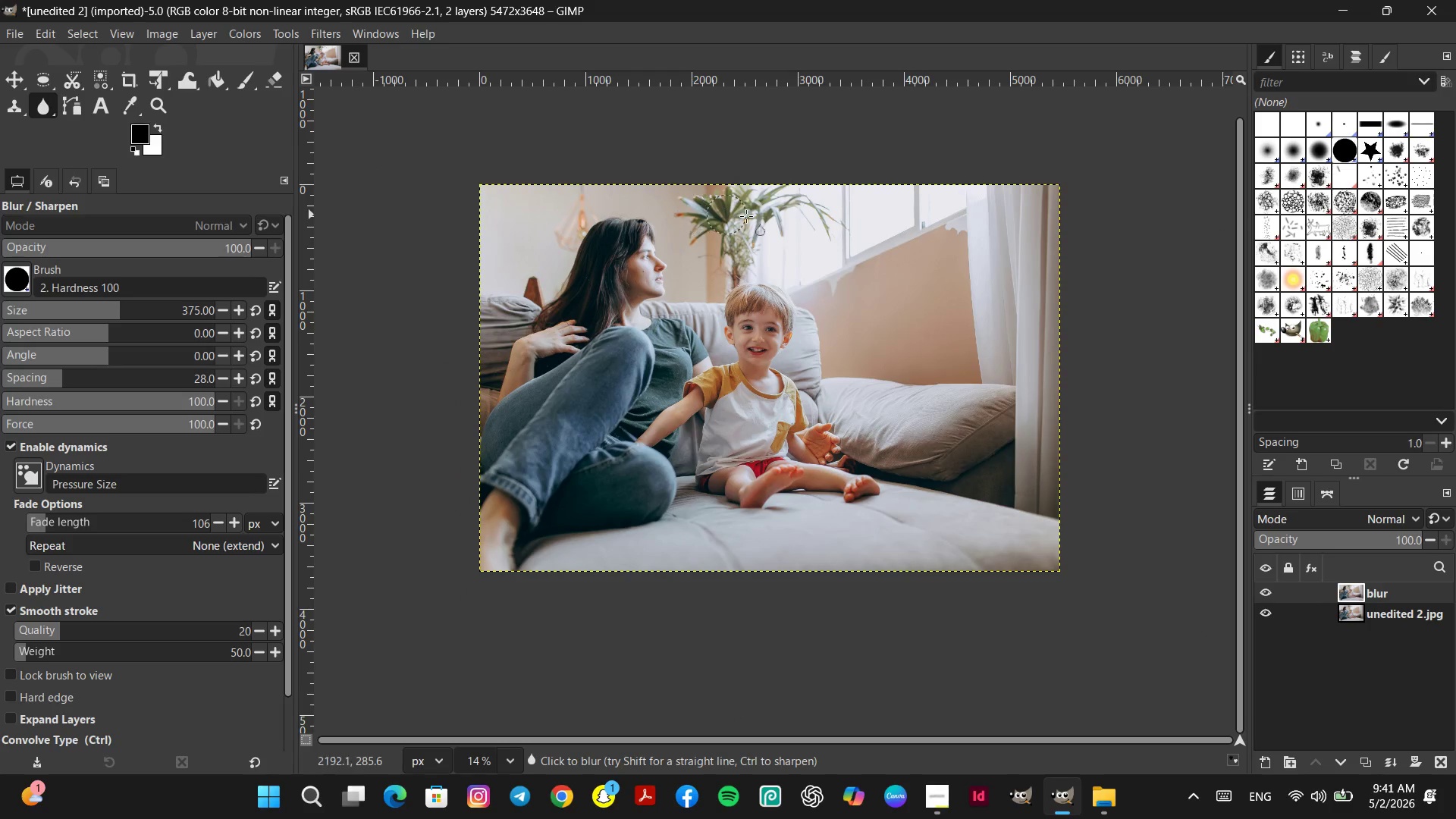 
triple_click([764, 219])
 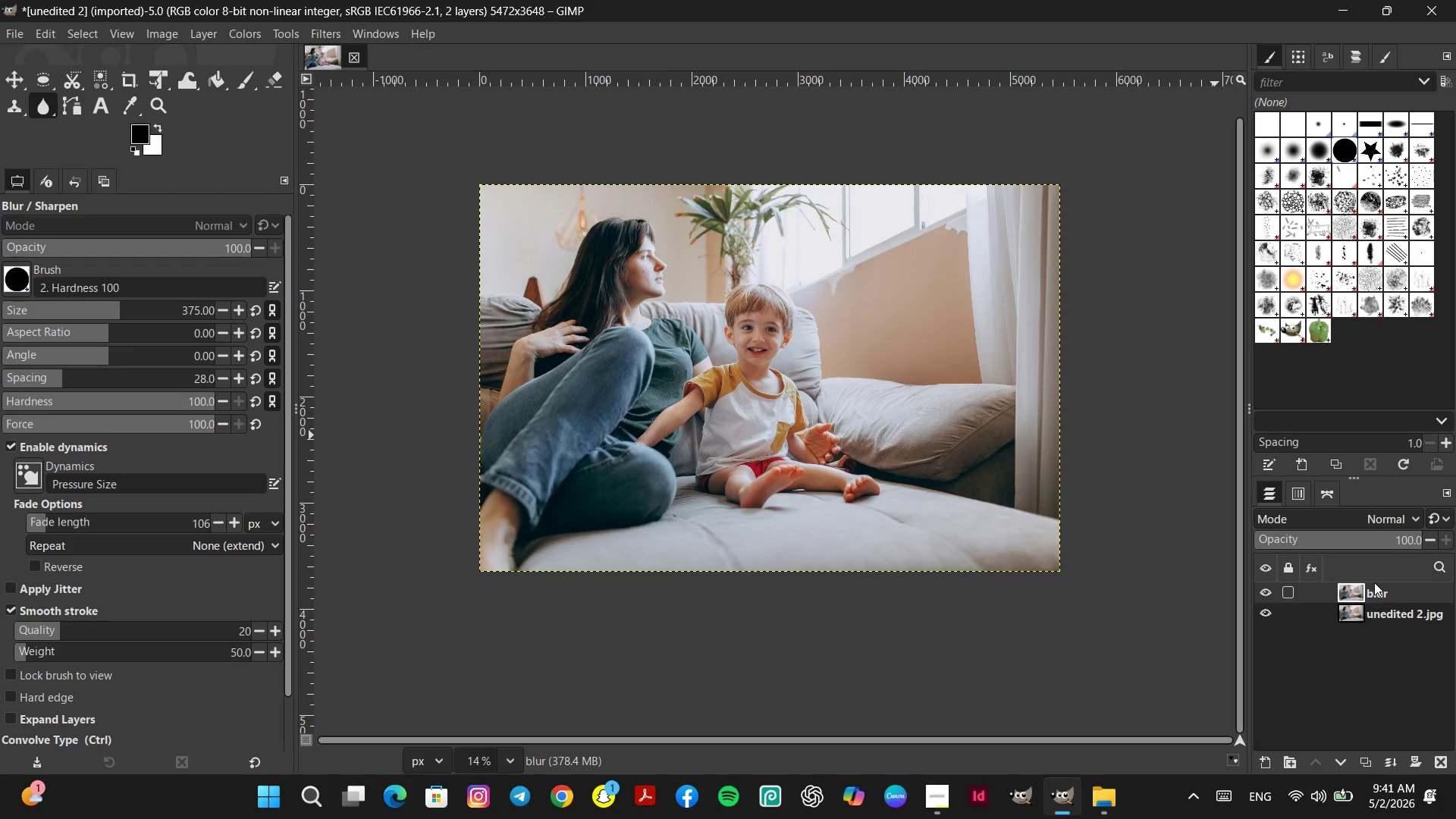 
double_click([1374, 590])
 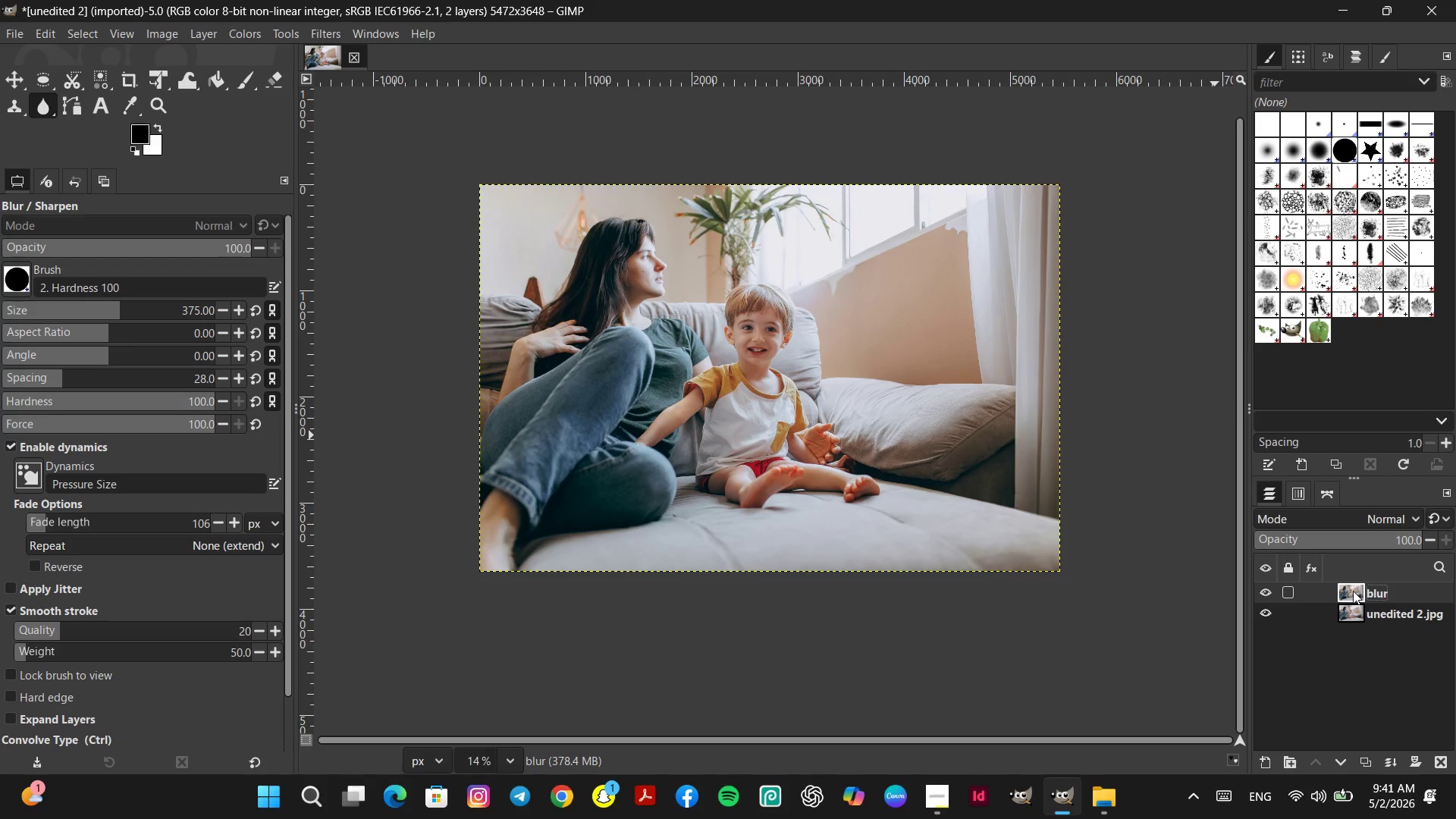 
right_click([1353, 591])
 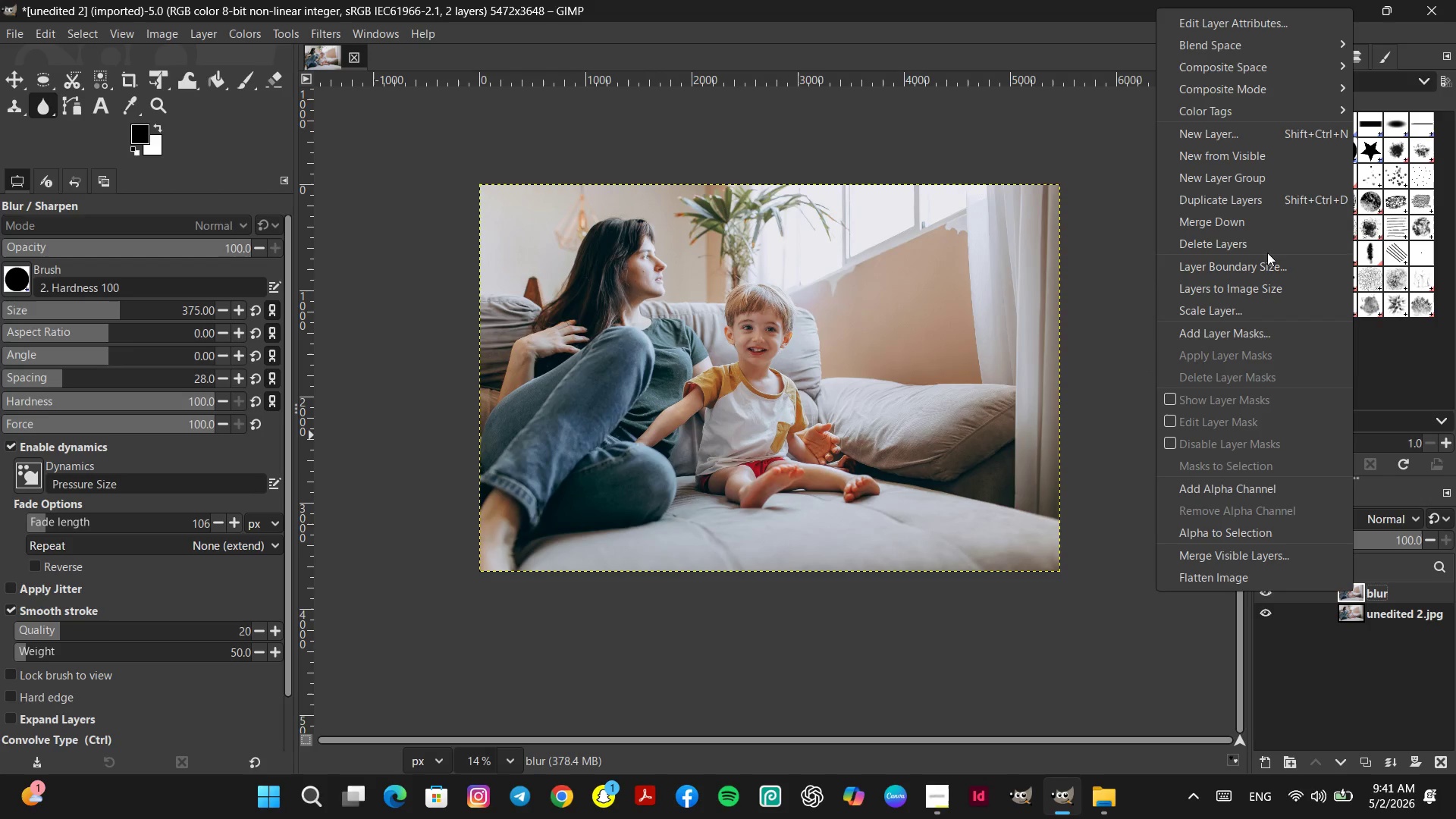 
left_click([1248, 212])
 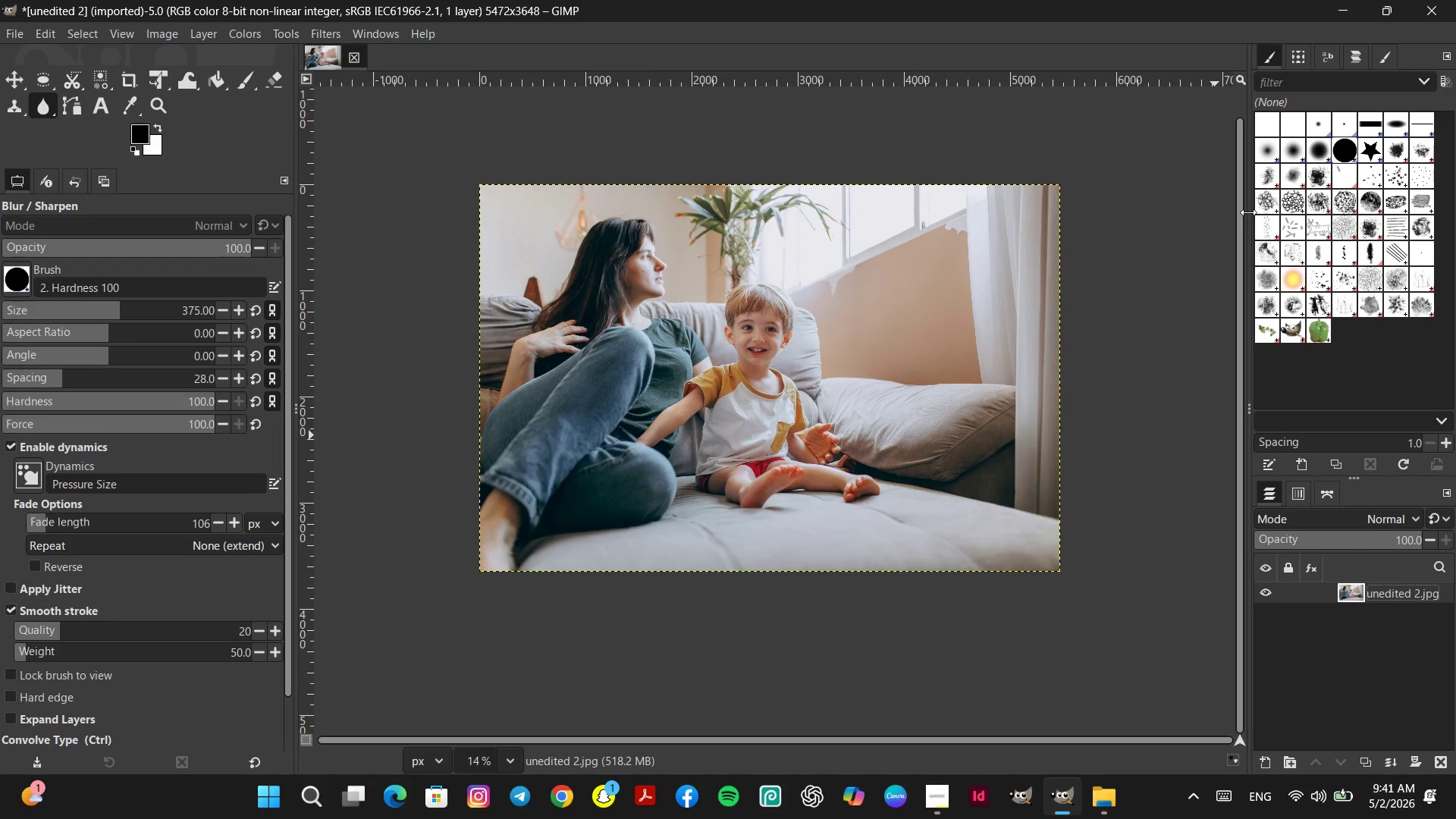 
key(Control+Z)
 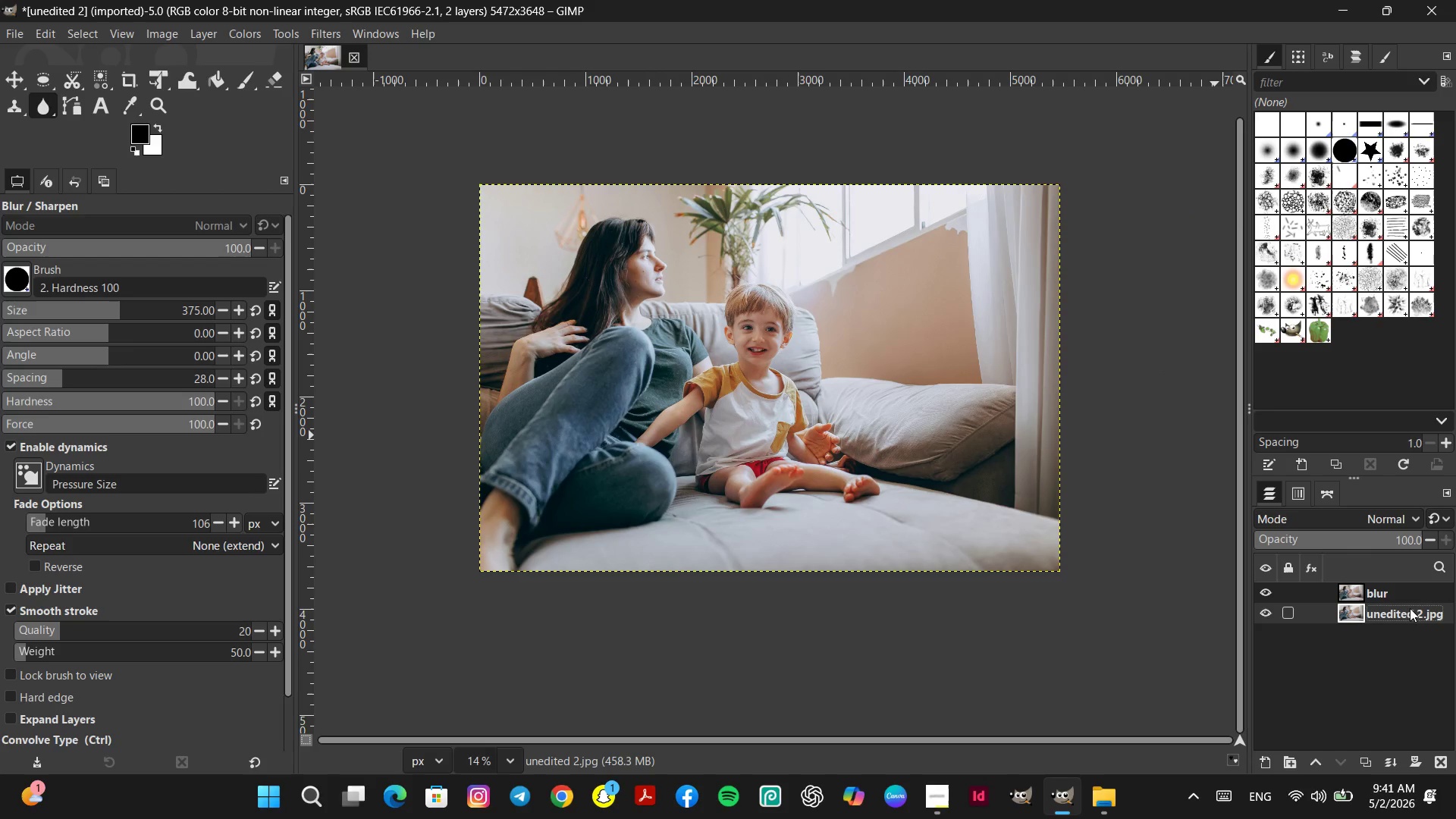 
double_click([1392, 586])
 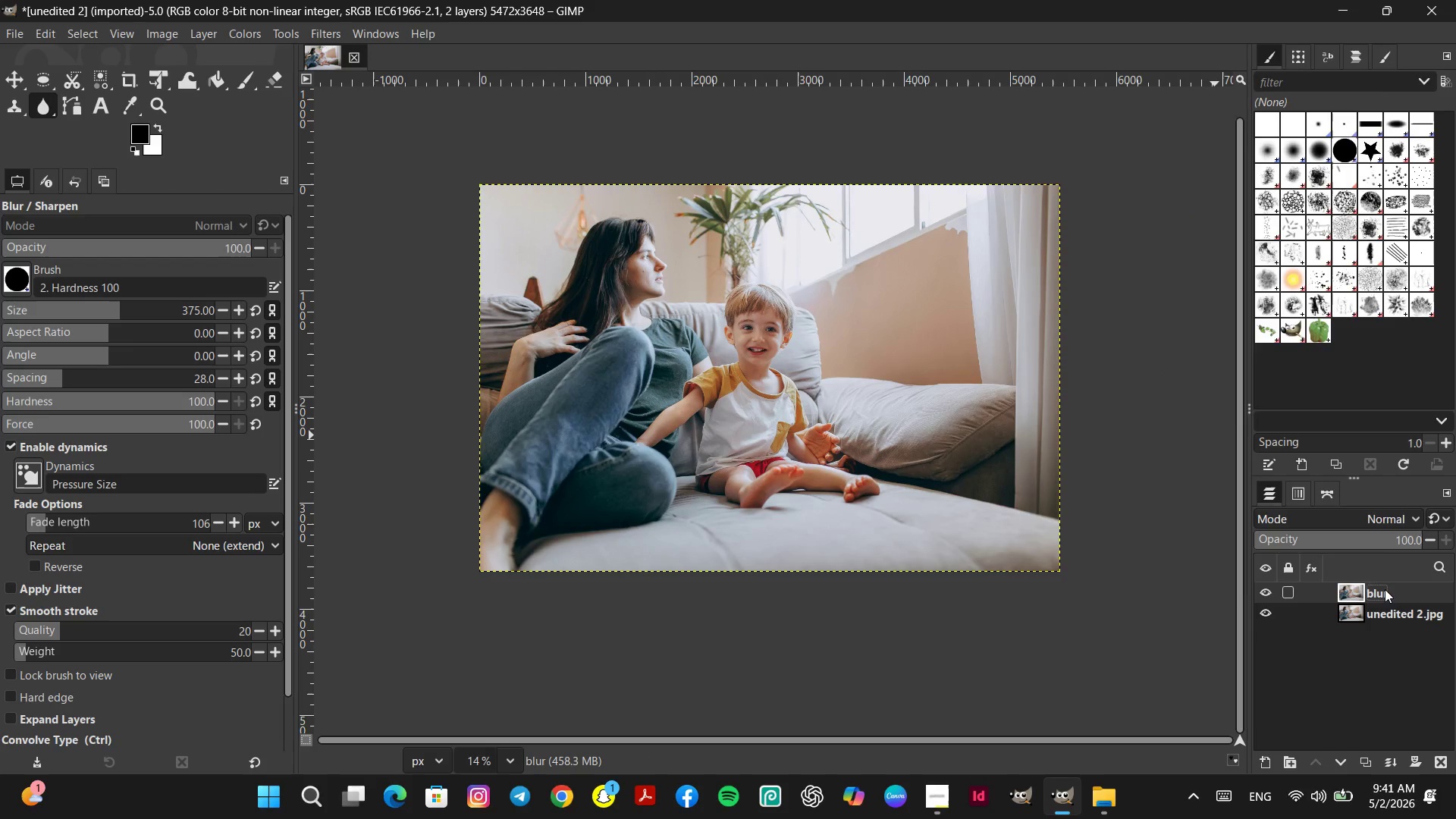 
right_click([1385, 589])
 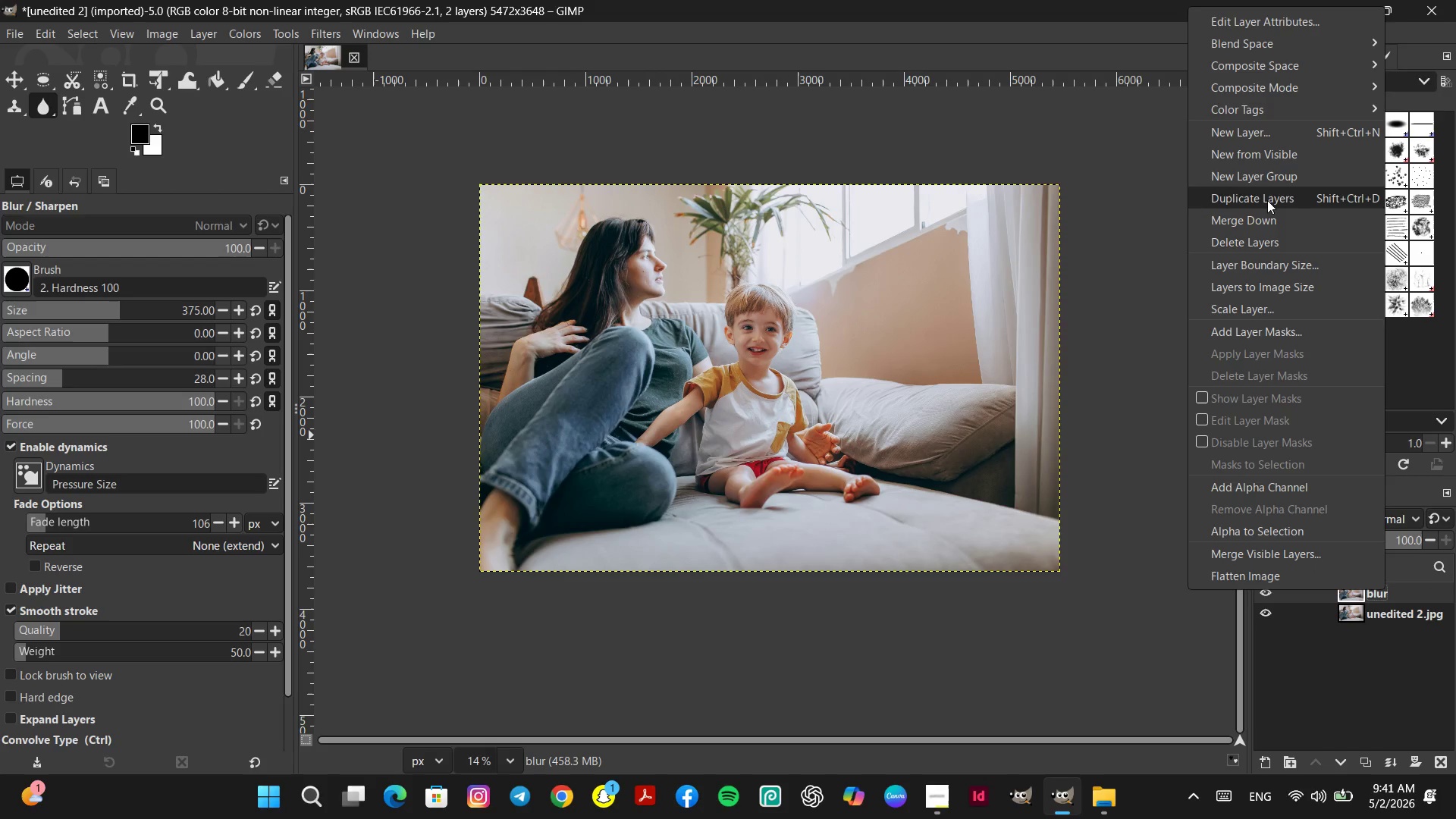 
left_click([1267, 200])
 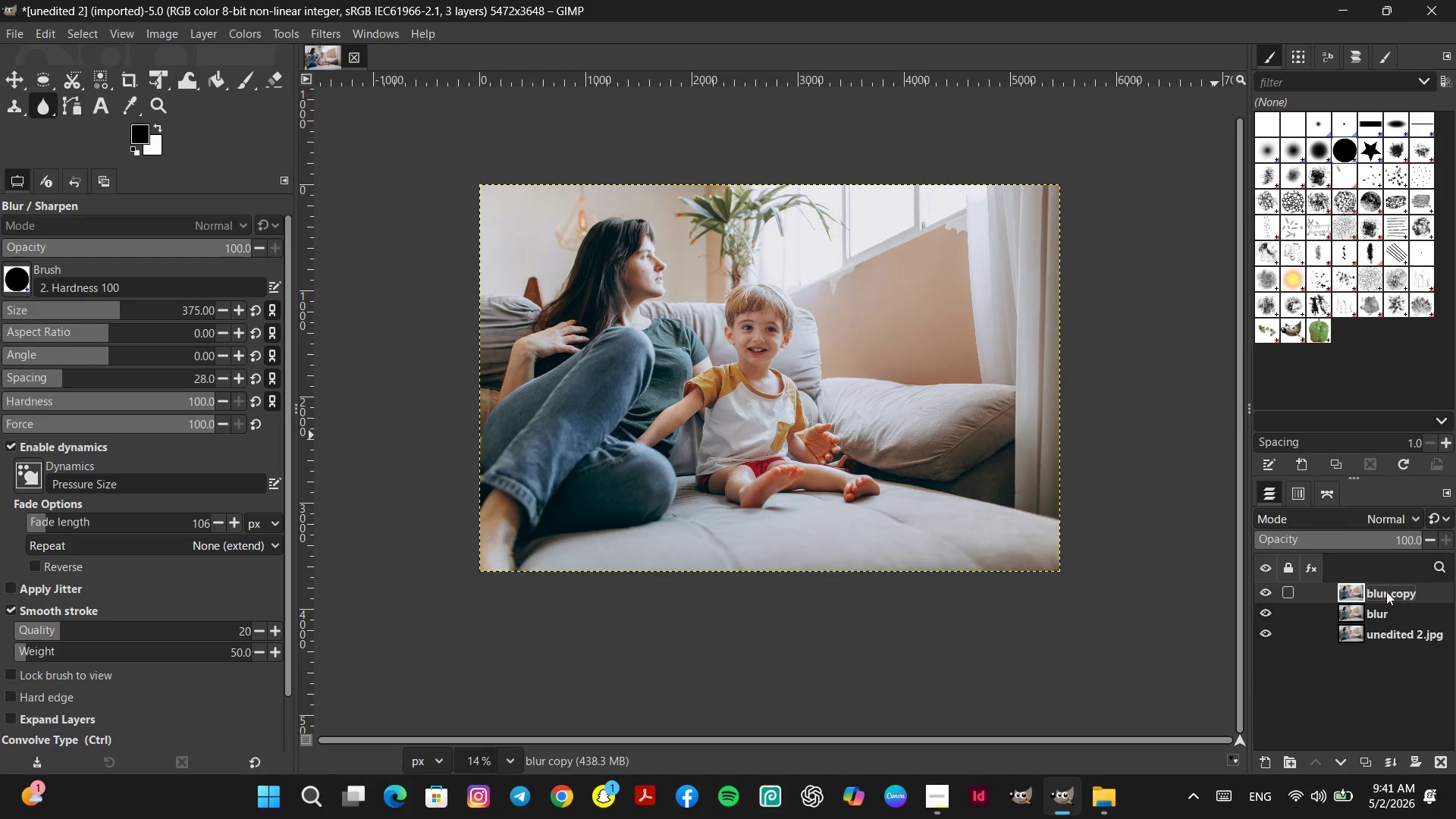 
double_click([1389, 593])
 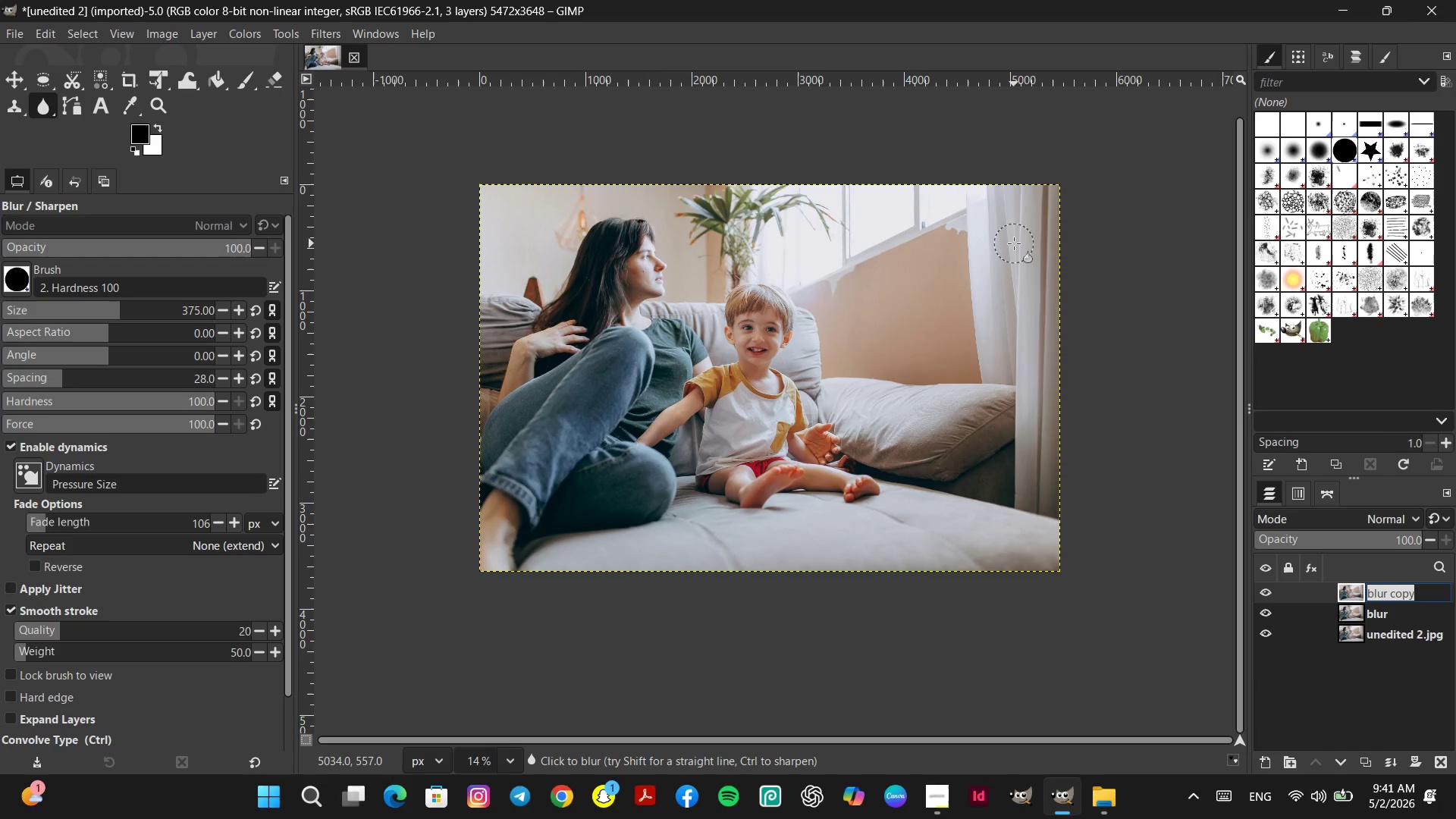 
left_click([202, 27])
 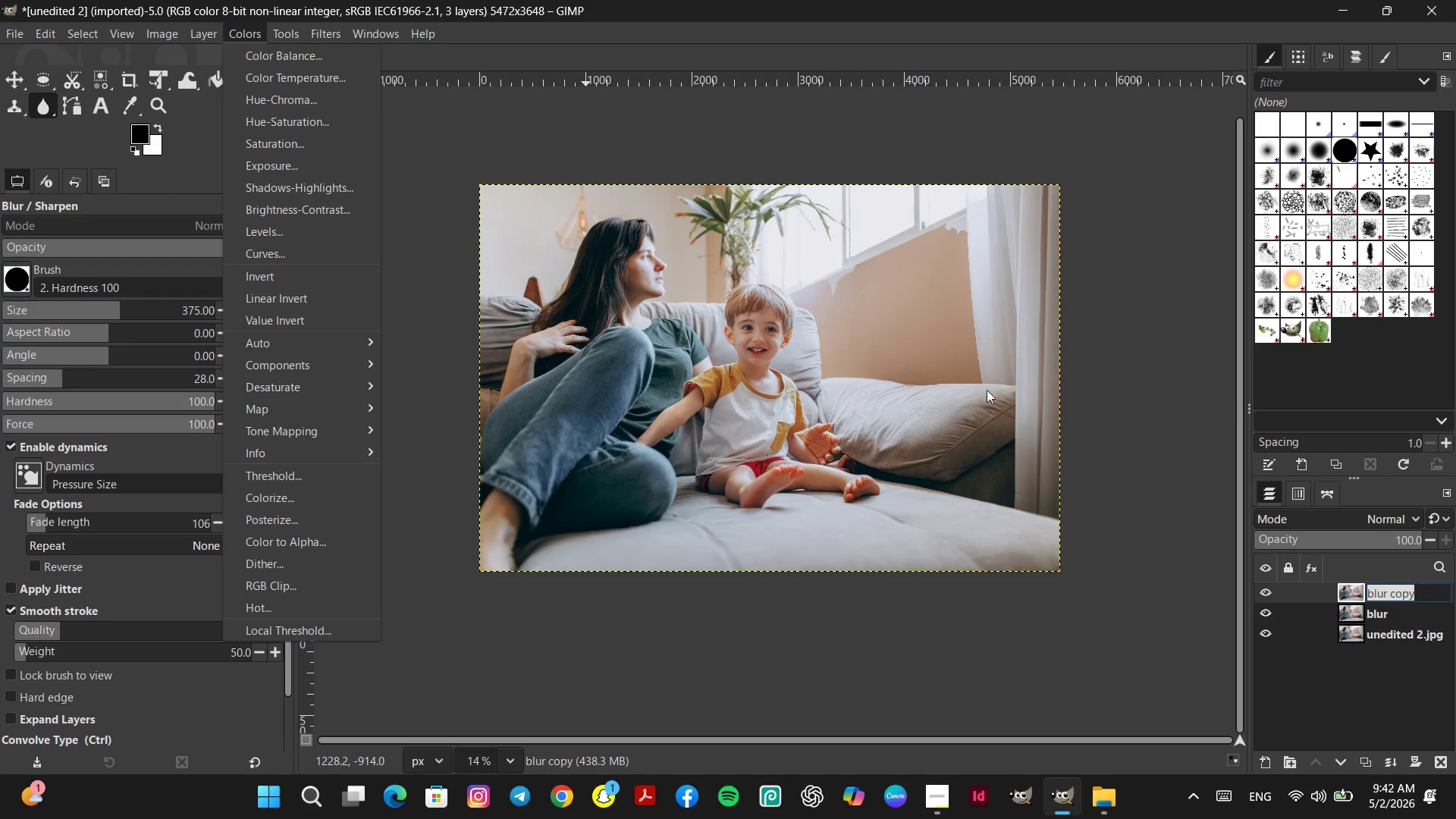 
type(sha)
 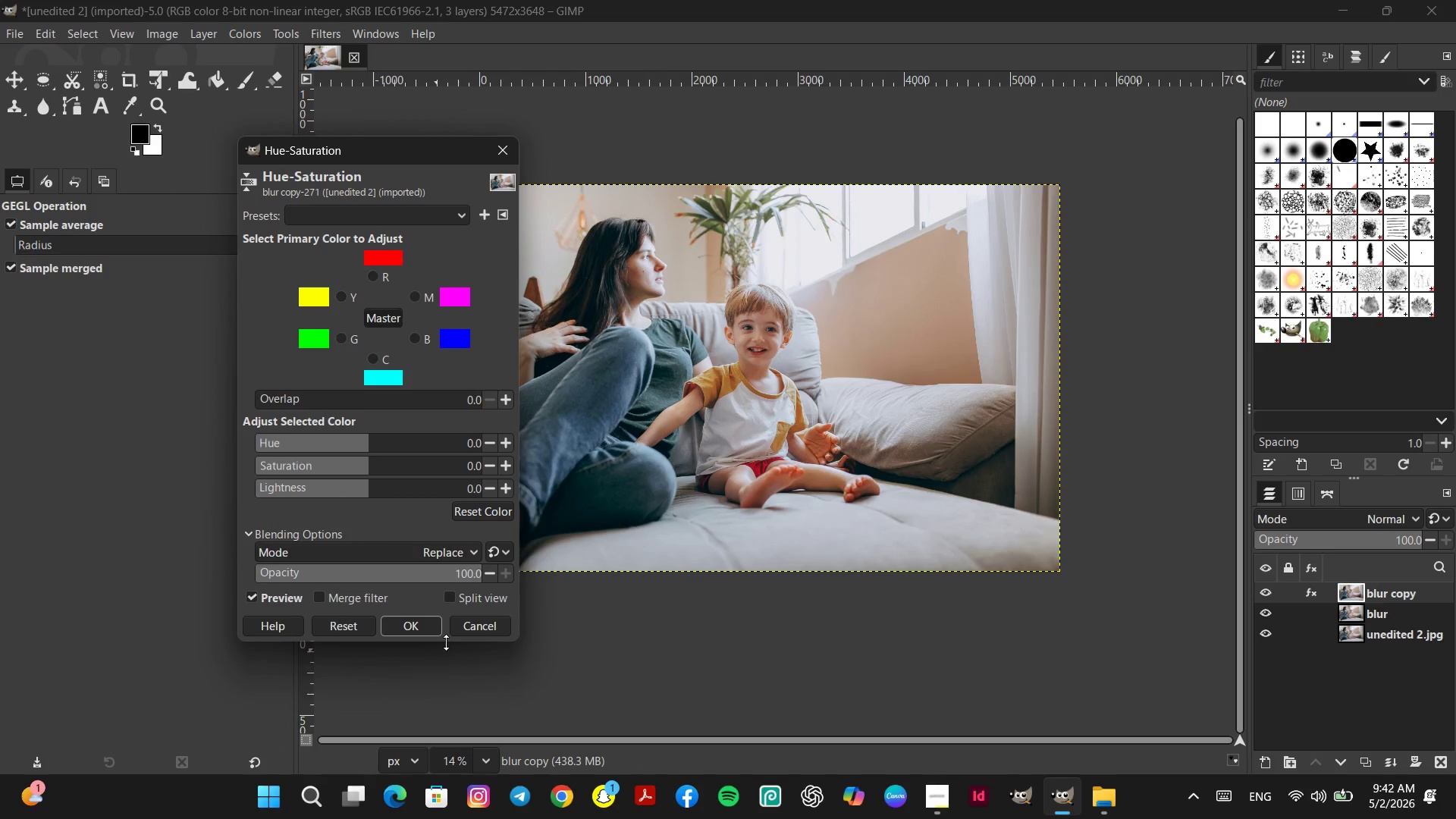 
left_click([471, 627])
 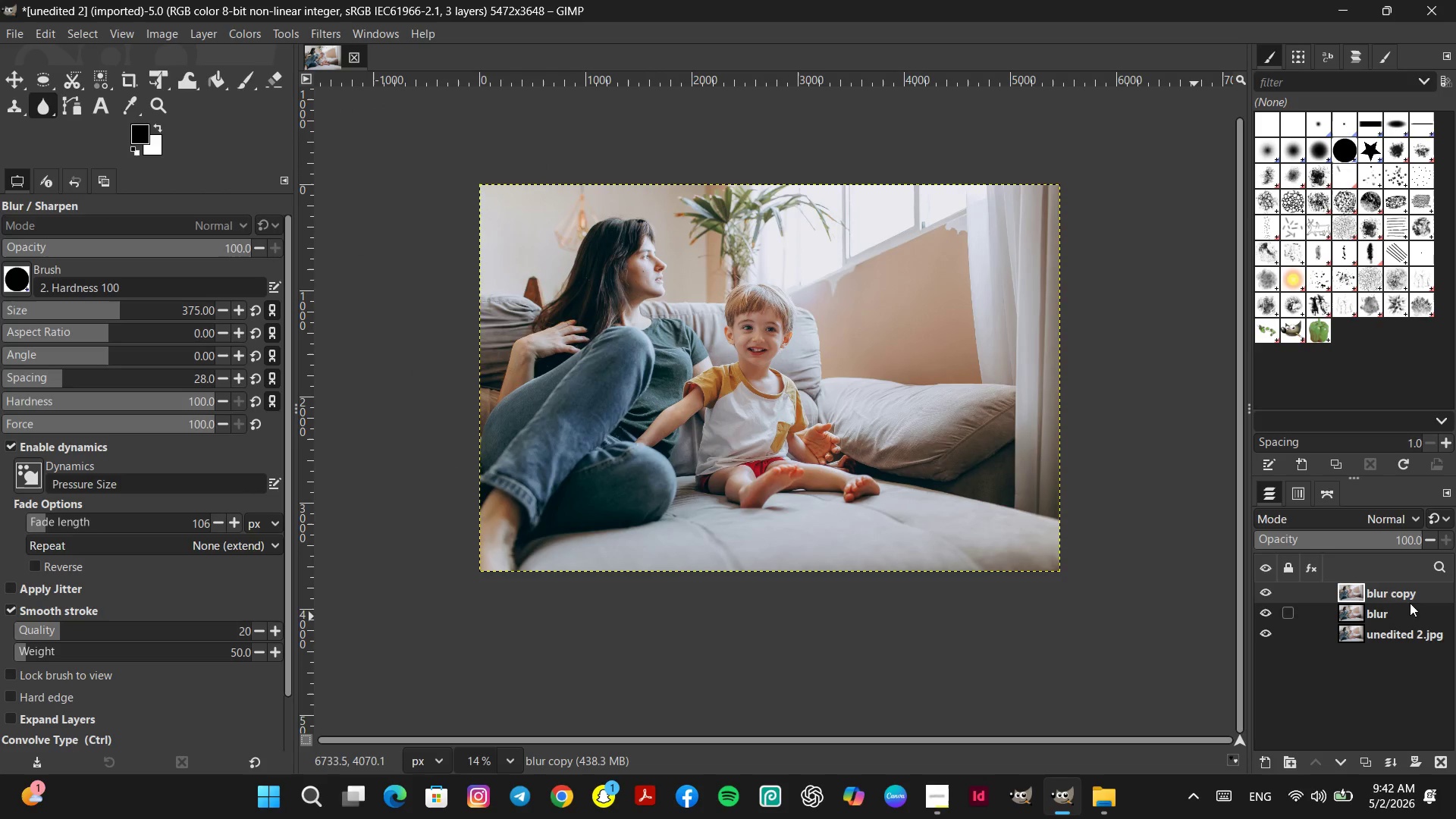 
double_click([1388, 592])
 